 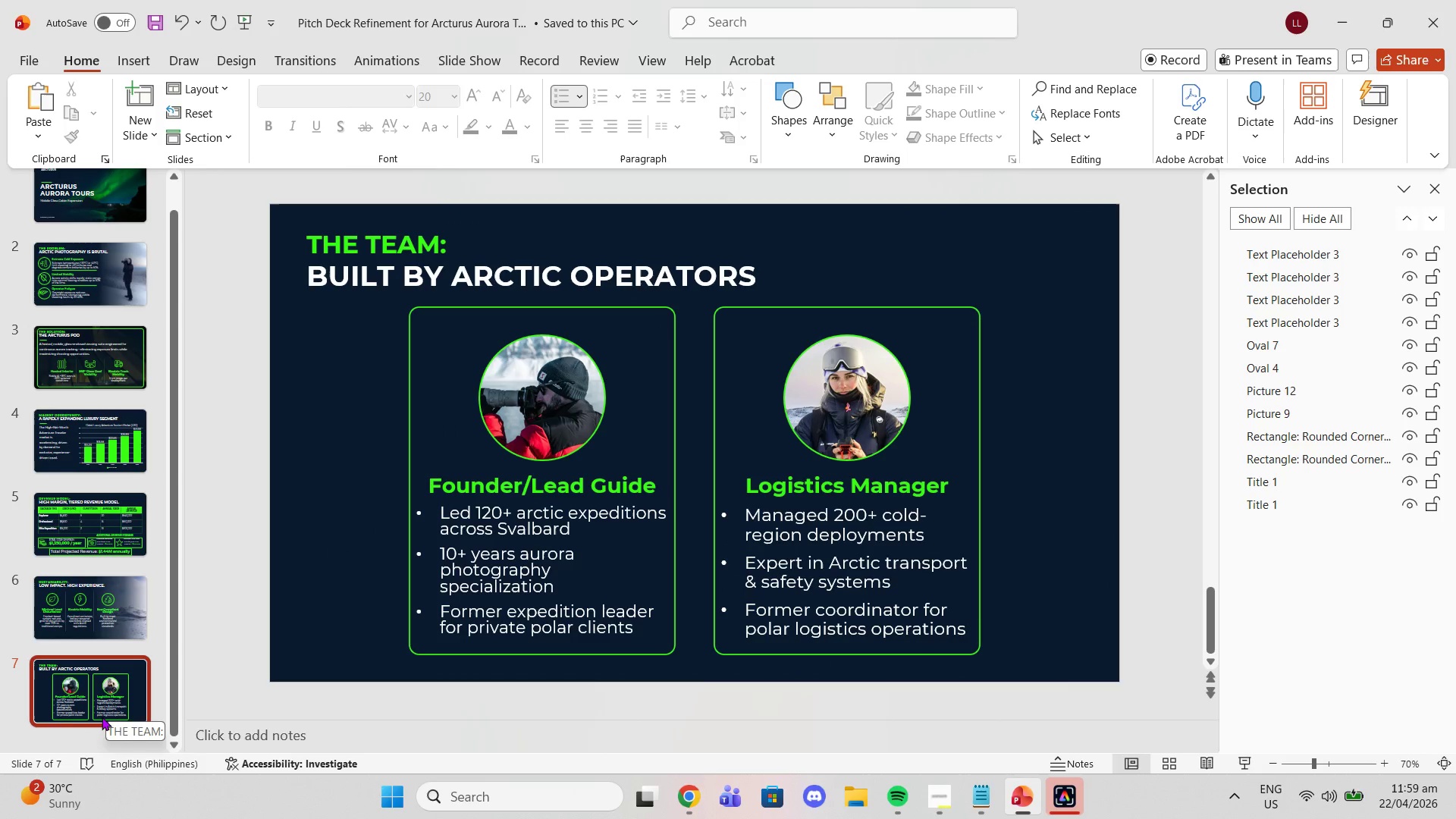 
right_click([102, 717])
 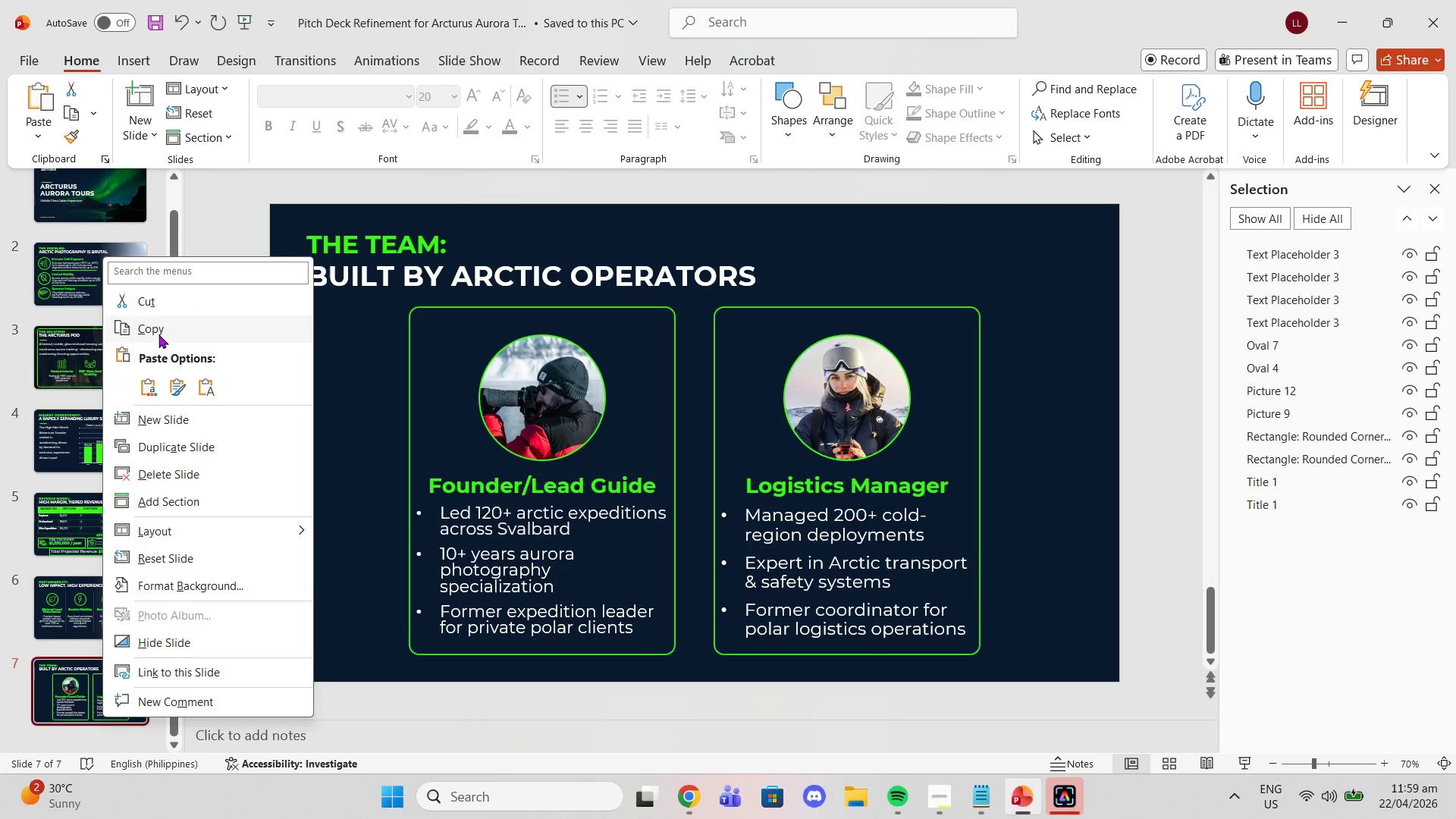 
scroll: coordinate [139, 288], scroll_direction: up, amount: 1.0
 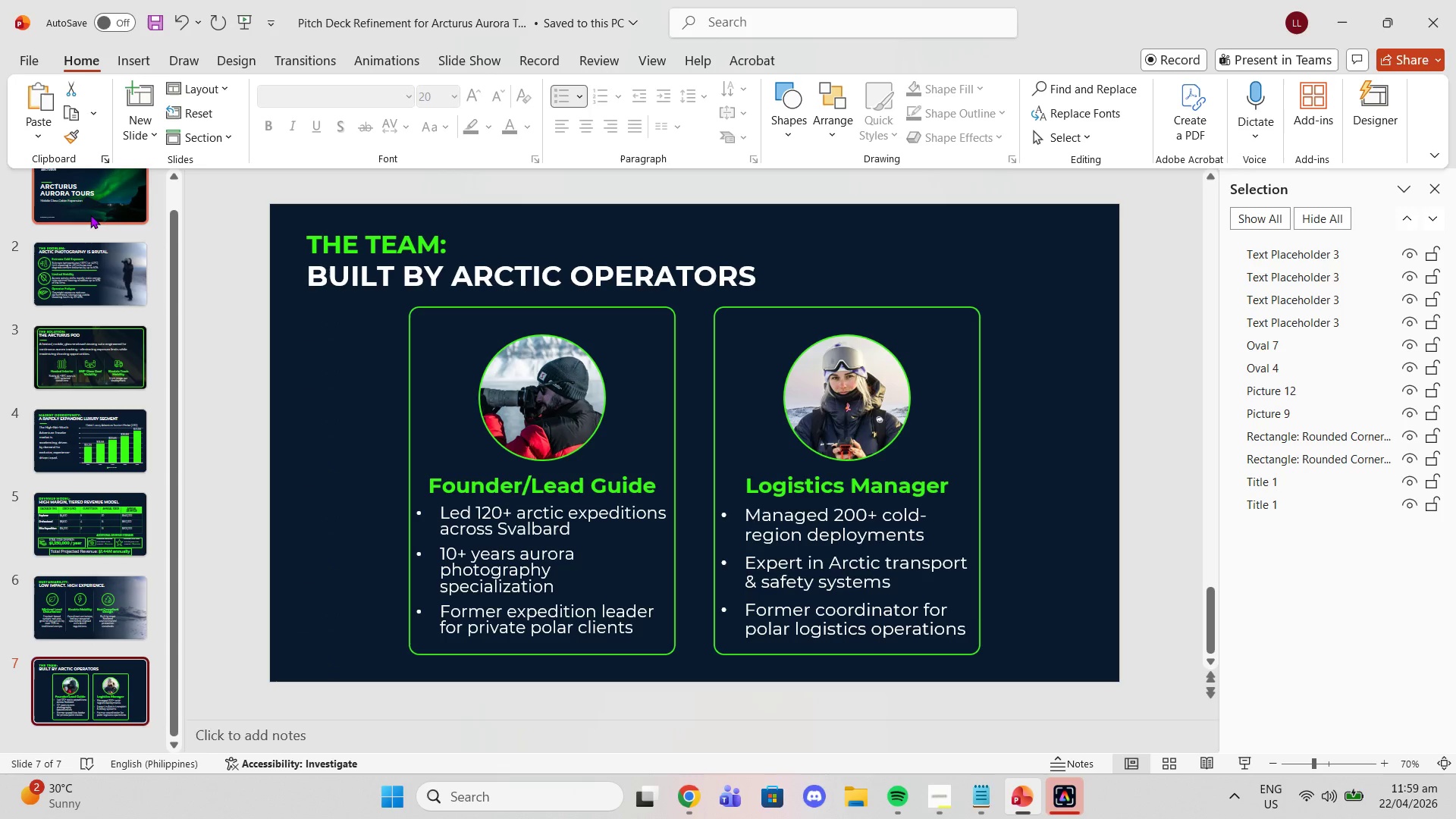 
left_click([90, 215])
 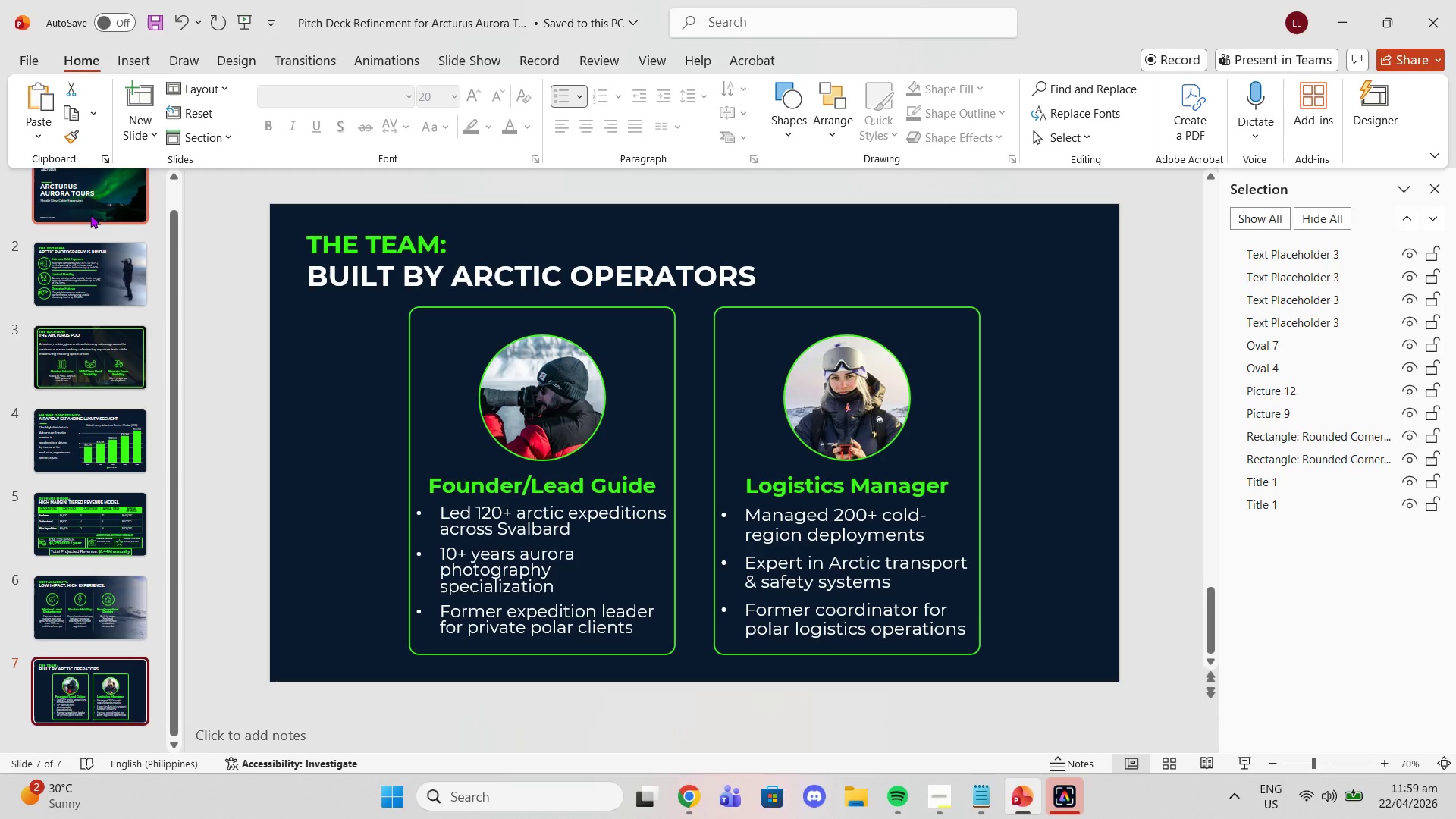 
right_click([90, 215])
 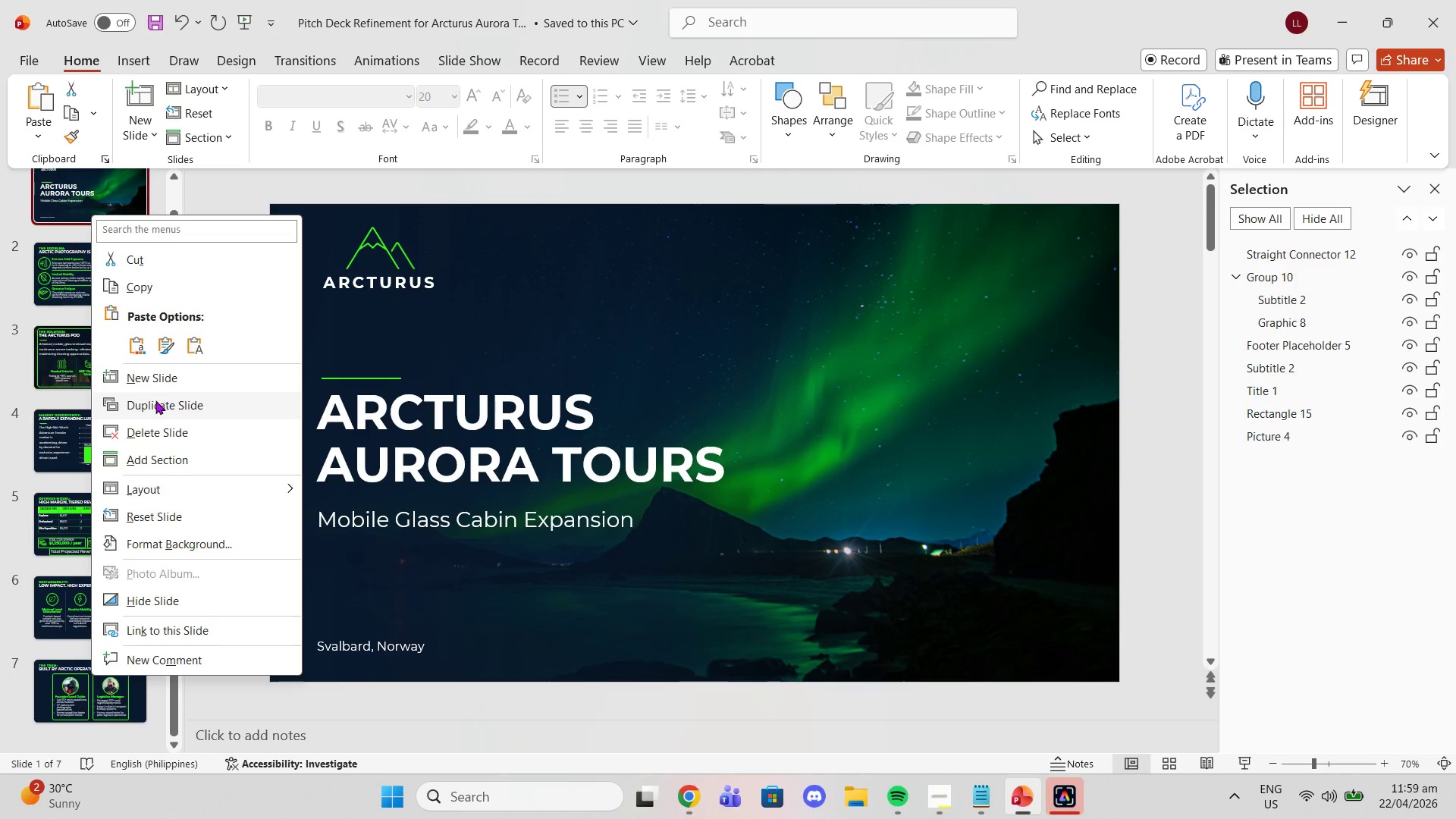 
left_click([160, 409])
 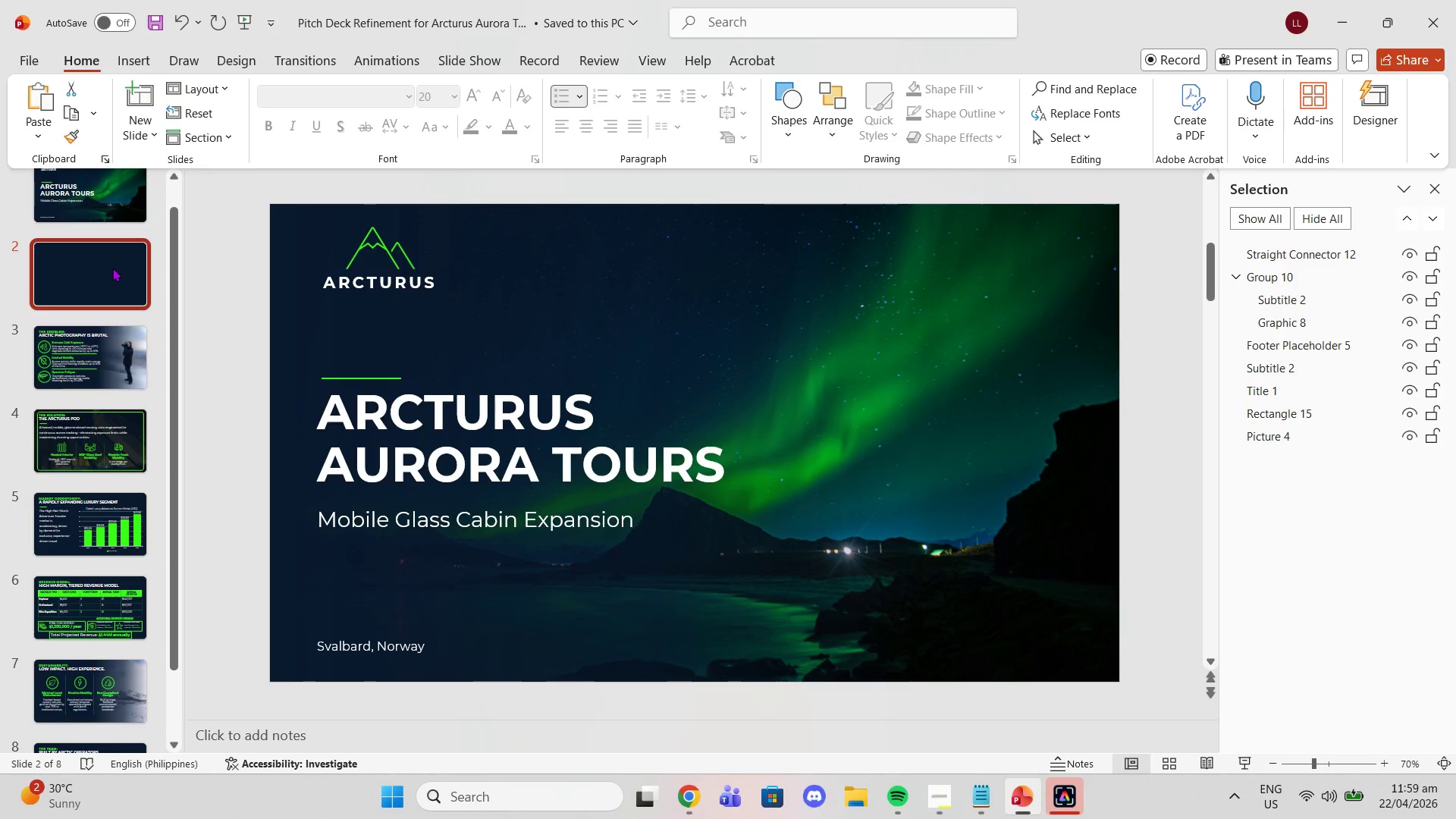 
left_click_drag(start_coordinate=[112, 268], to_coordinate=[96, 676])
 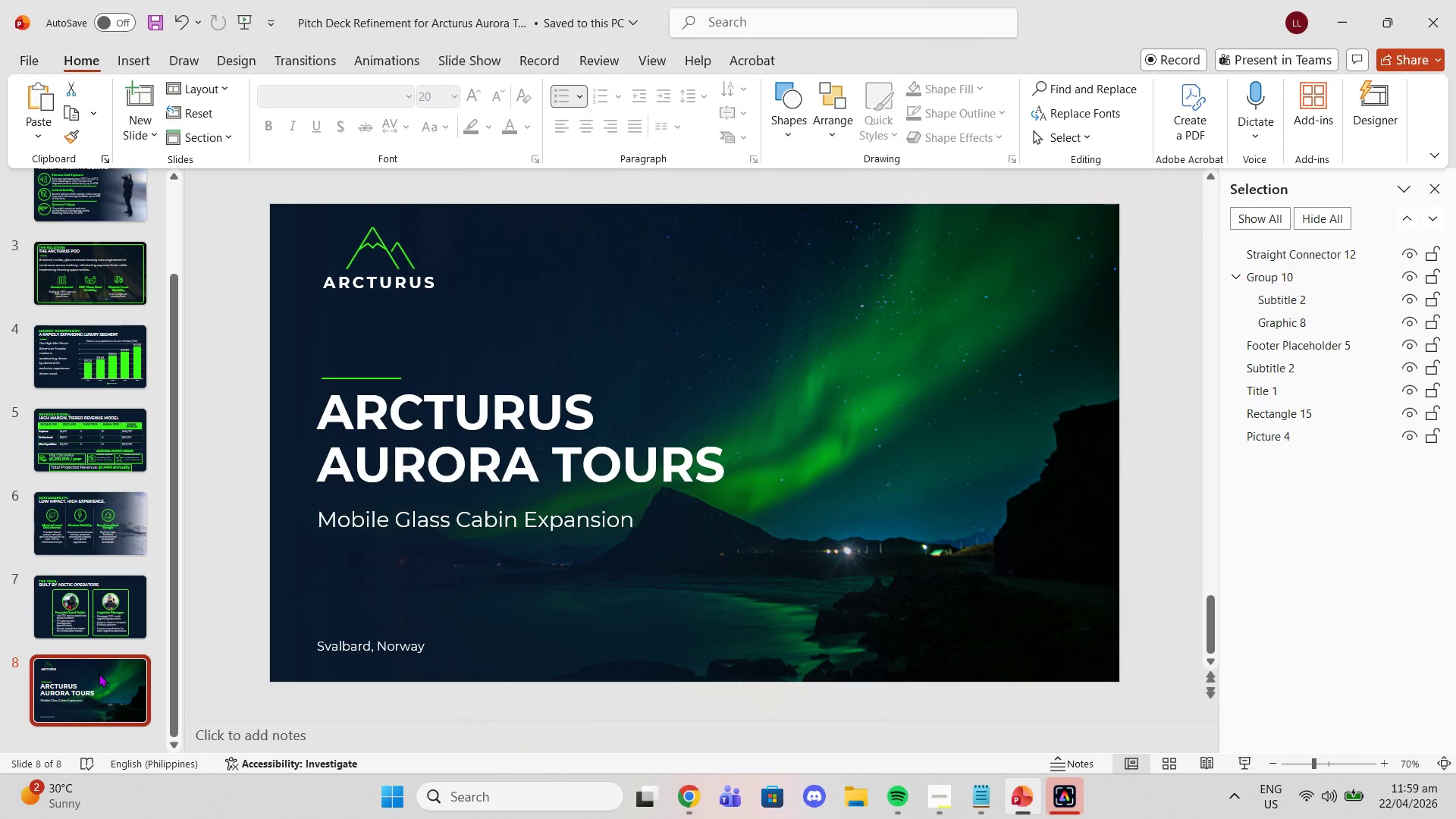 
scroll: coordinate [105, 645], scroll_direction: down, amount: 2.0
 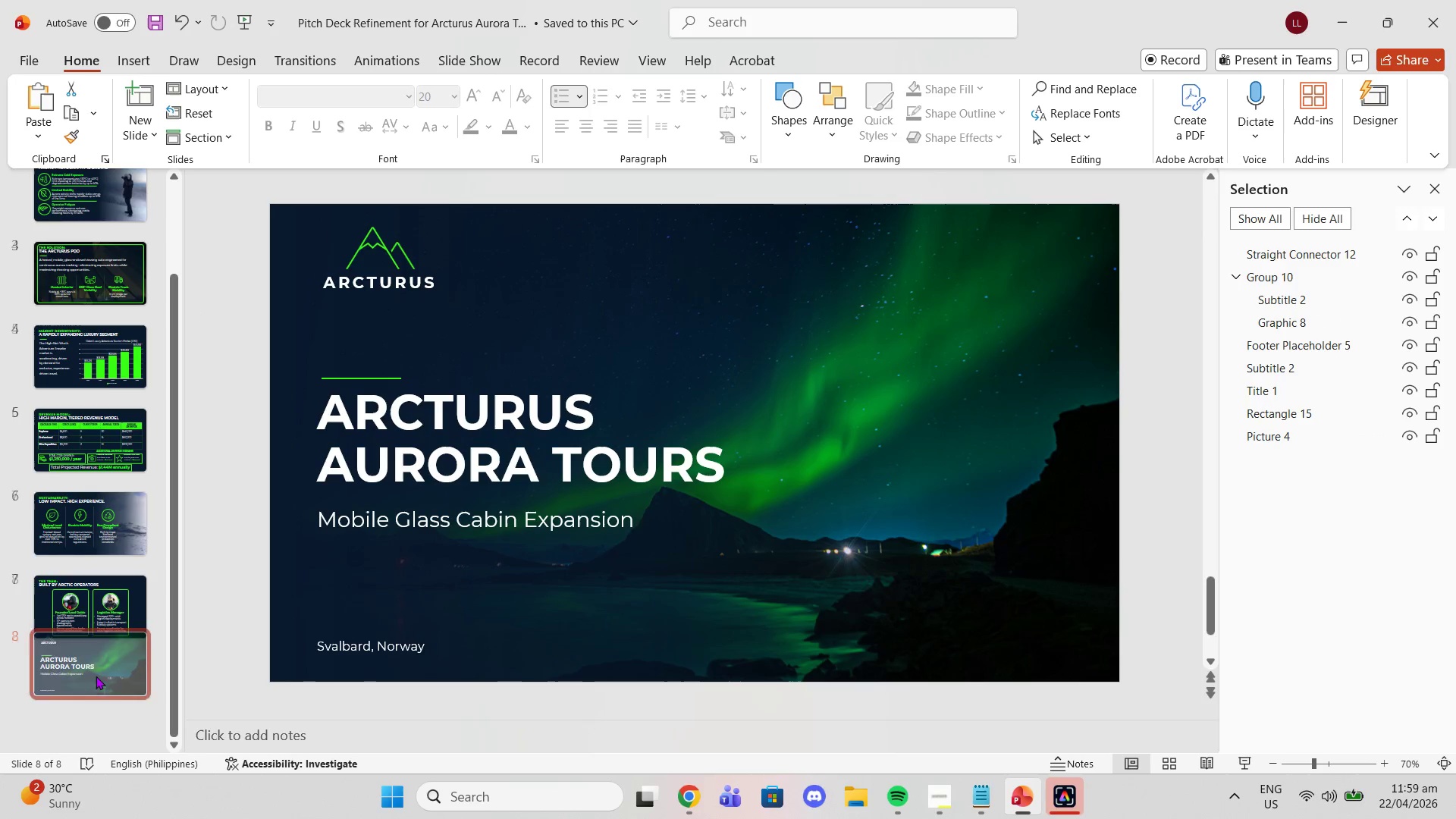 
left_click([99, 673])
 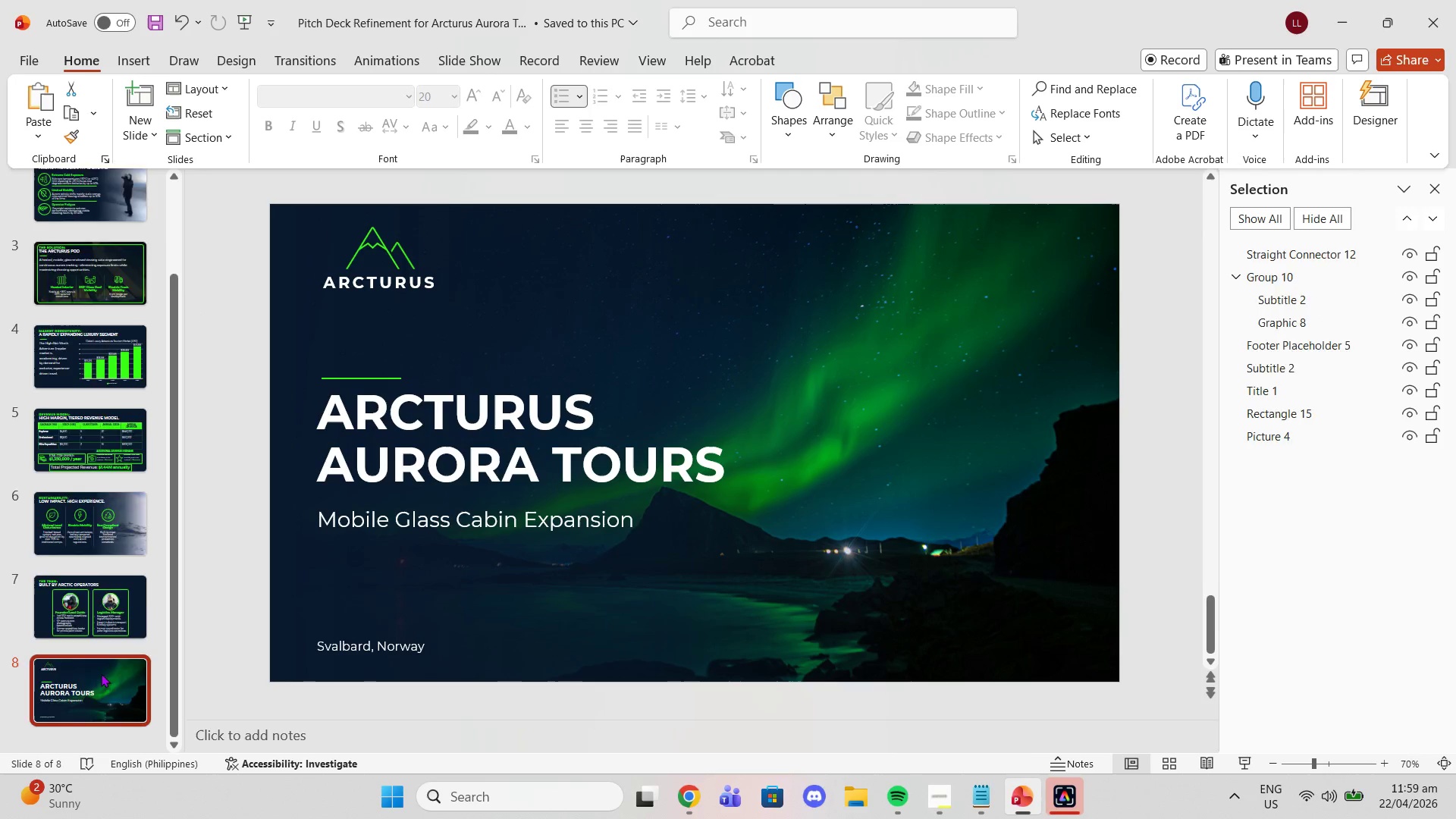 
key(Delete)
 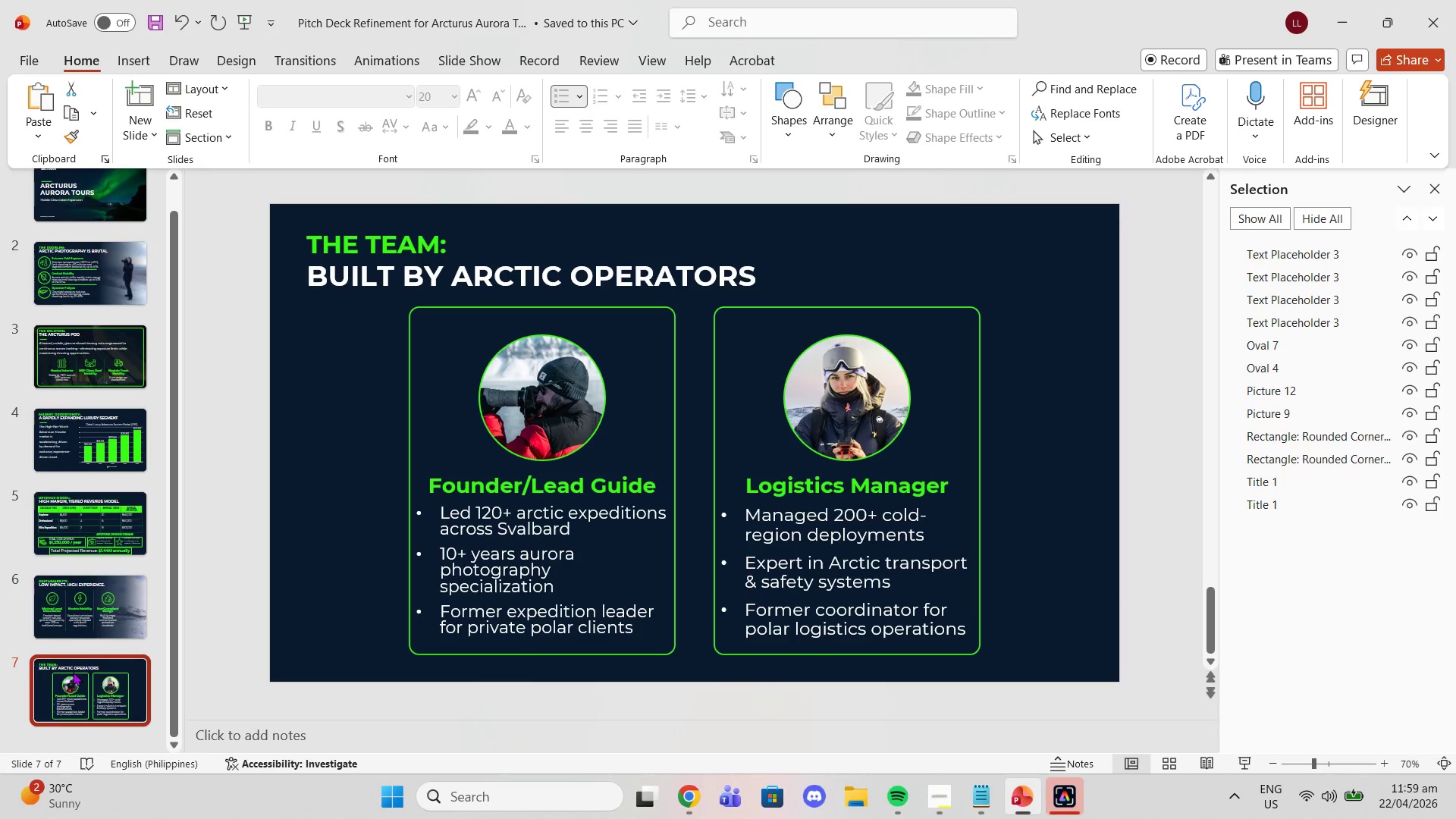 
left_click([73, 672])
 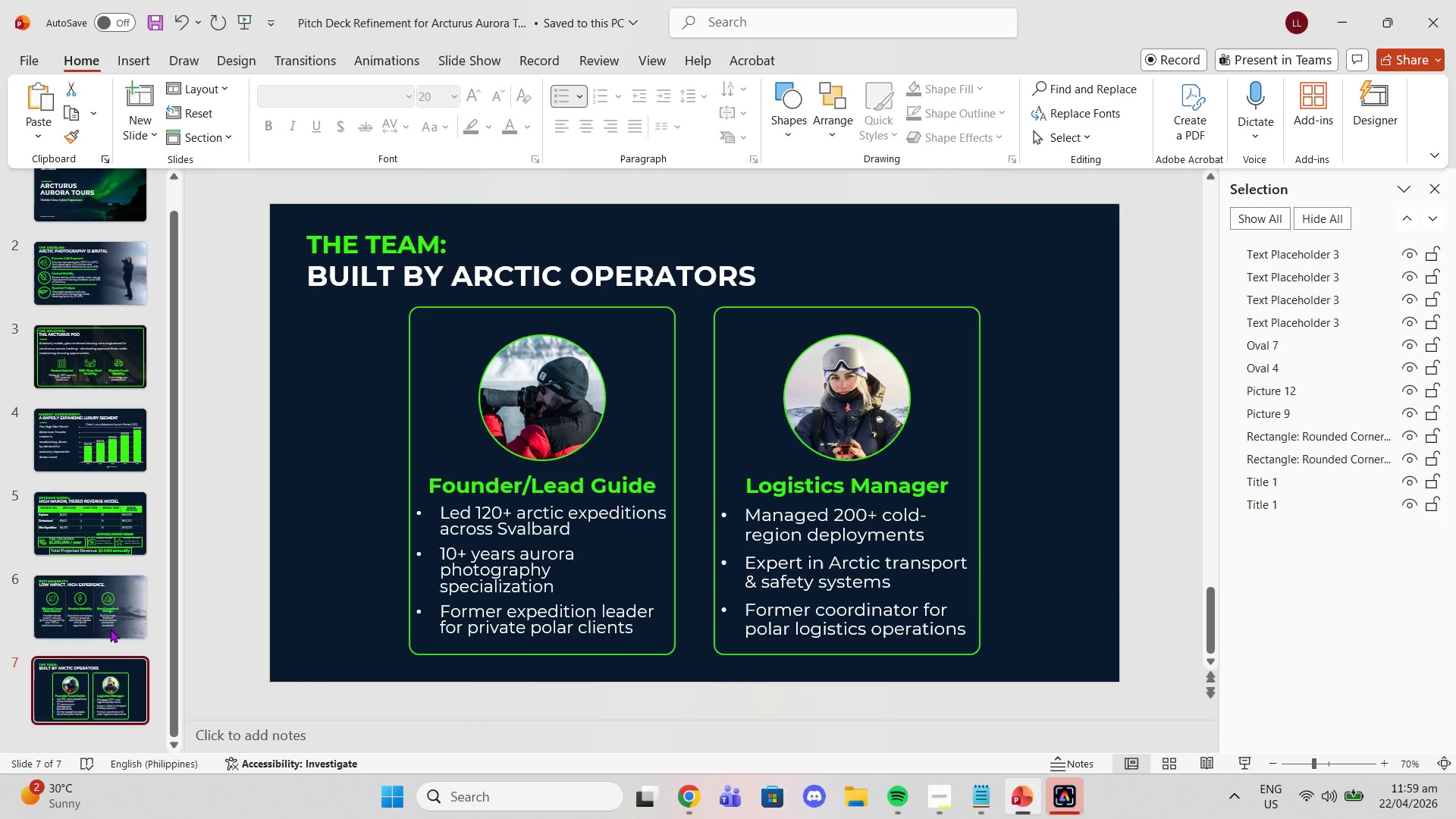 
mouse_move([124, 589])
 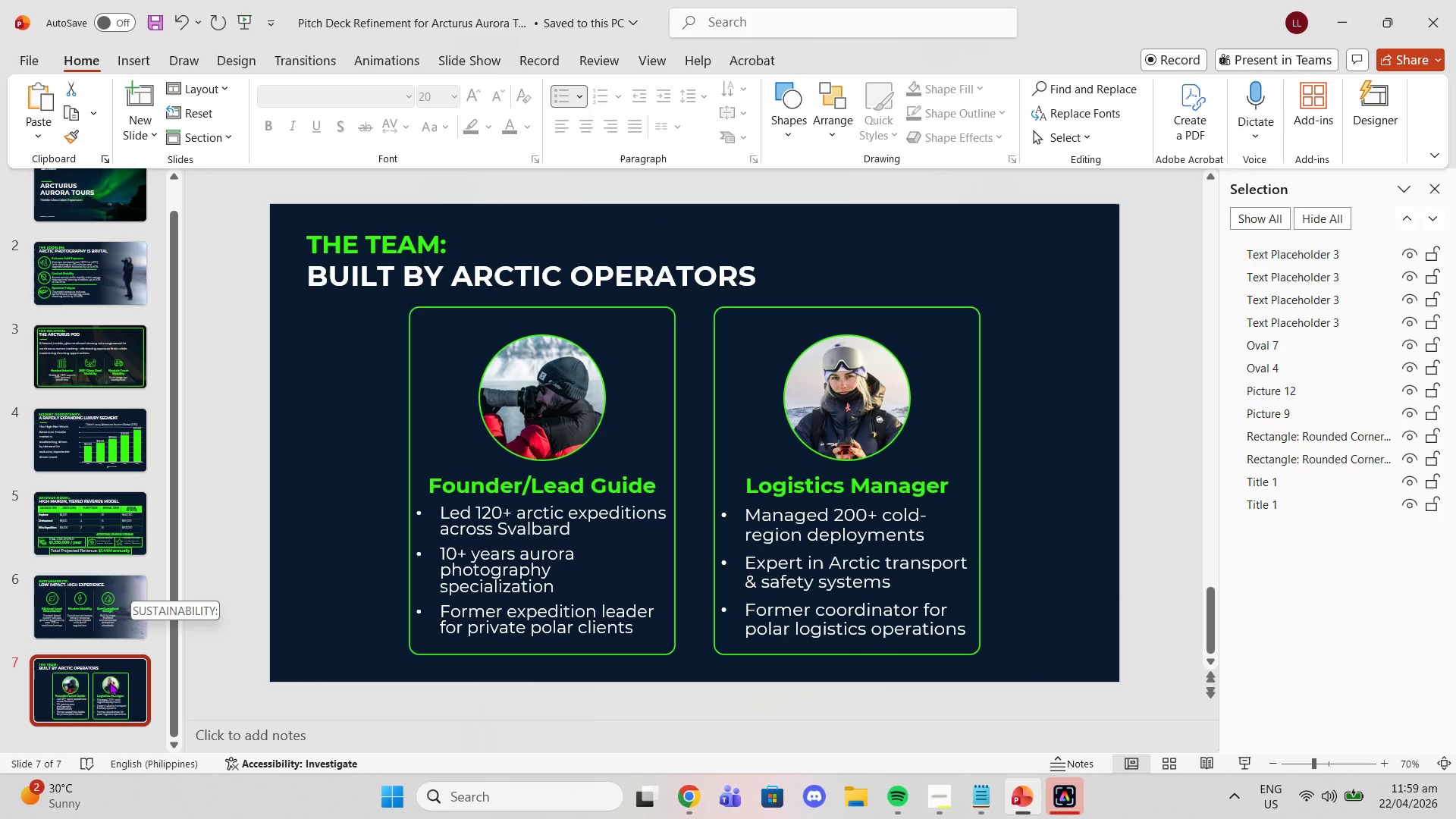 
right_click([298, 486])
 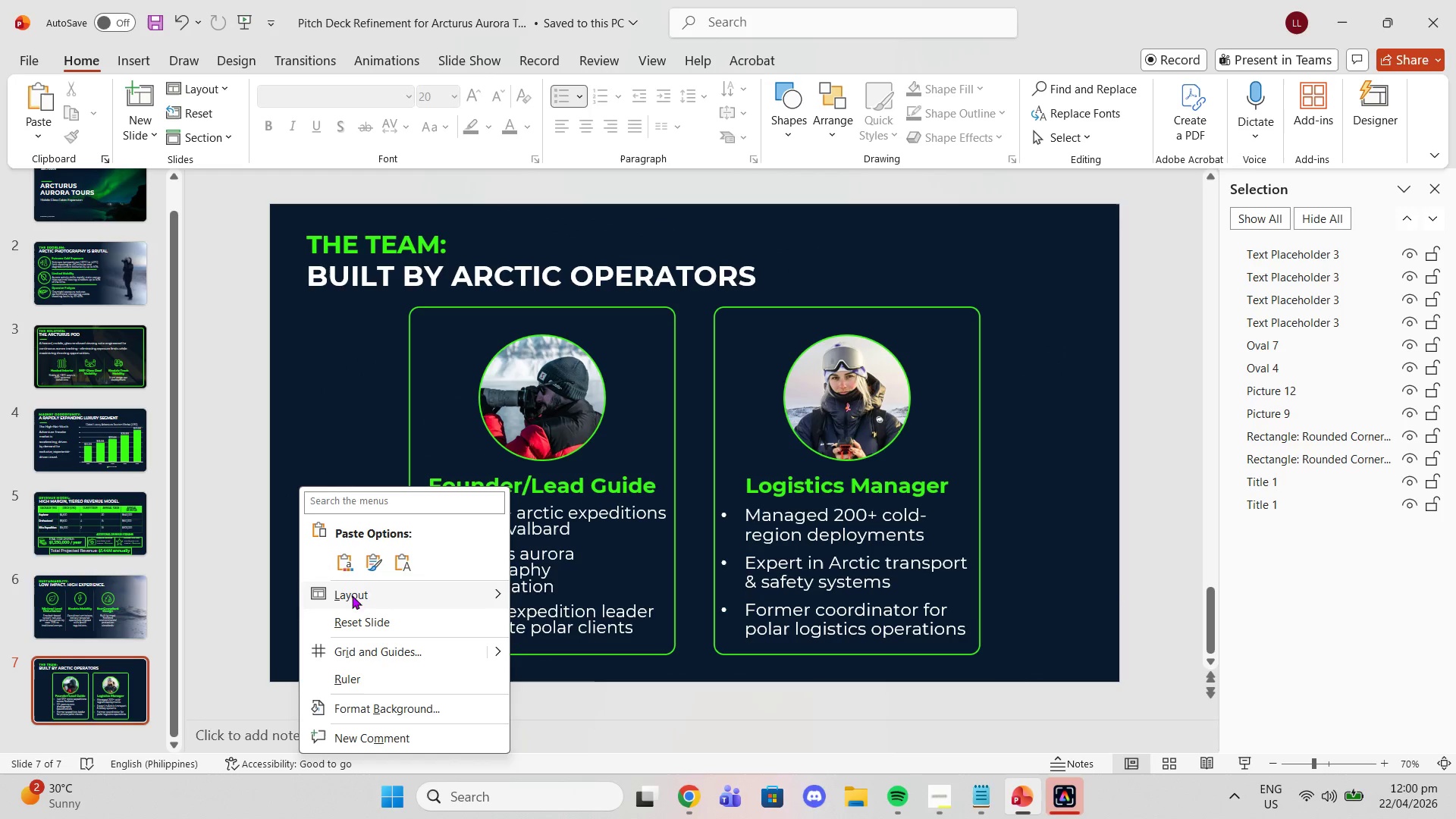 
left_click([102, 710])
 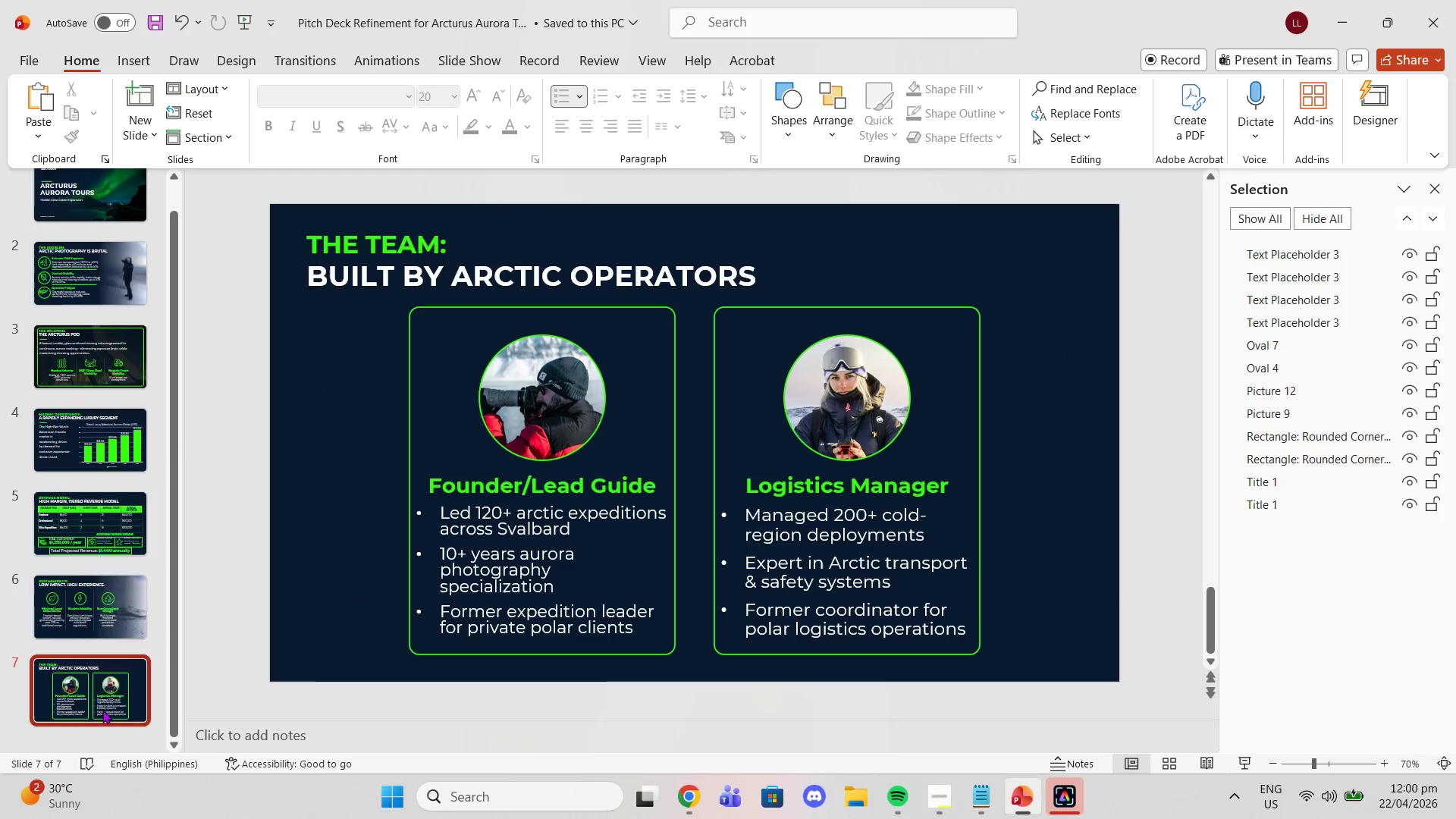 
right_click([102, 710])
 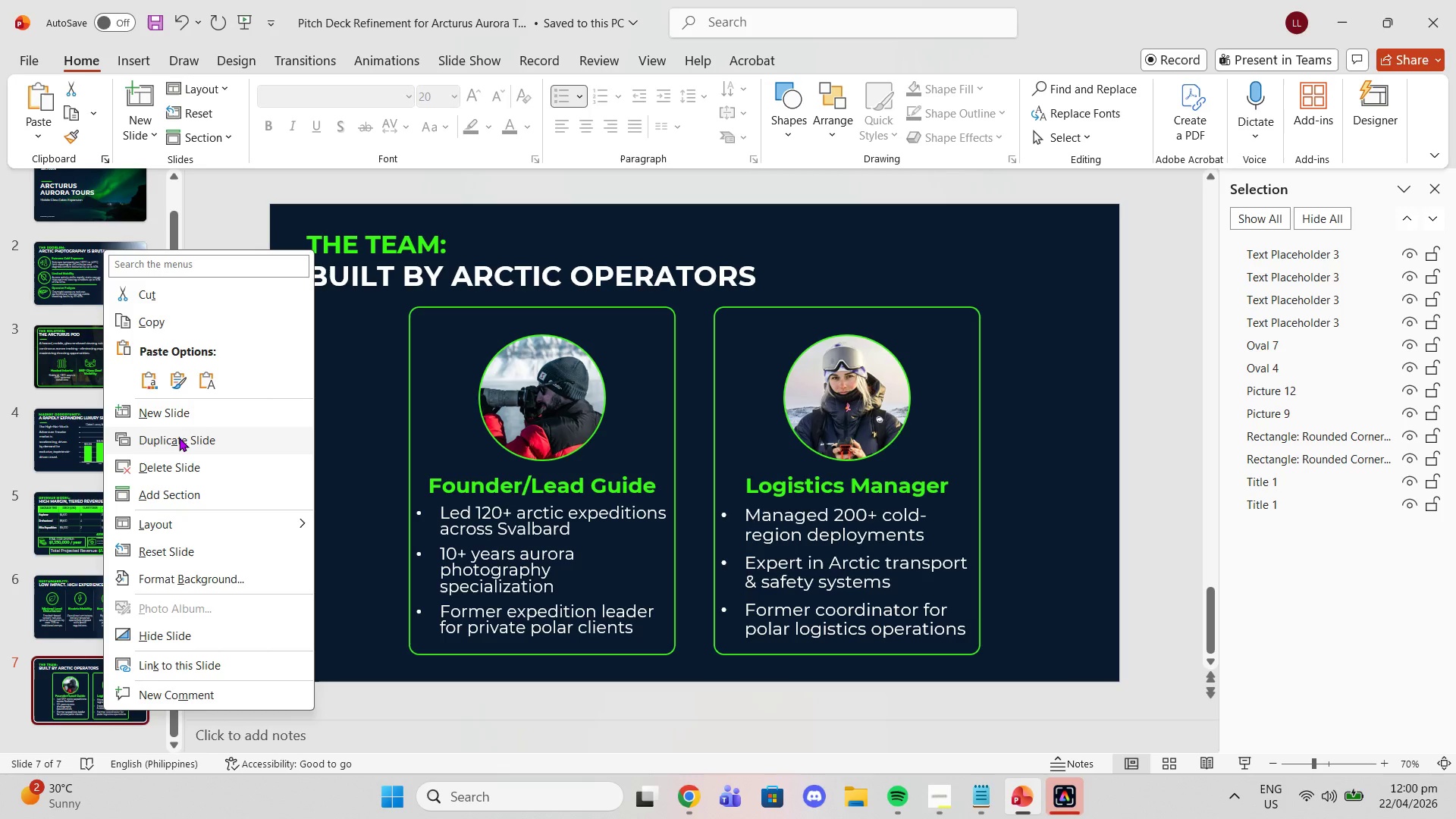 
left_click([179, 438])
 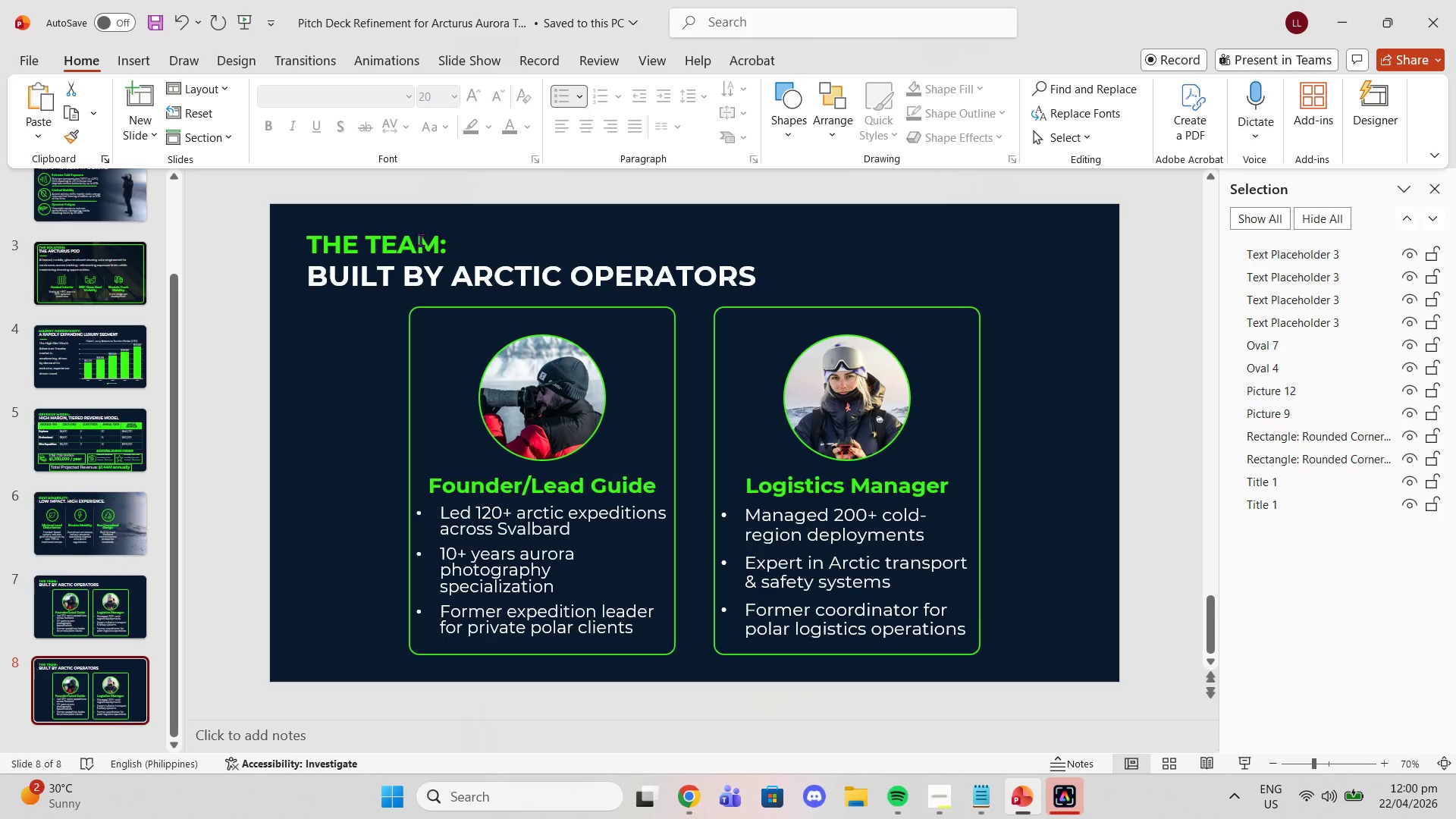 
left_click([420, 240])
 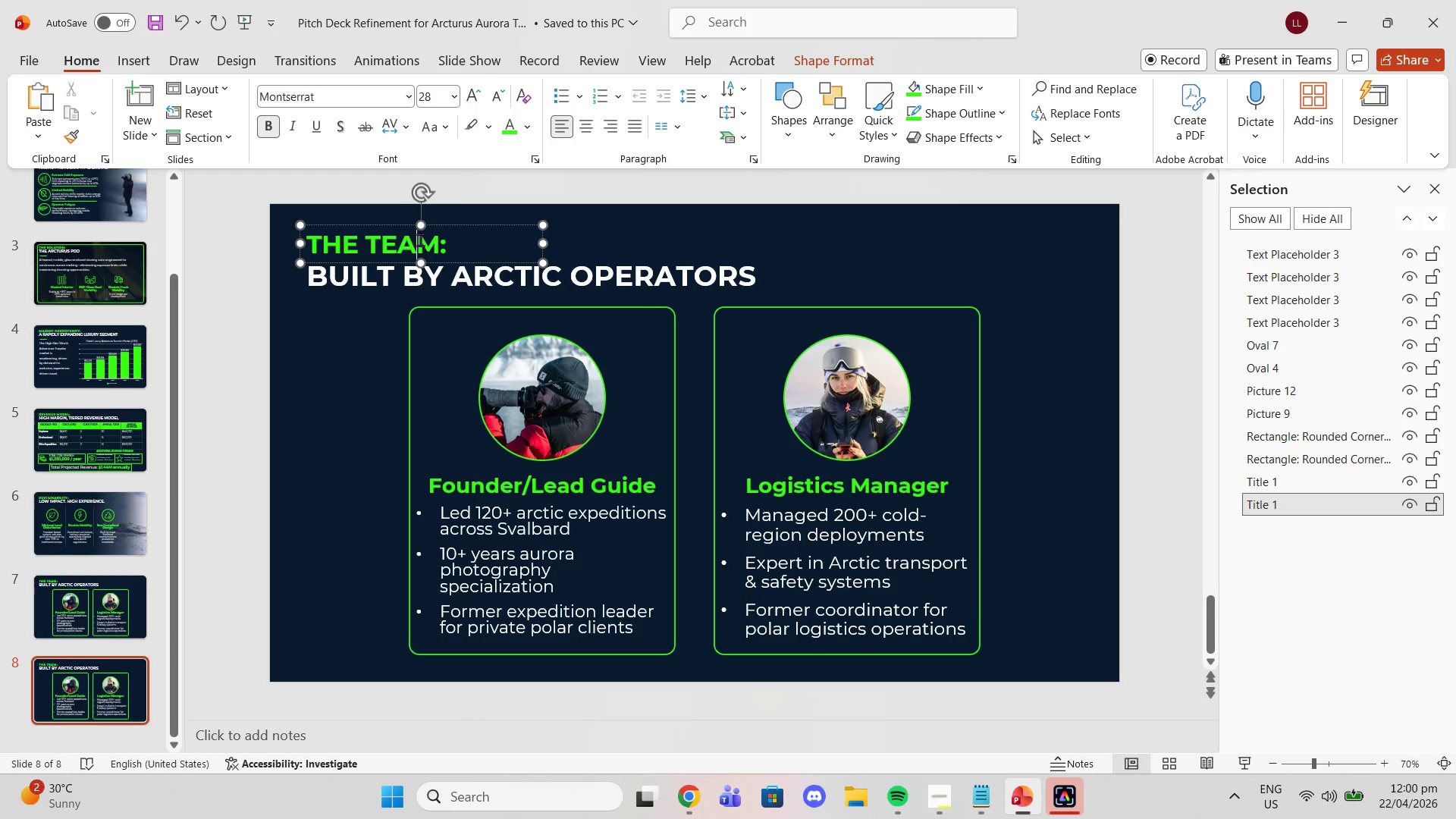 
double_click([420, 240])
 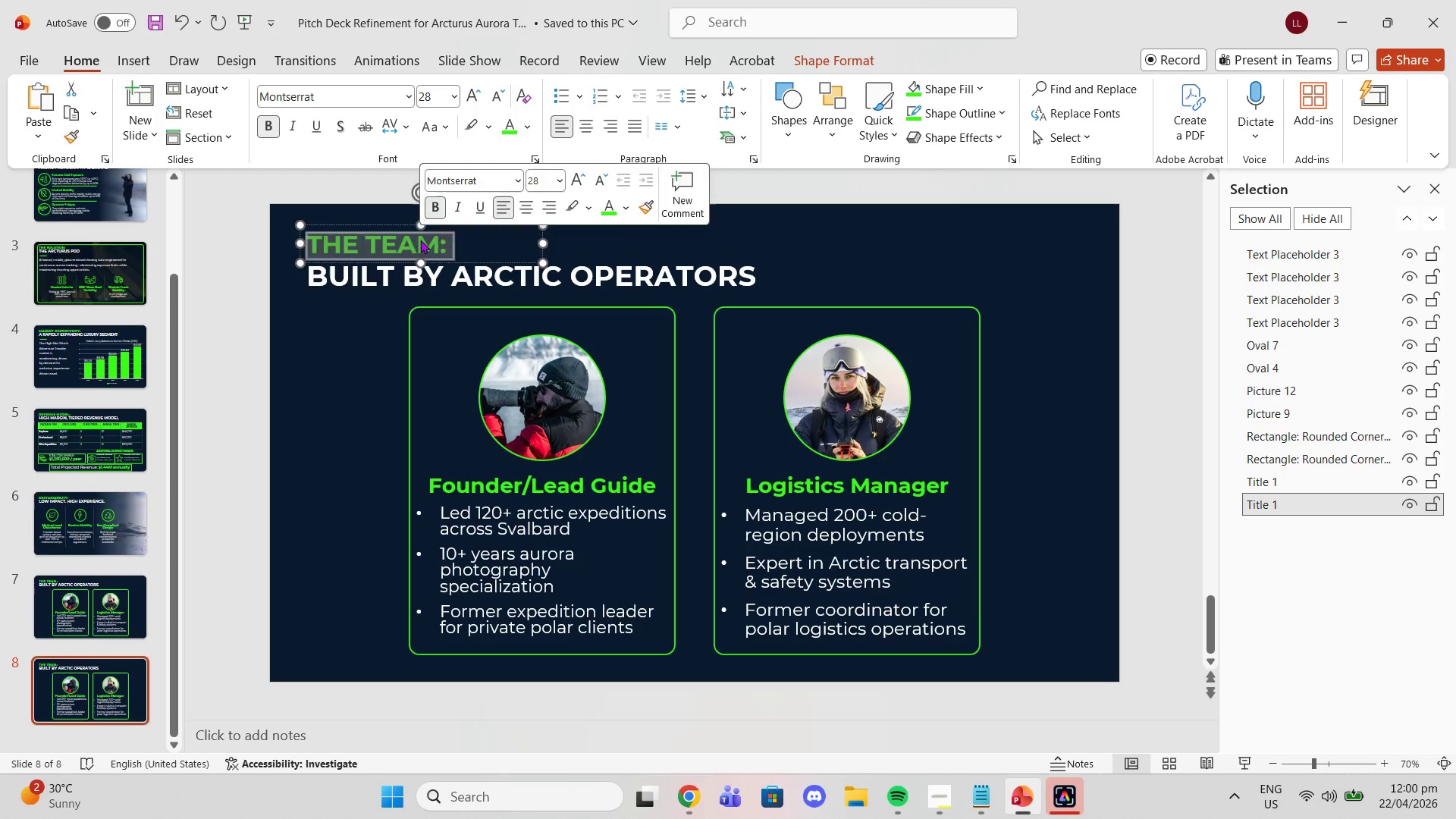 
triple_click([420, 240])
 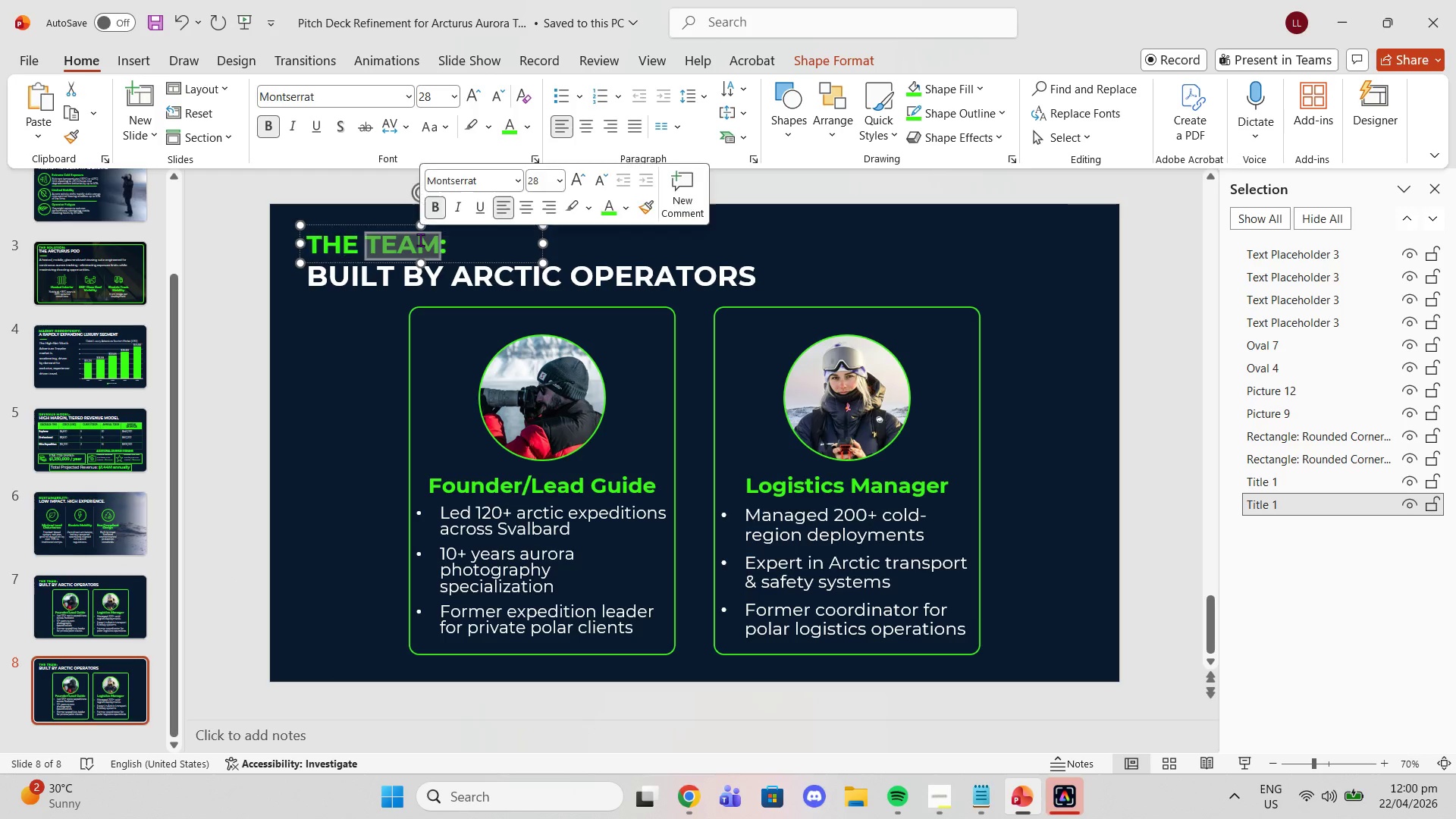 
triple_click([420, 240])
 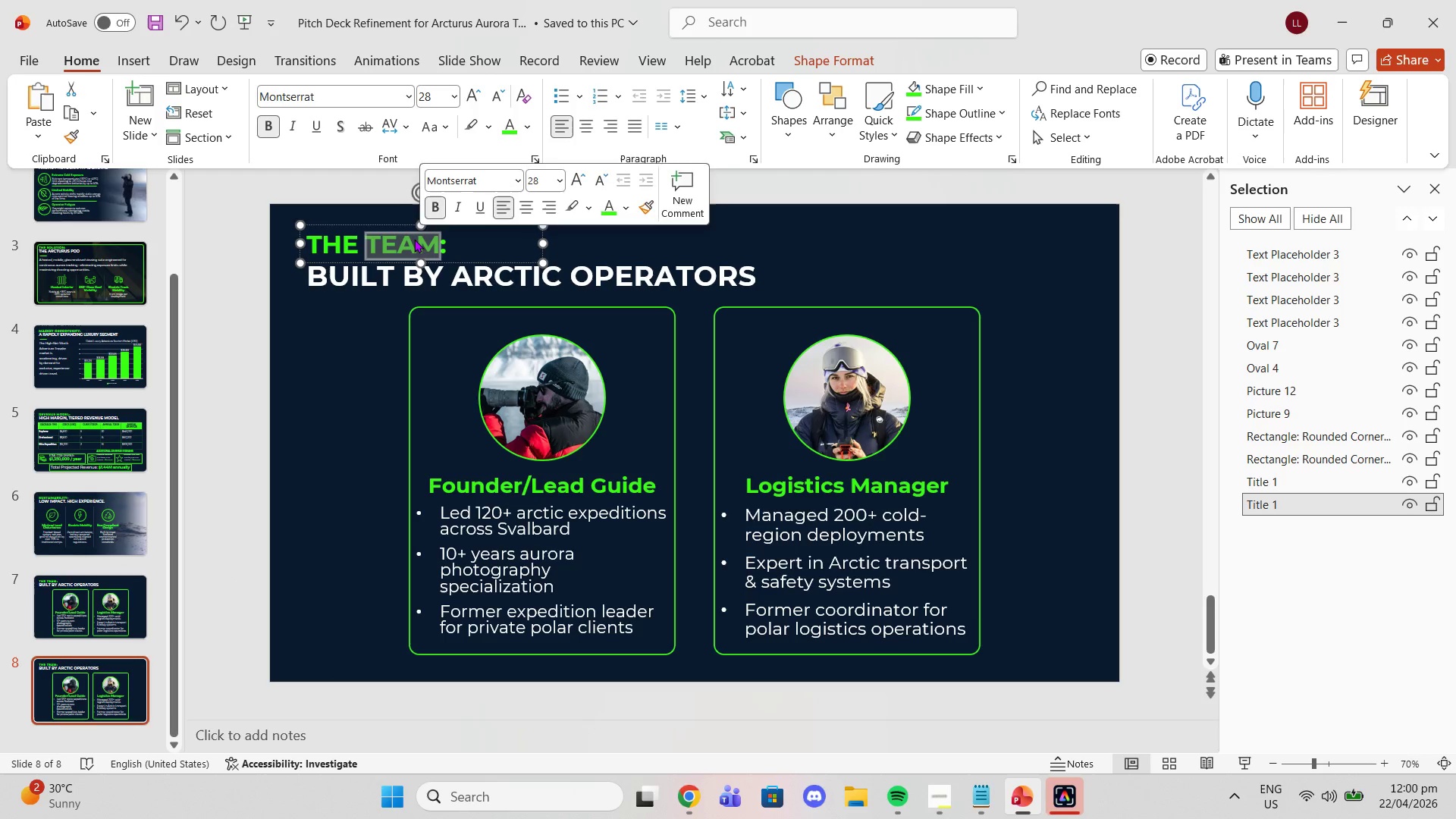 
type(ASK)
 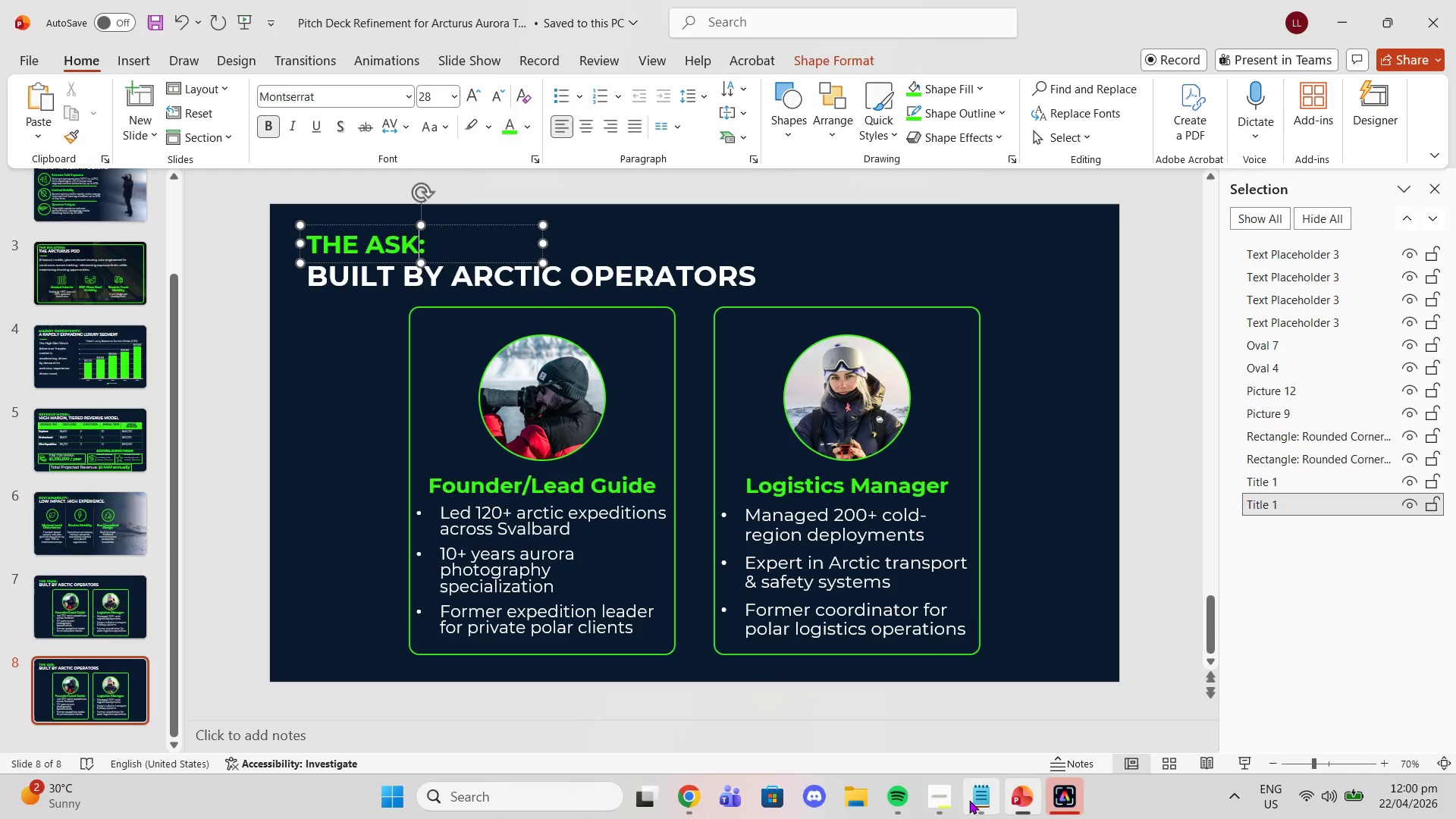 
left_click([973, 800])
 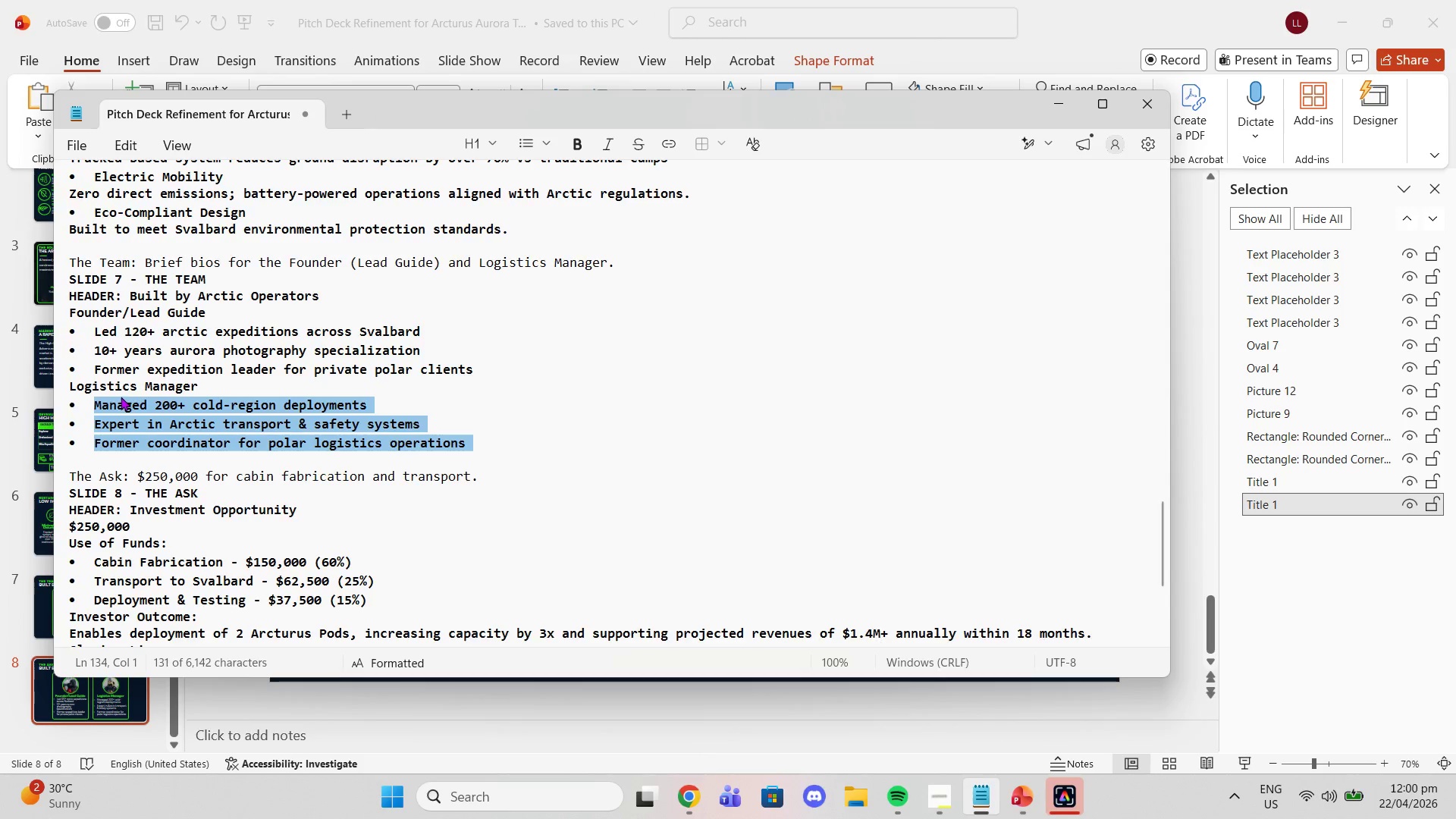 
scroll: coordinate [118, 397], scroll_direction: down, amount: 2.0
 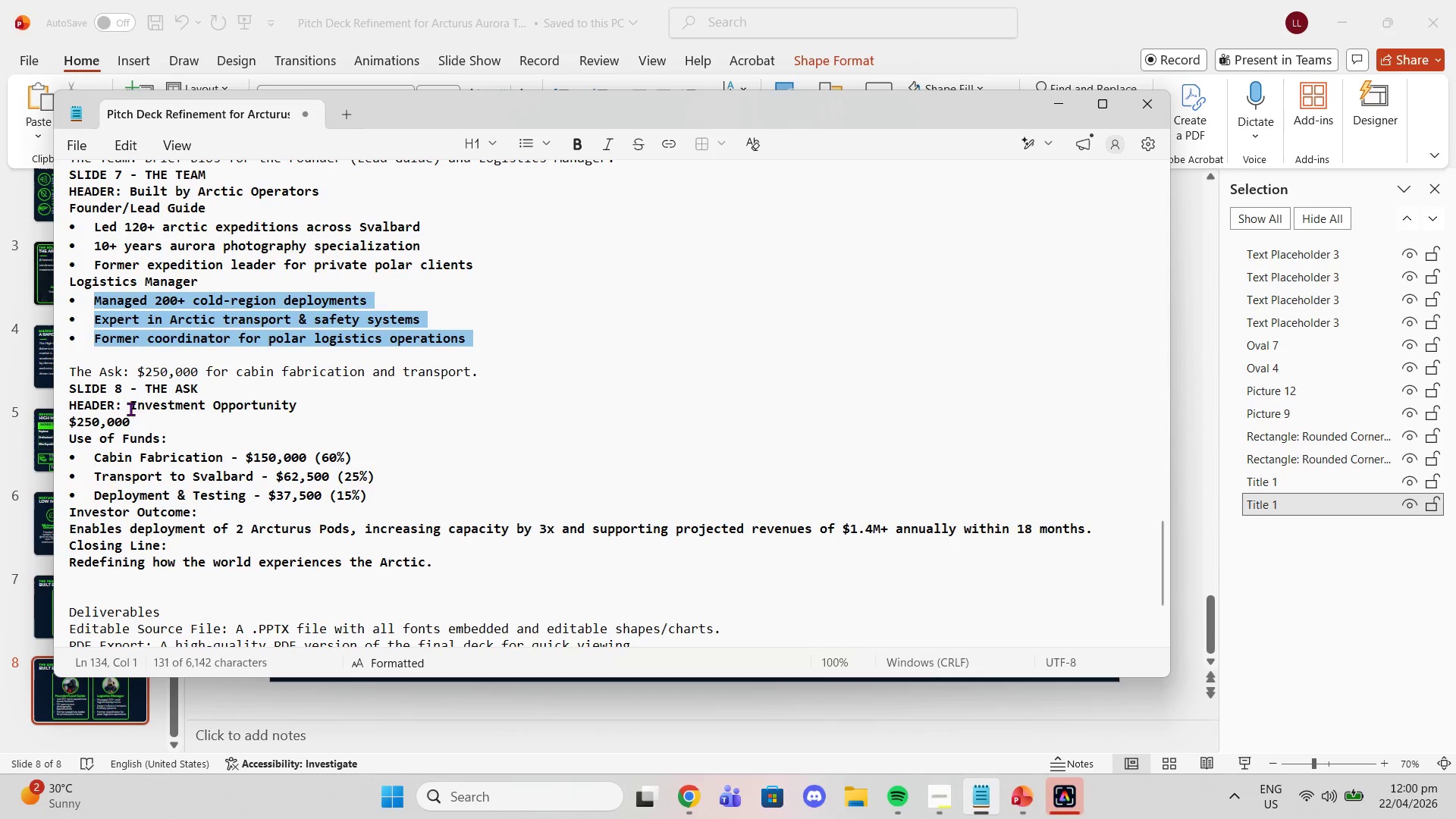 
left_click_drag(start_coordinate=[139, 409], to_coordinate=[297, 399])
 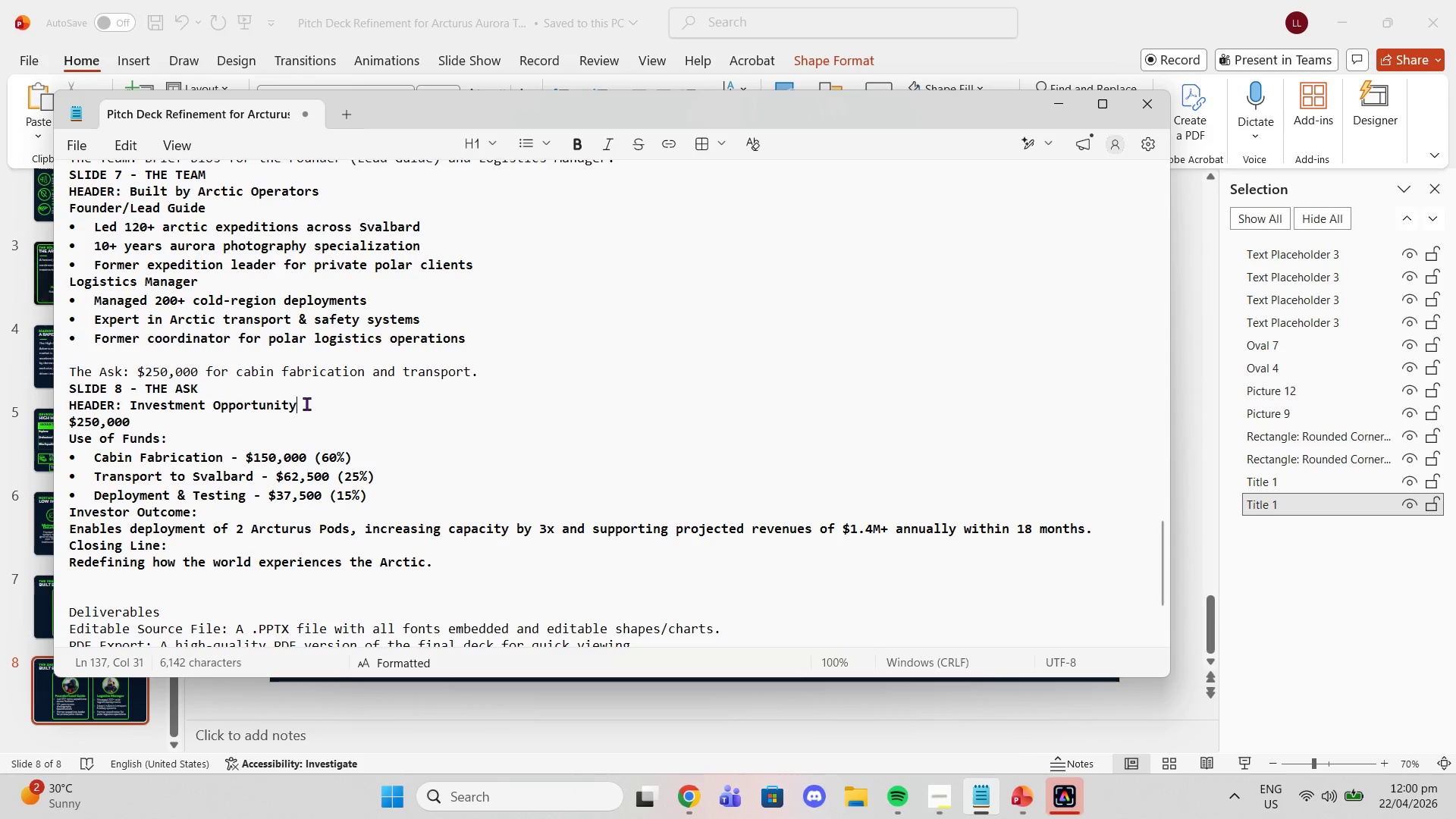 
left_click([306, 403])
 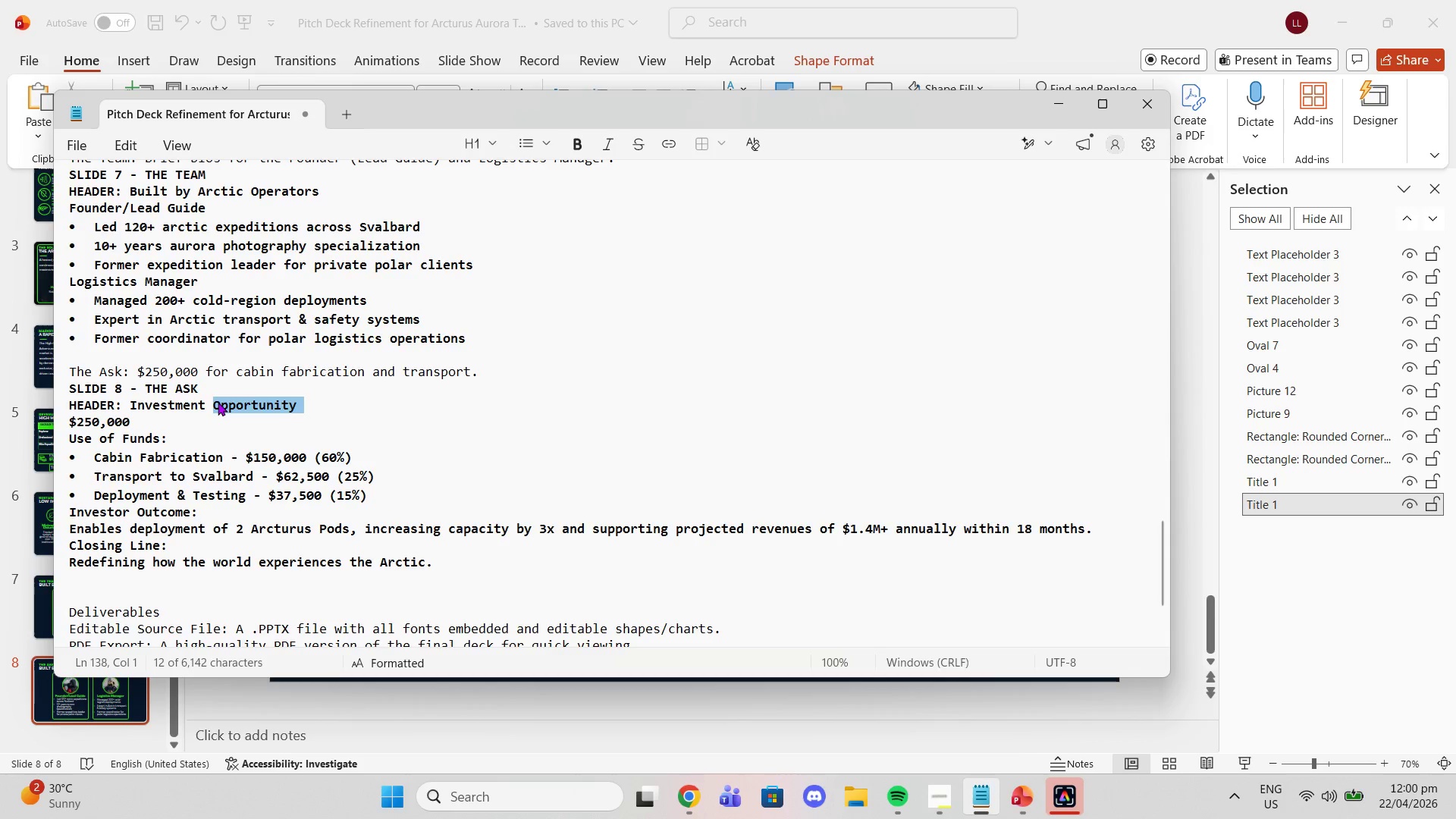 
left_click_drag(start_coordinate=[306, 403], to_coordinate=[131, 400])
 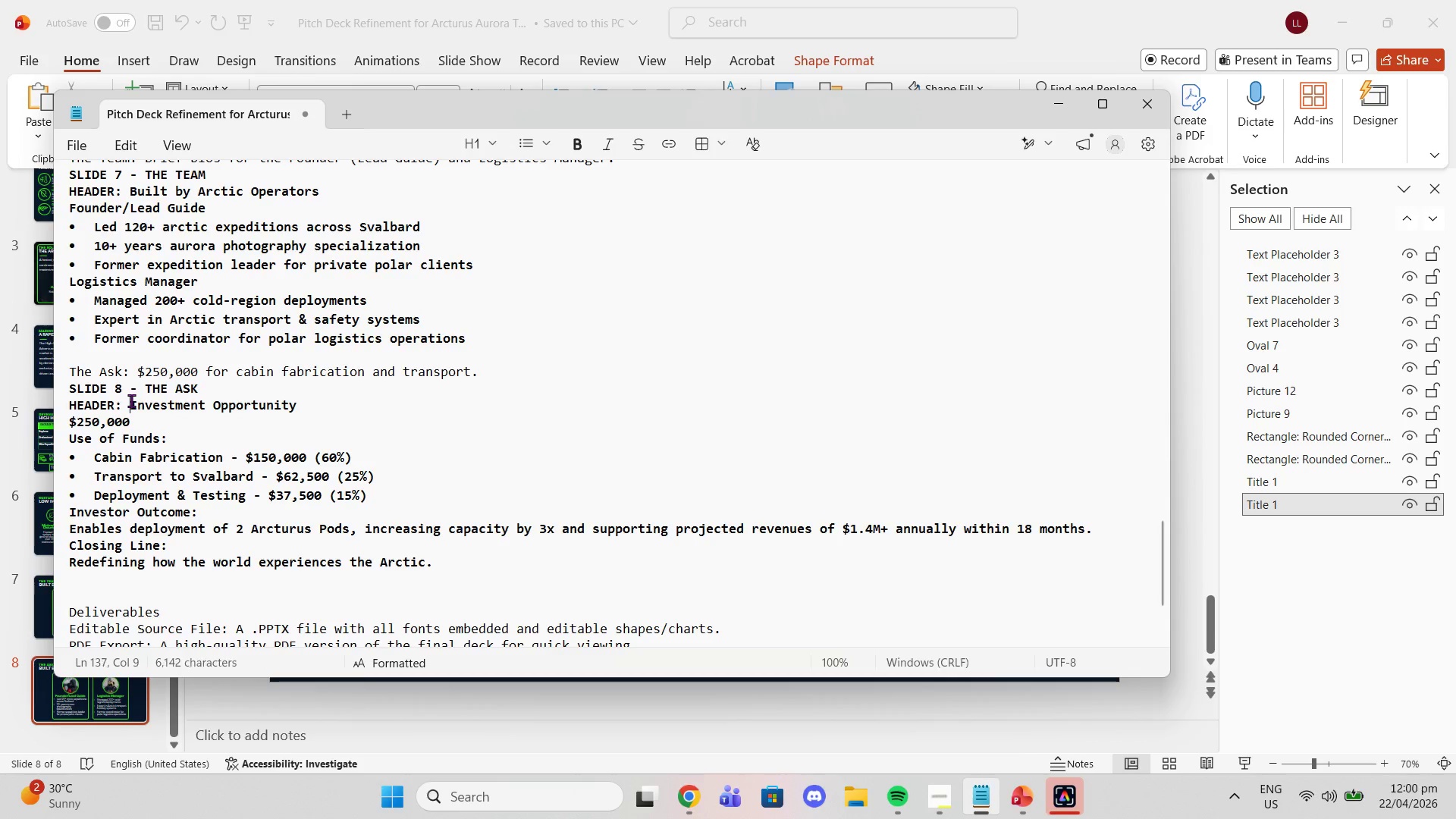 
left_click([131, 400])
 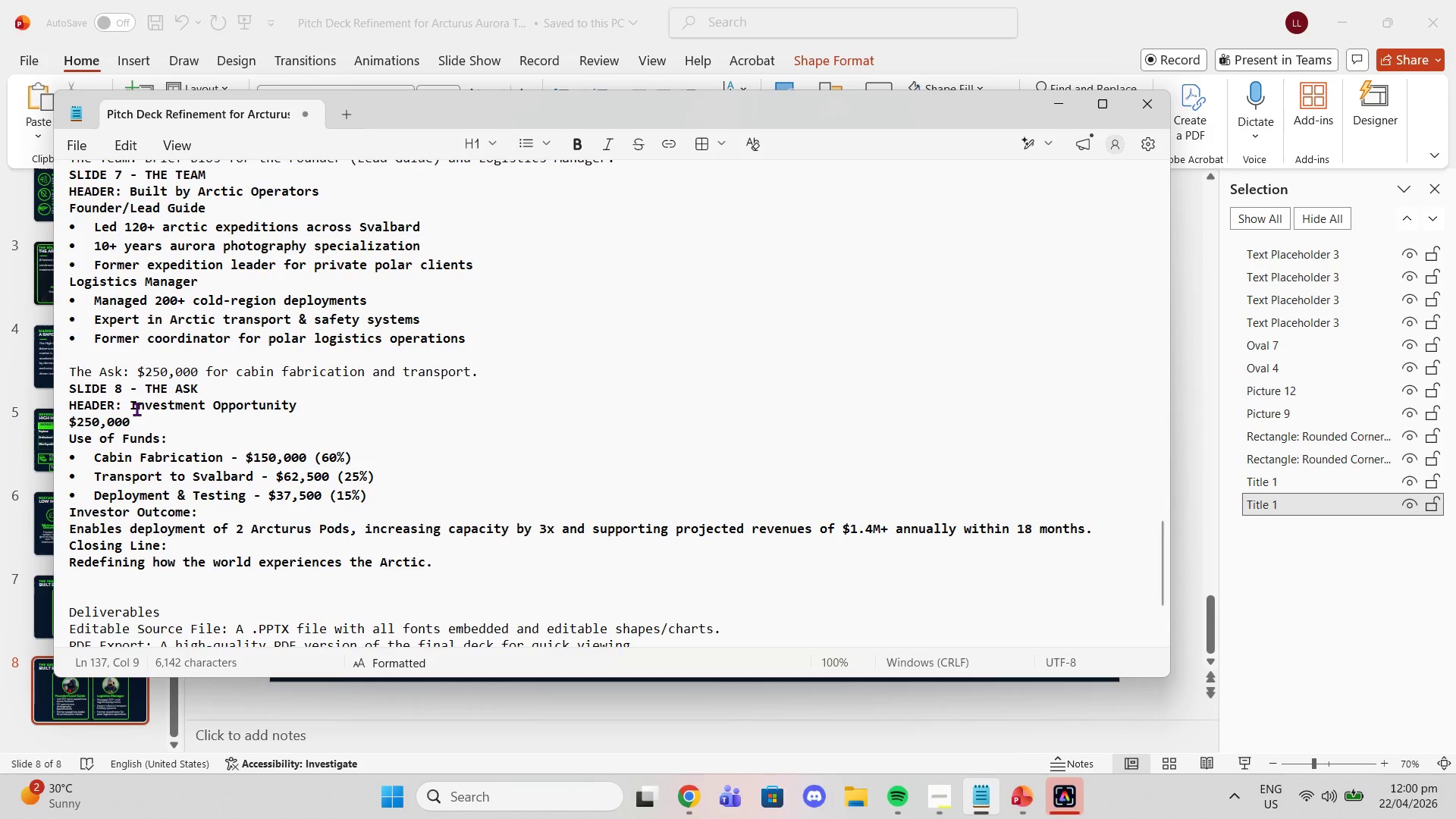 
left_click_drag(start_coordinate=[131, 404], to_coordinate=[299, 407])
 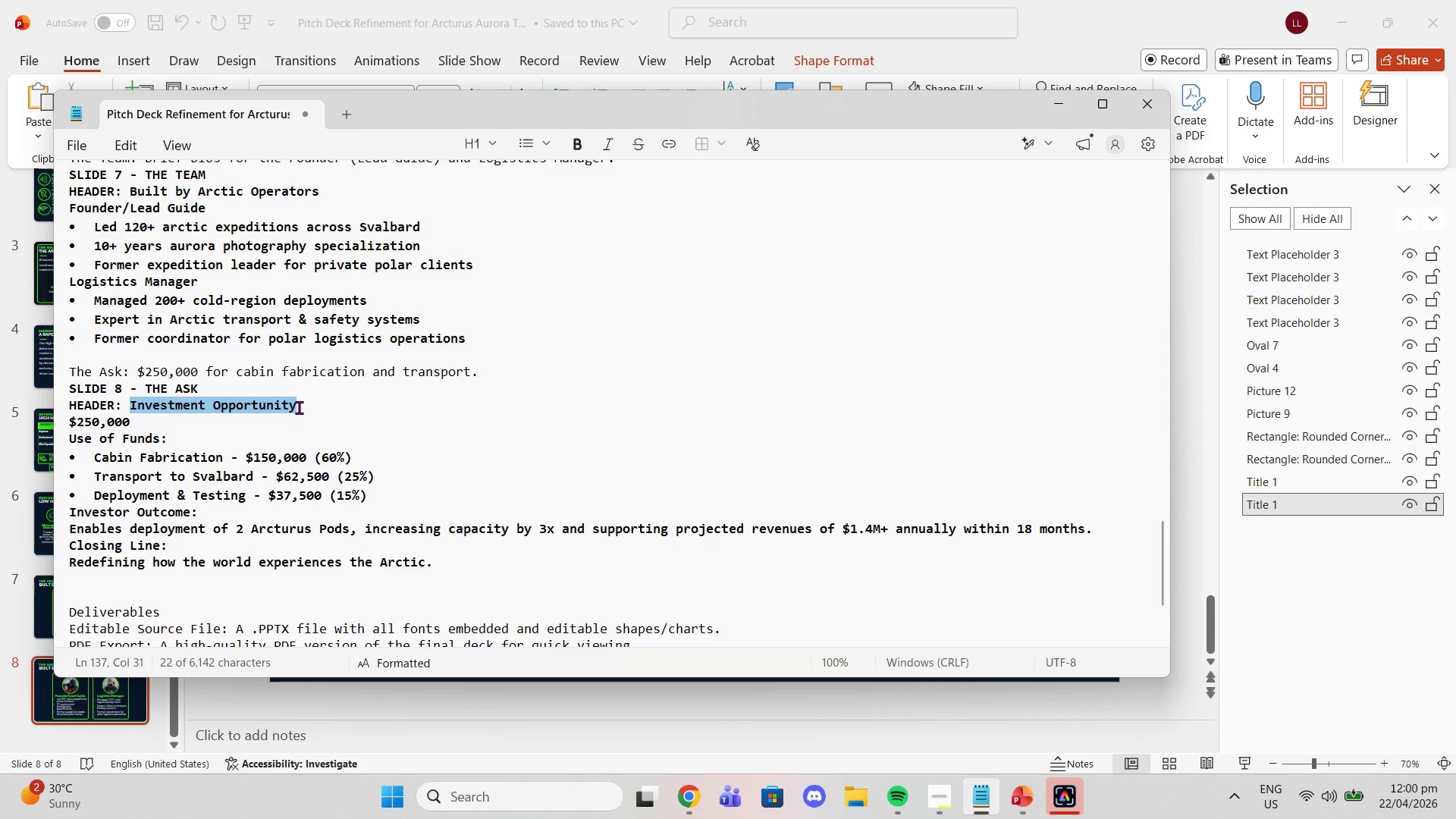 
key(Control+ControlLeft)
 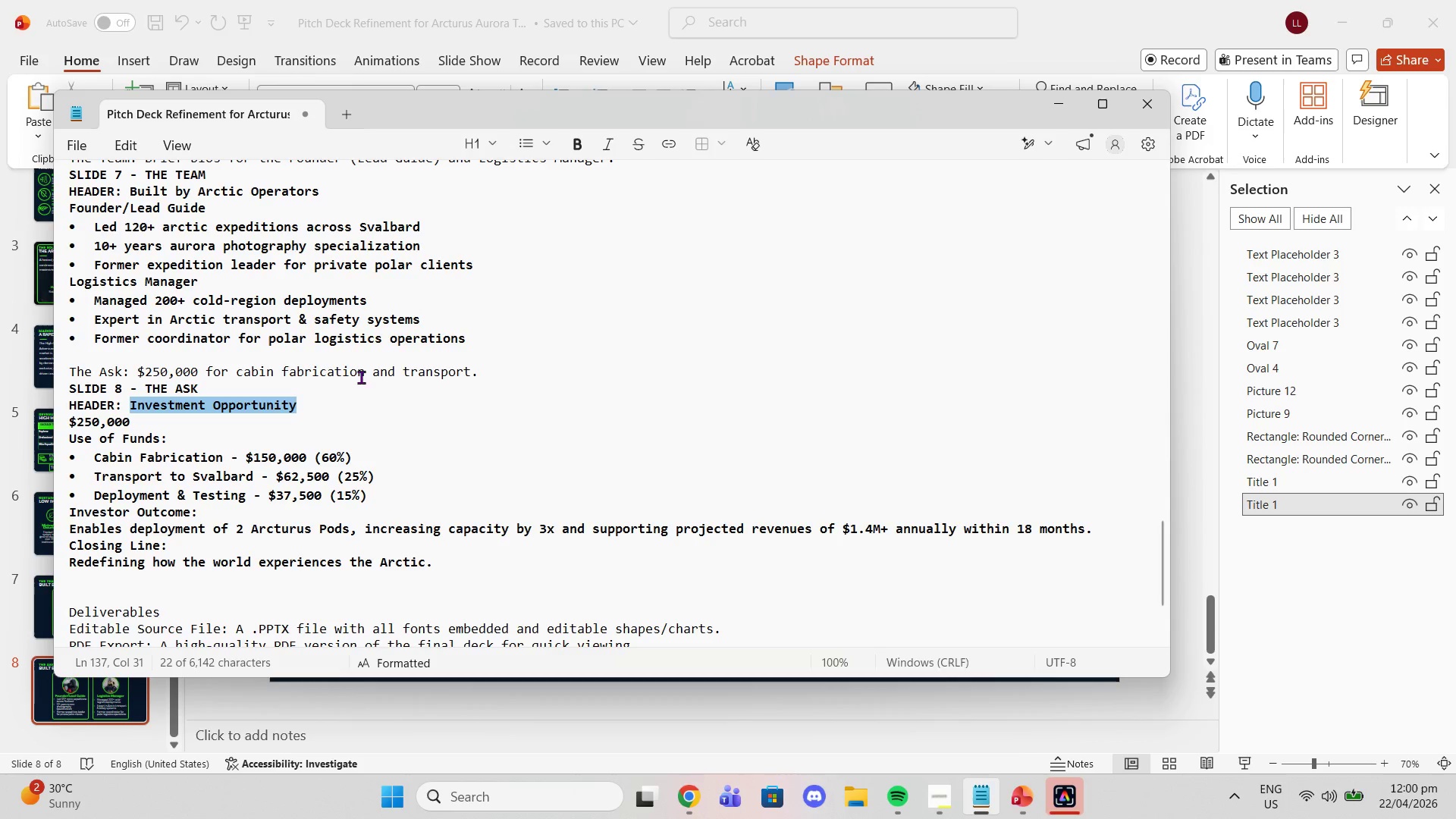 
key(Control+C)
 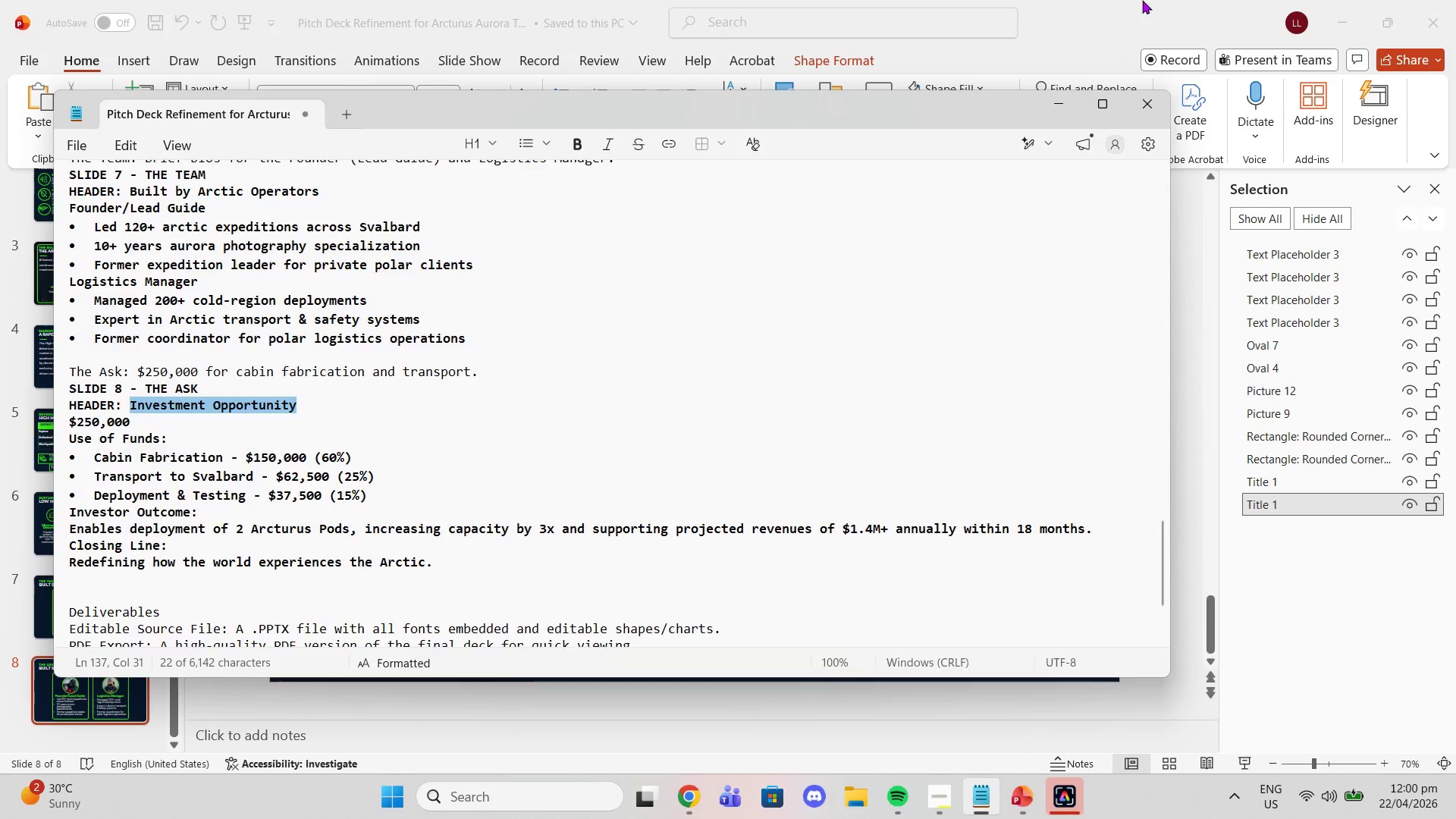 
left_click([1142, 0])
 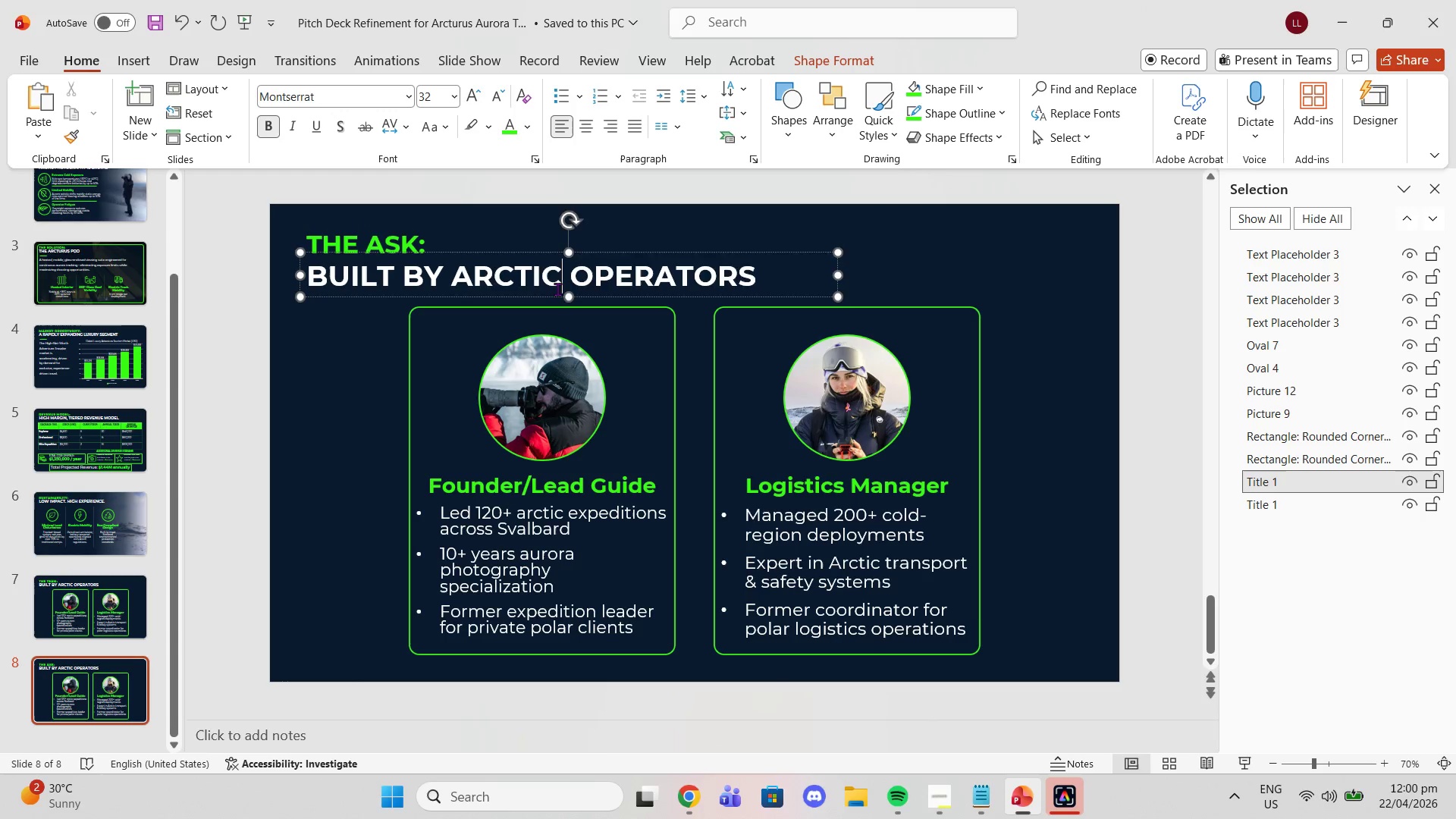 
double_click([557, 289])
 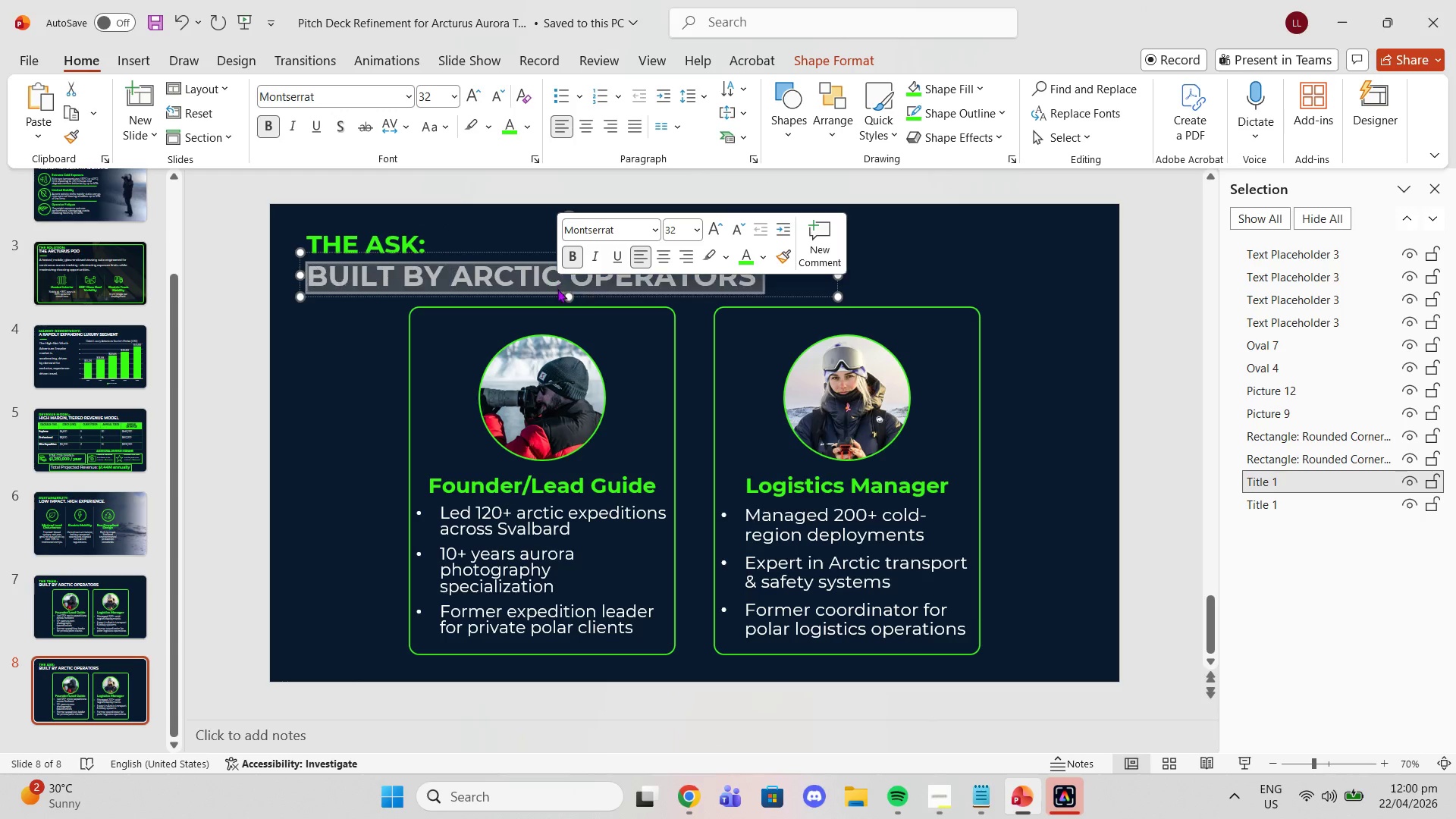 
triple_click([557, 289])
 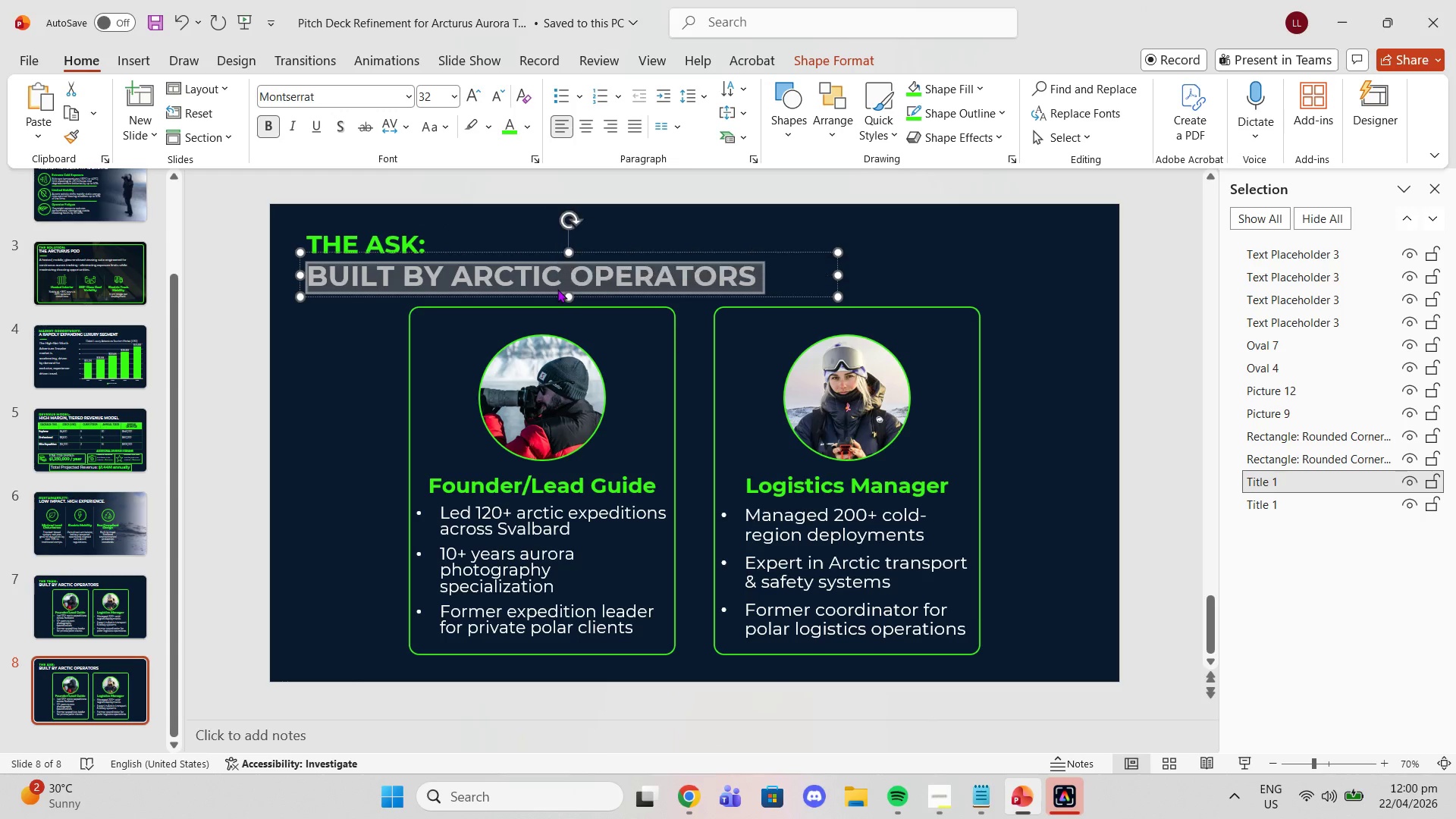 
key(Control+V)
 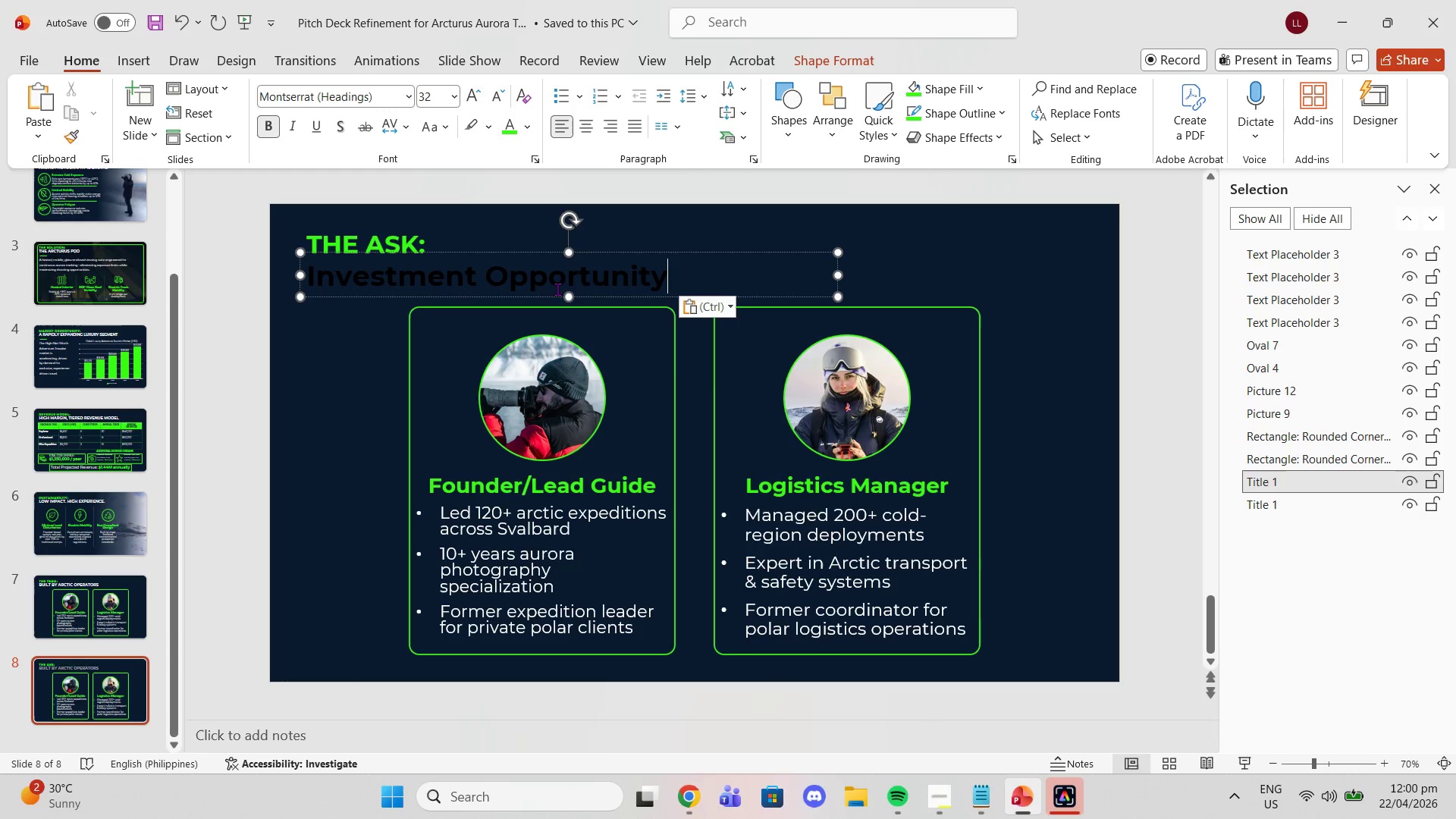 
key(Control+ControlLeft)
 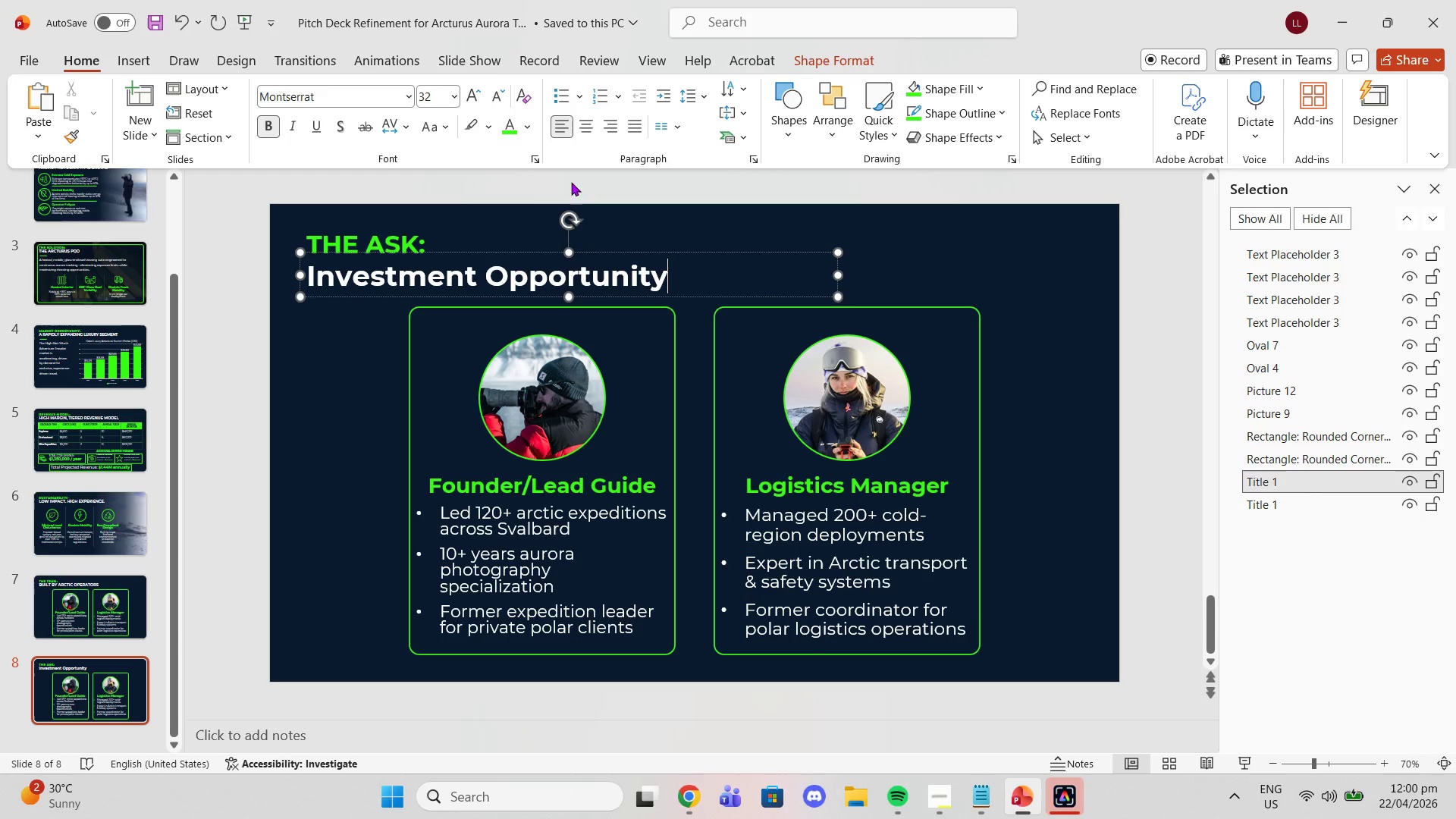 
left_click([450, 121])
 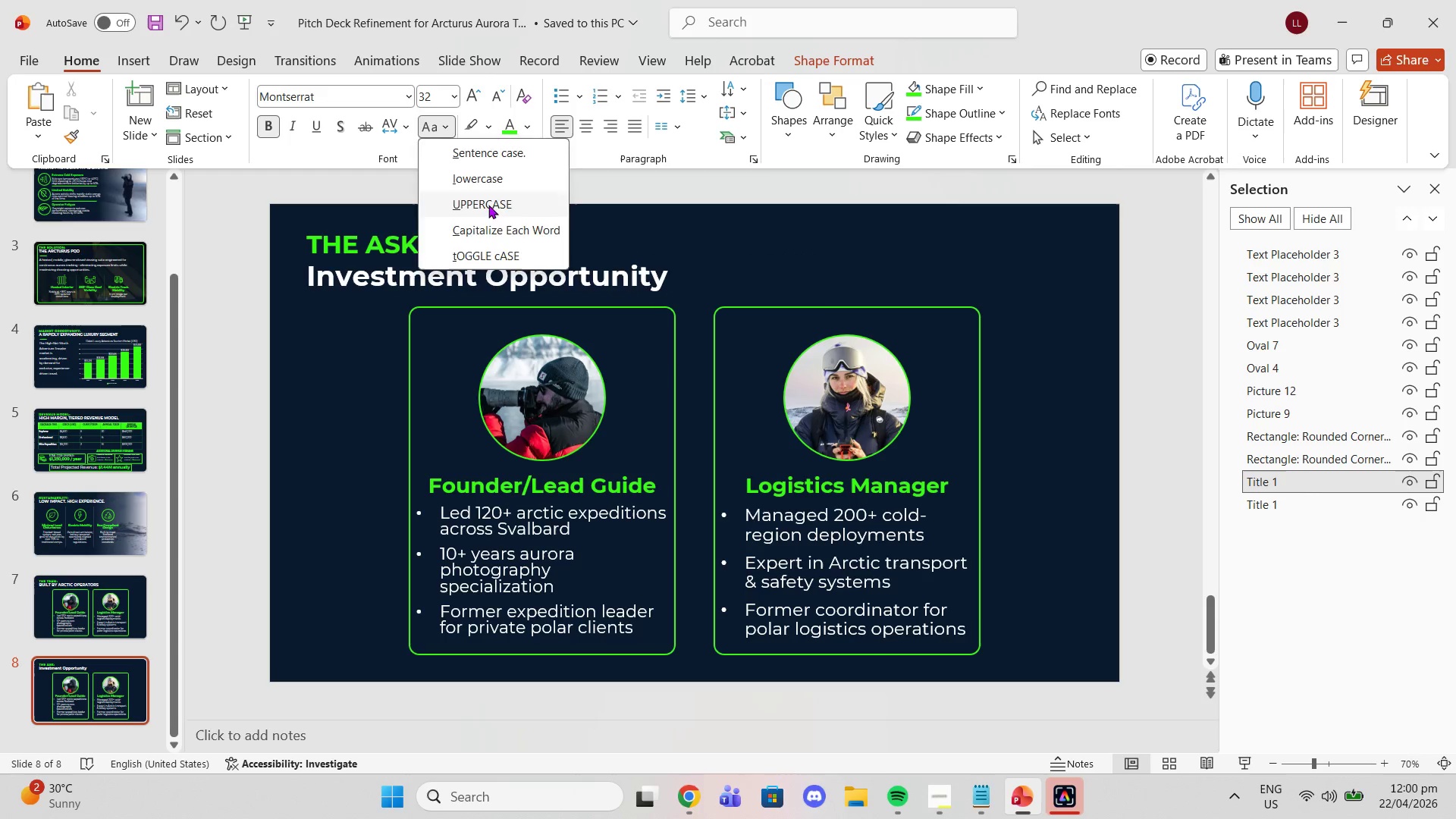 
double_click([604, 275])
 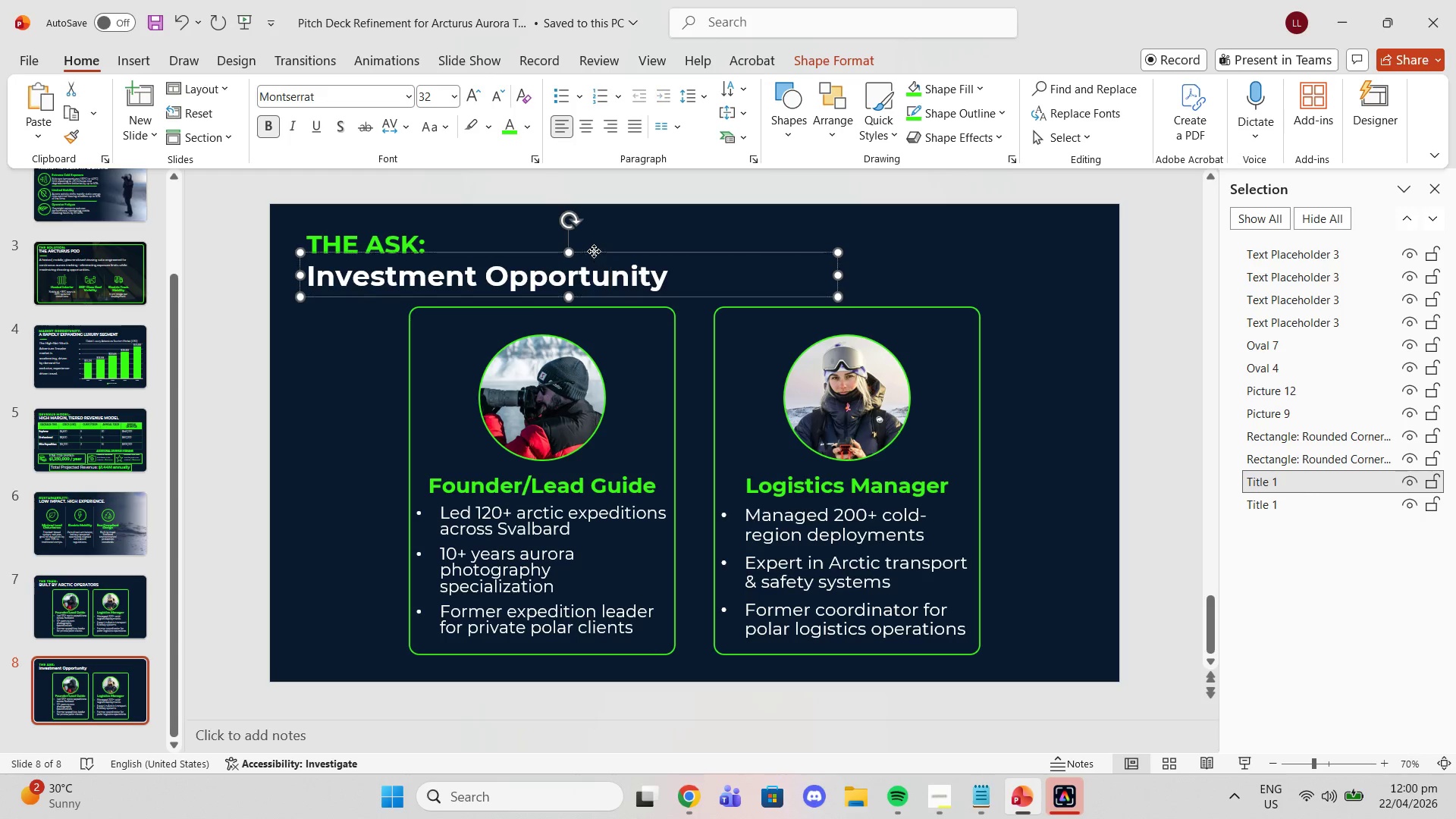 
left_click([594, 251])
 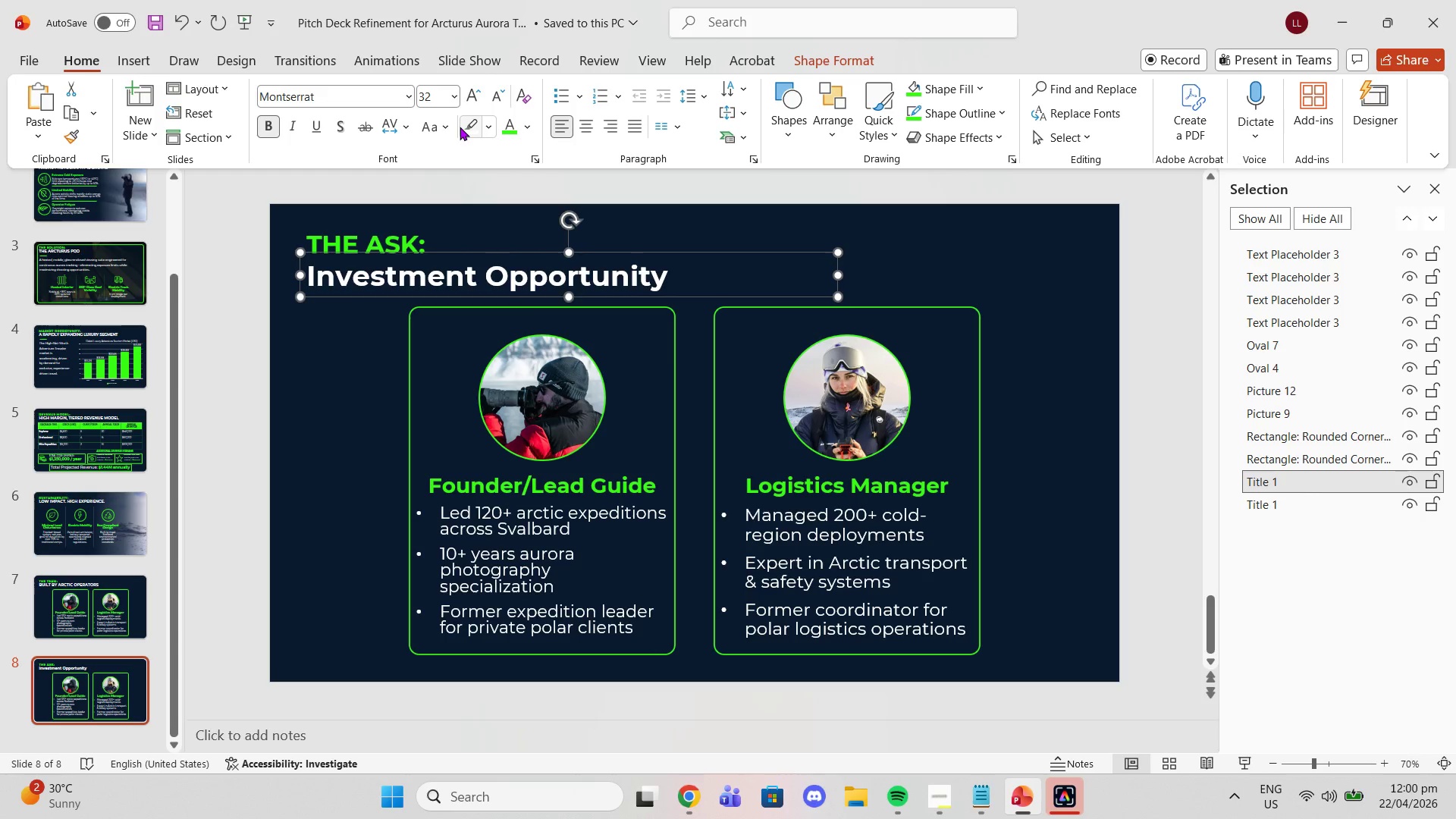 
left_click([451, 125])
 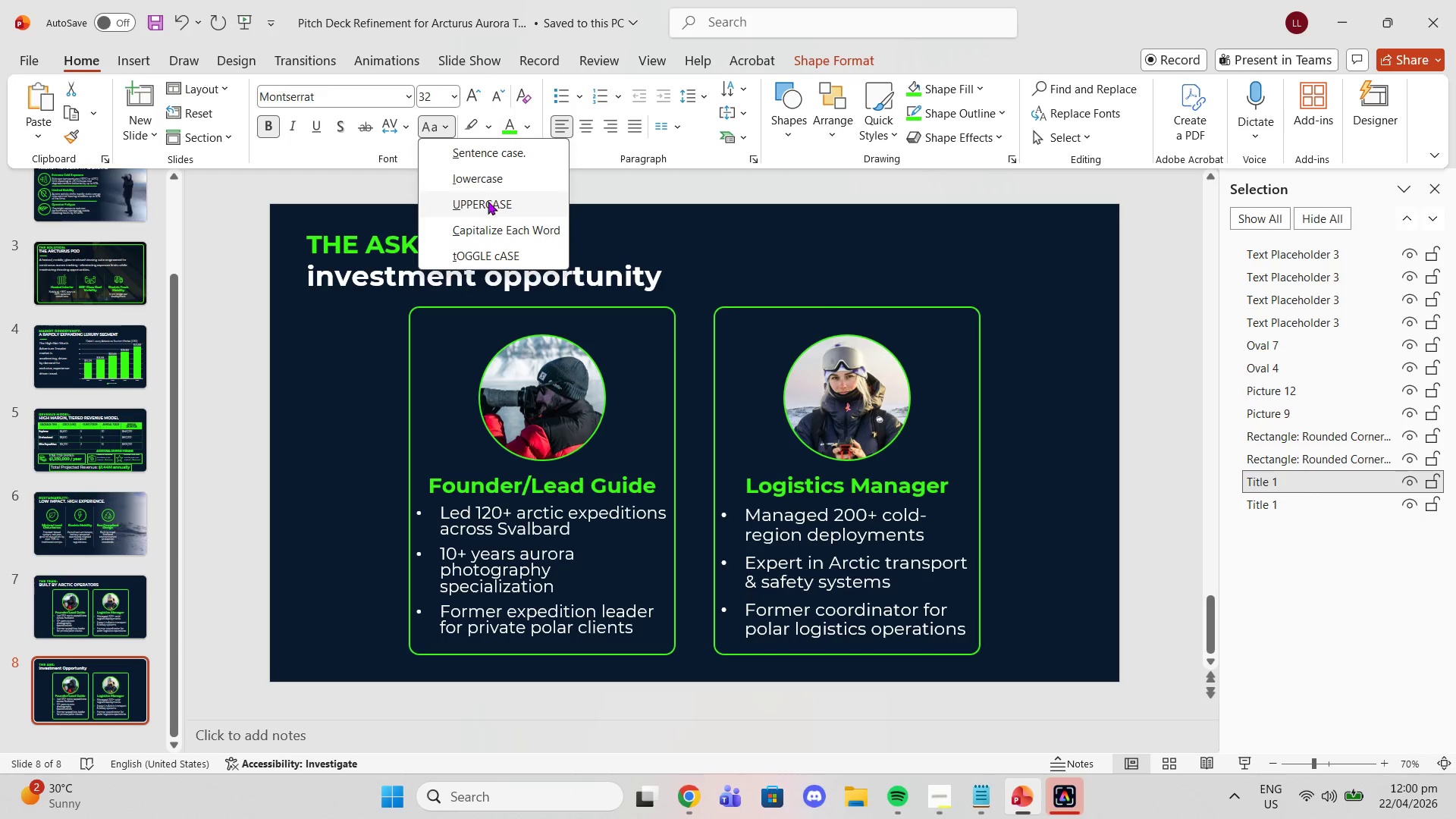 
left_click([488, 201])
 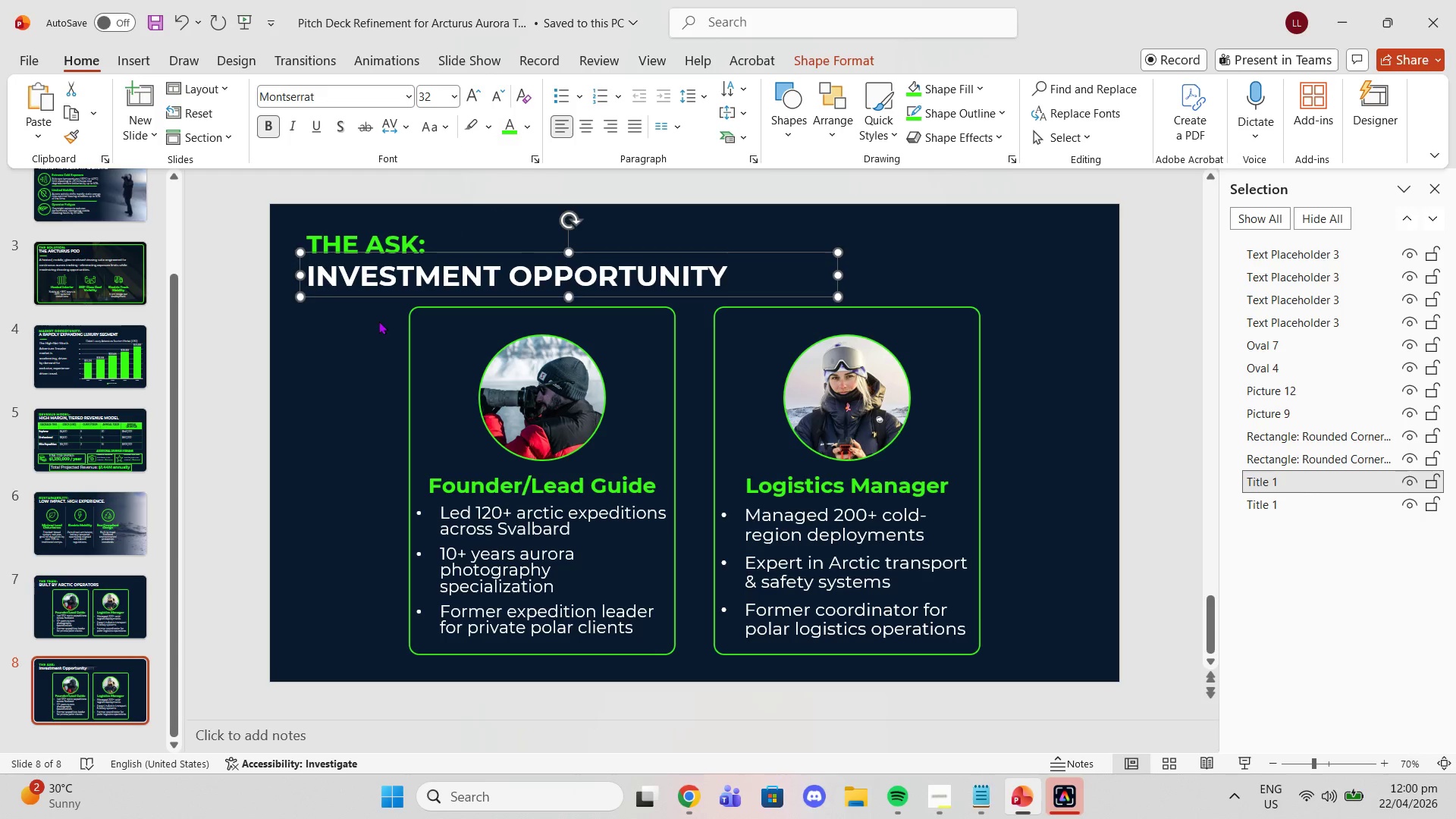 
left_click([378, 321])
 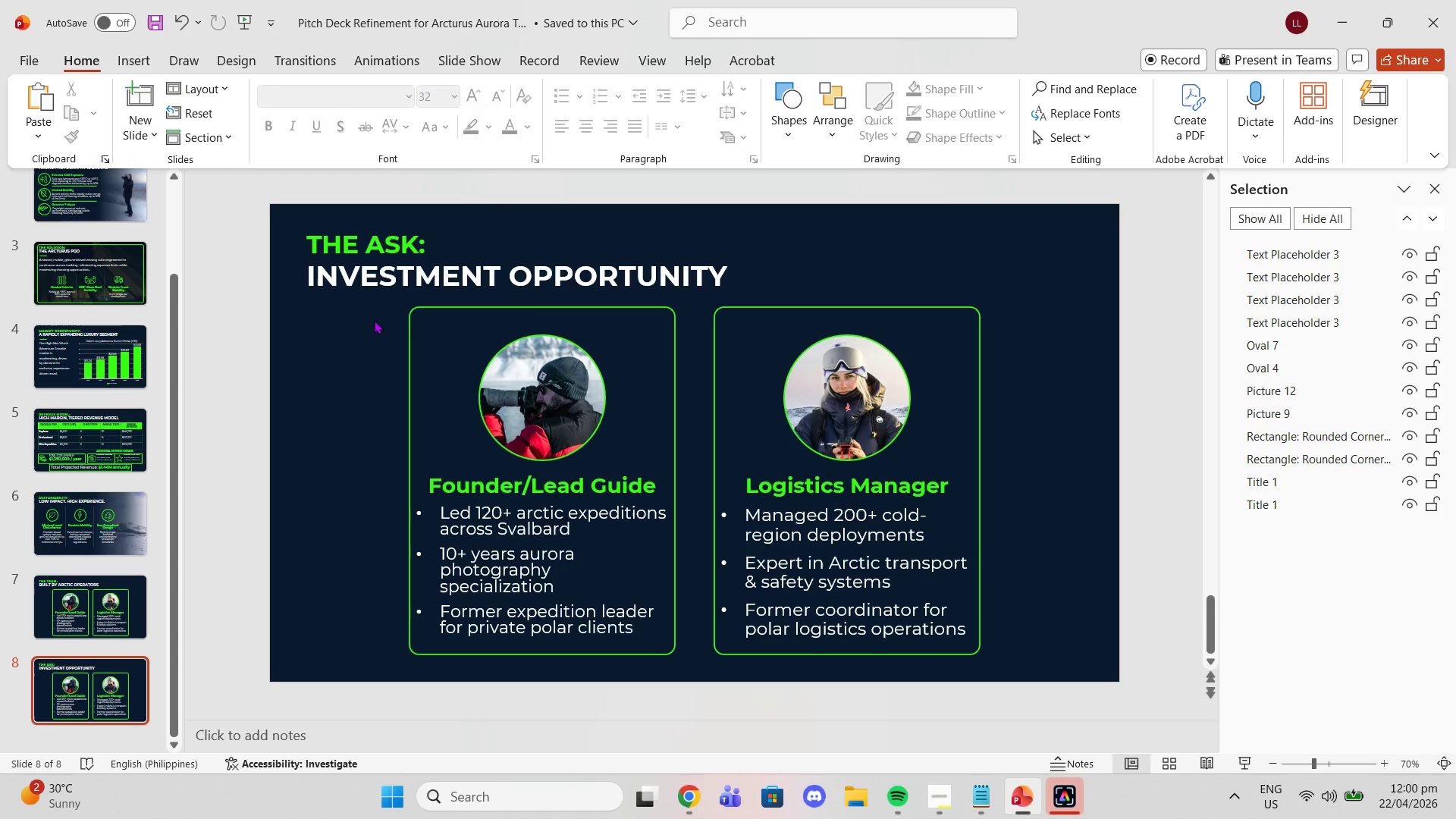 
left_click_drag(start_coordinate=[374, 320], to_coordinate=[1064, 741])
 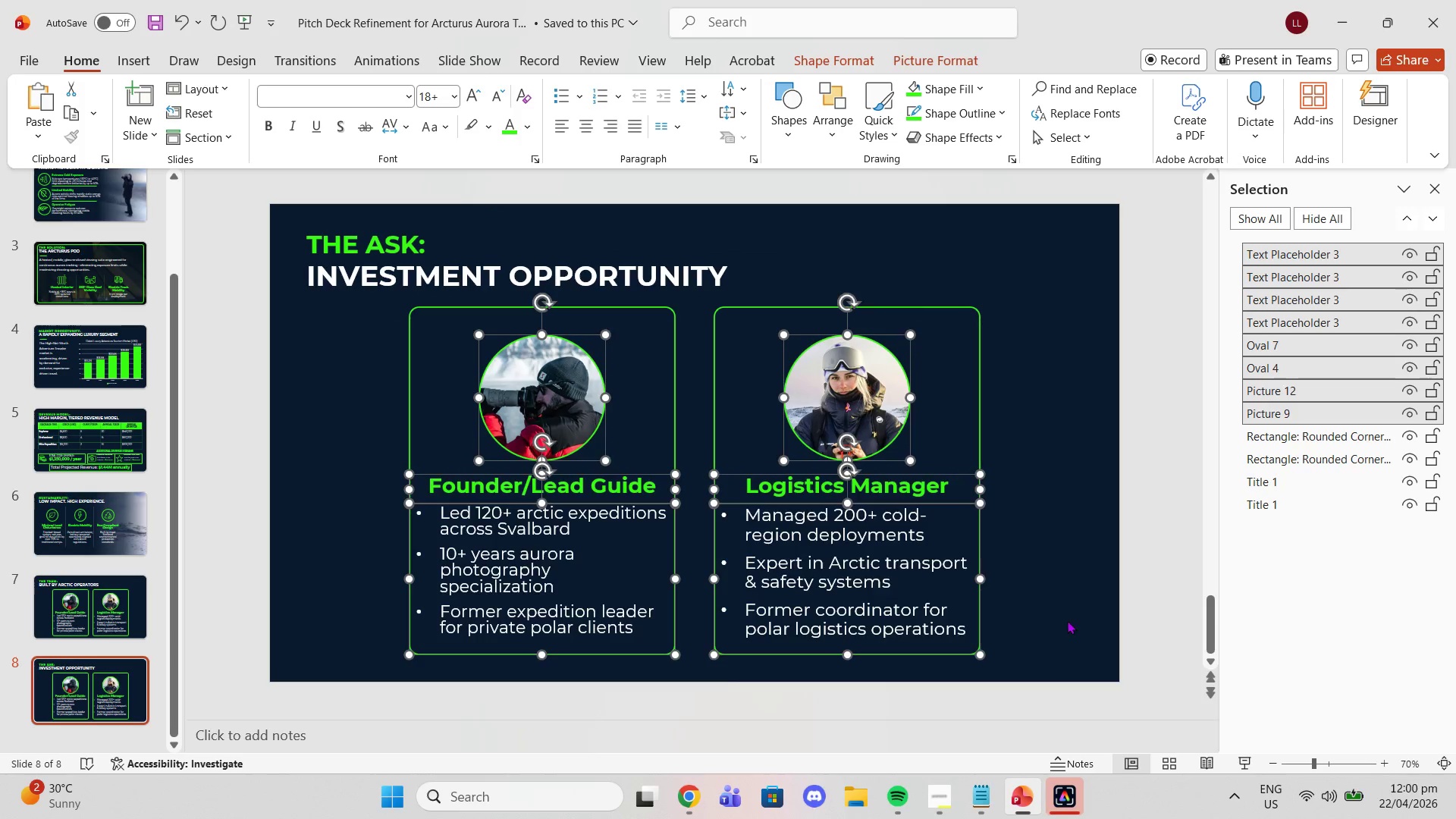 
key(Delete)
 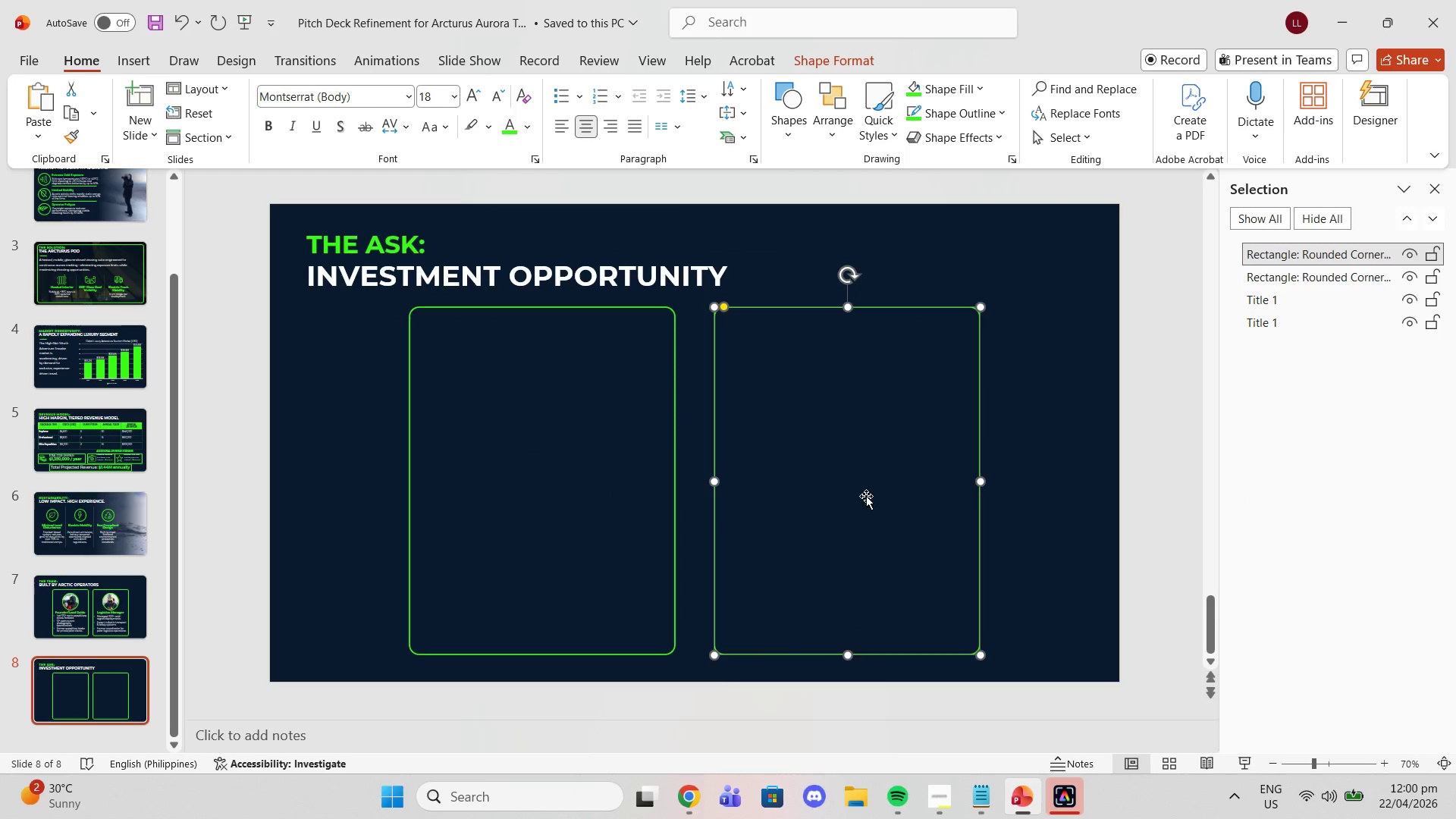 
key(Delete)
 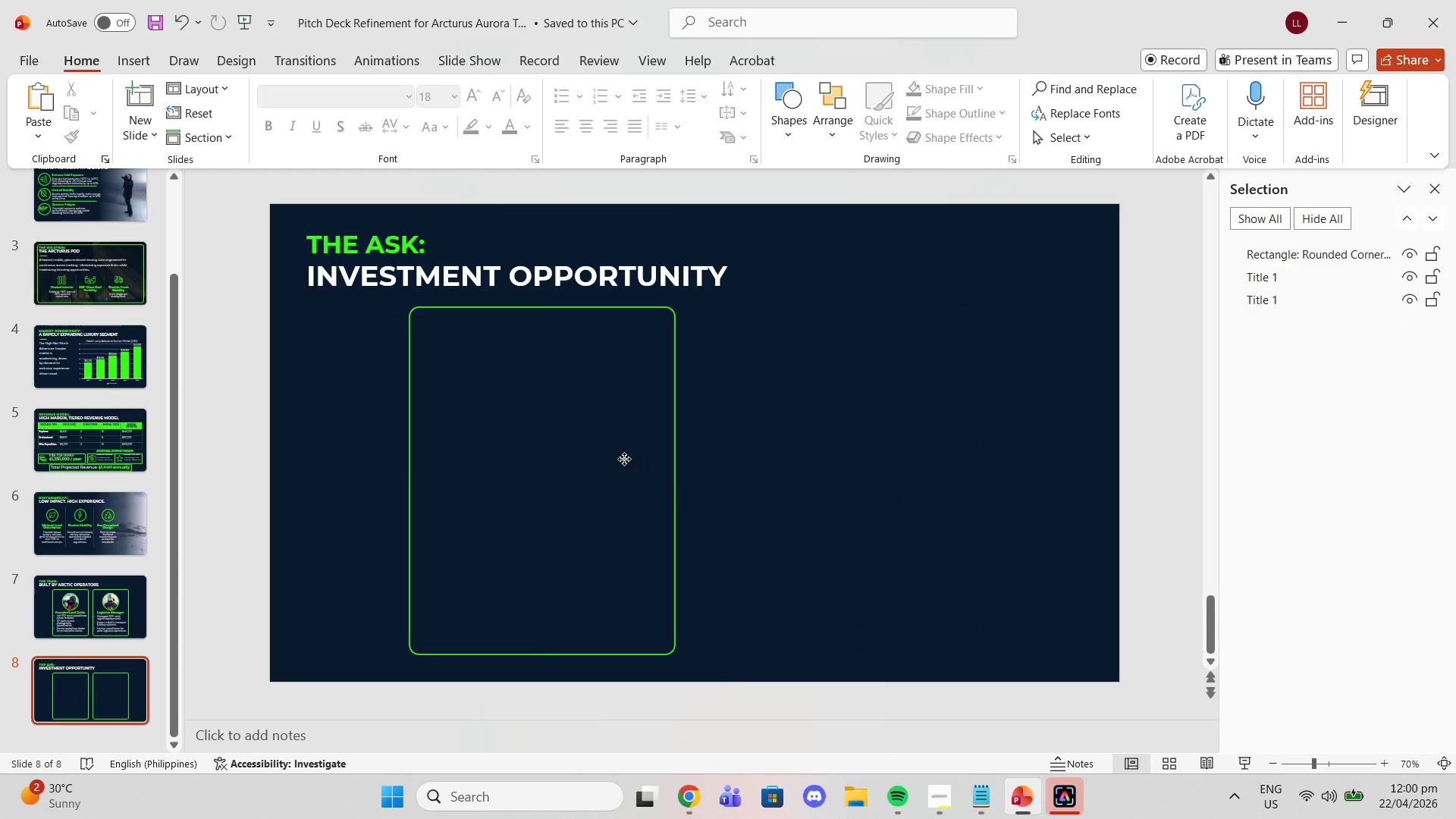 
left_click([624, 459])
 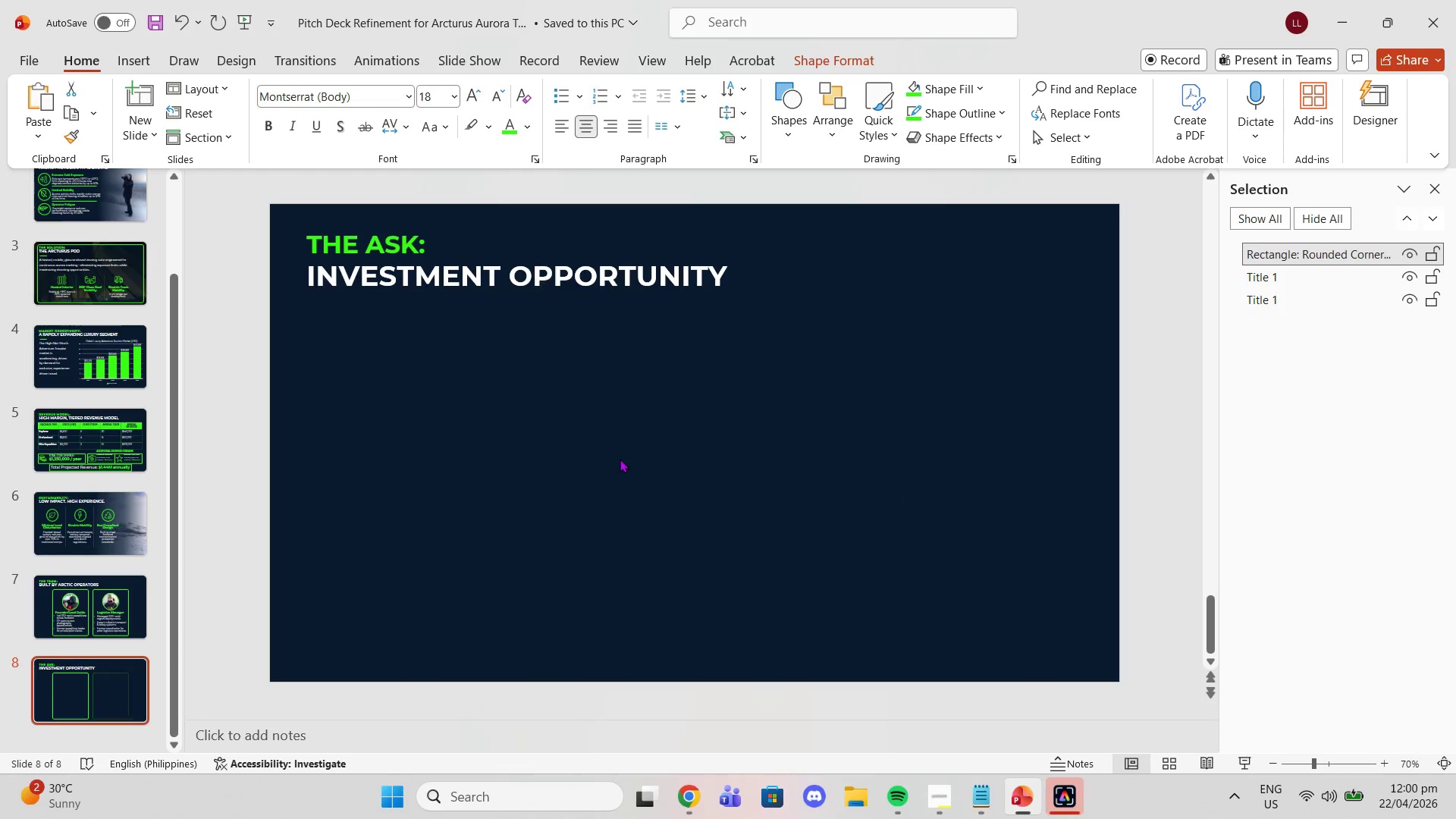 
key(Delete)
 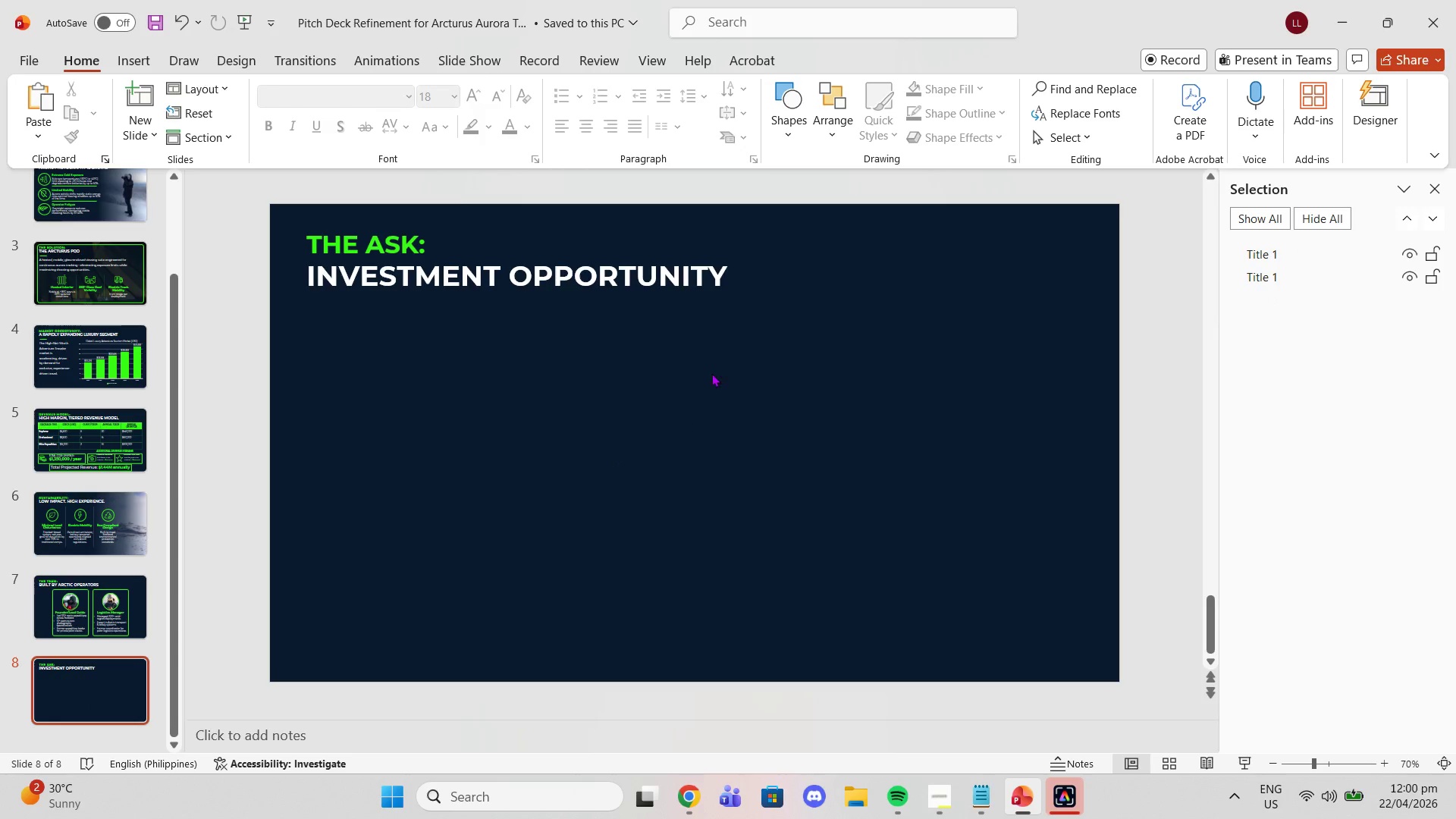 
wait(6.61)
 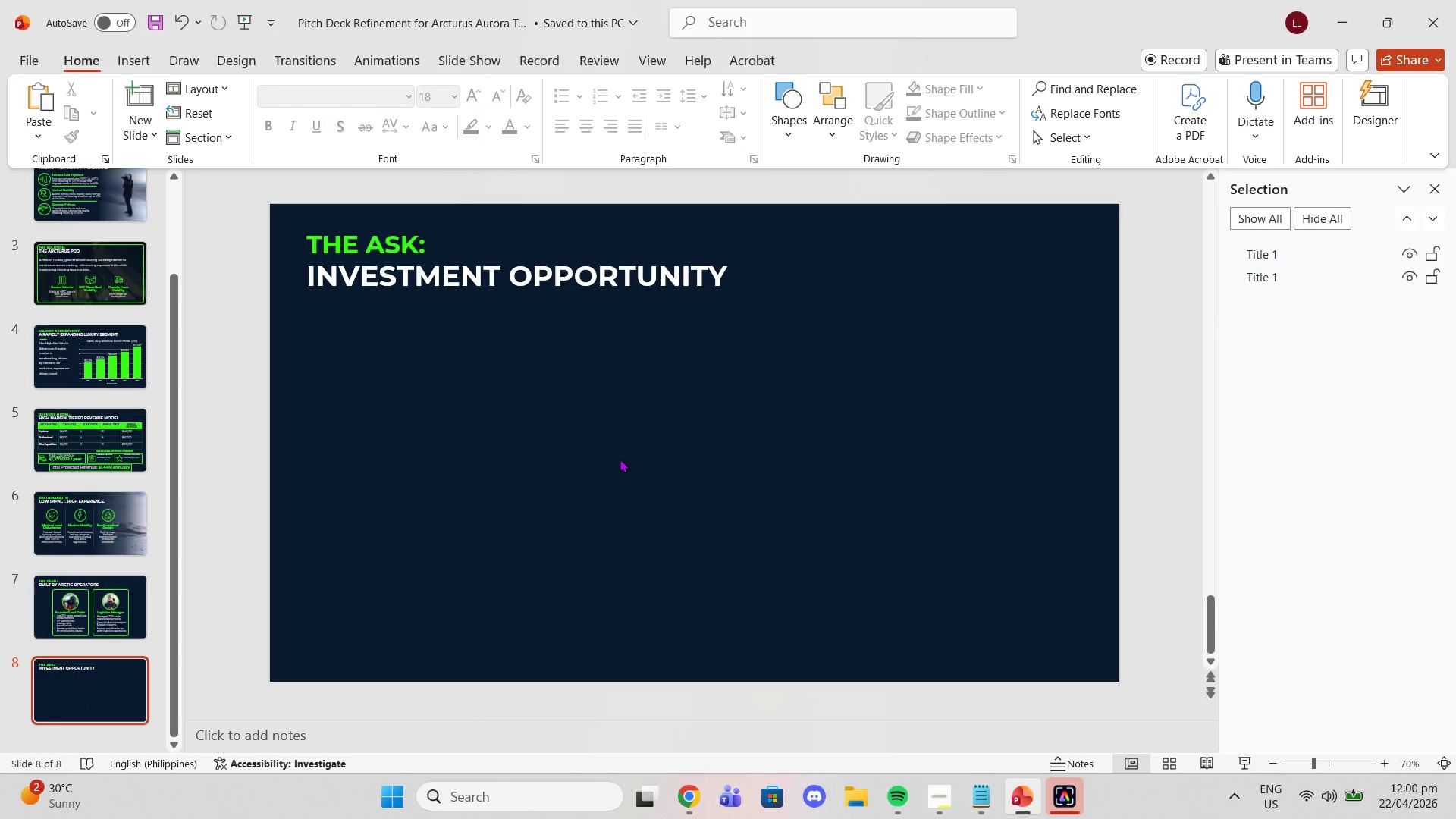 
left_click([129, 60])
 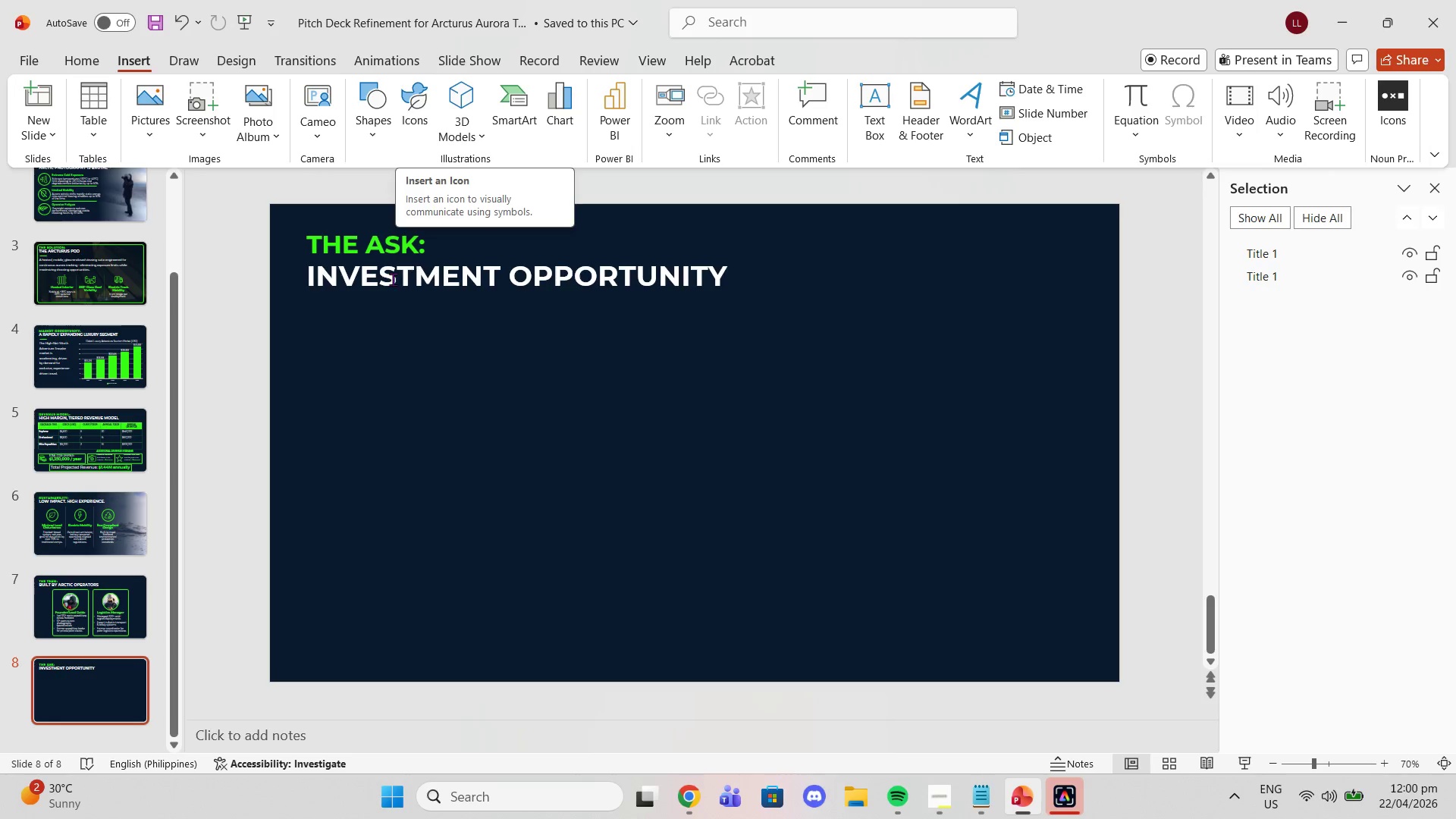 
wait(7.56)
 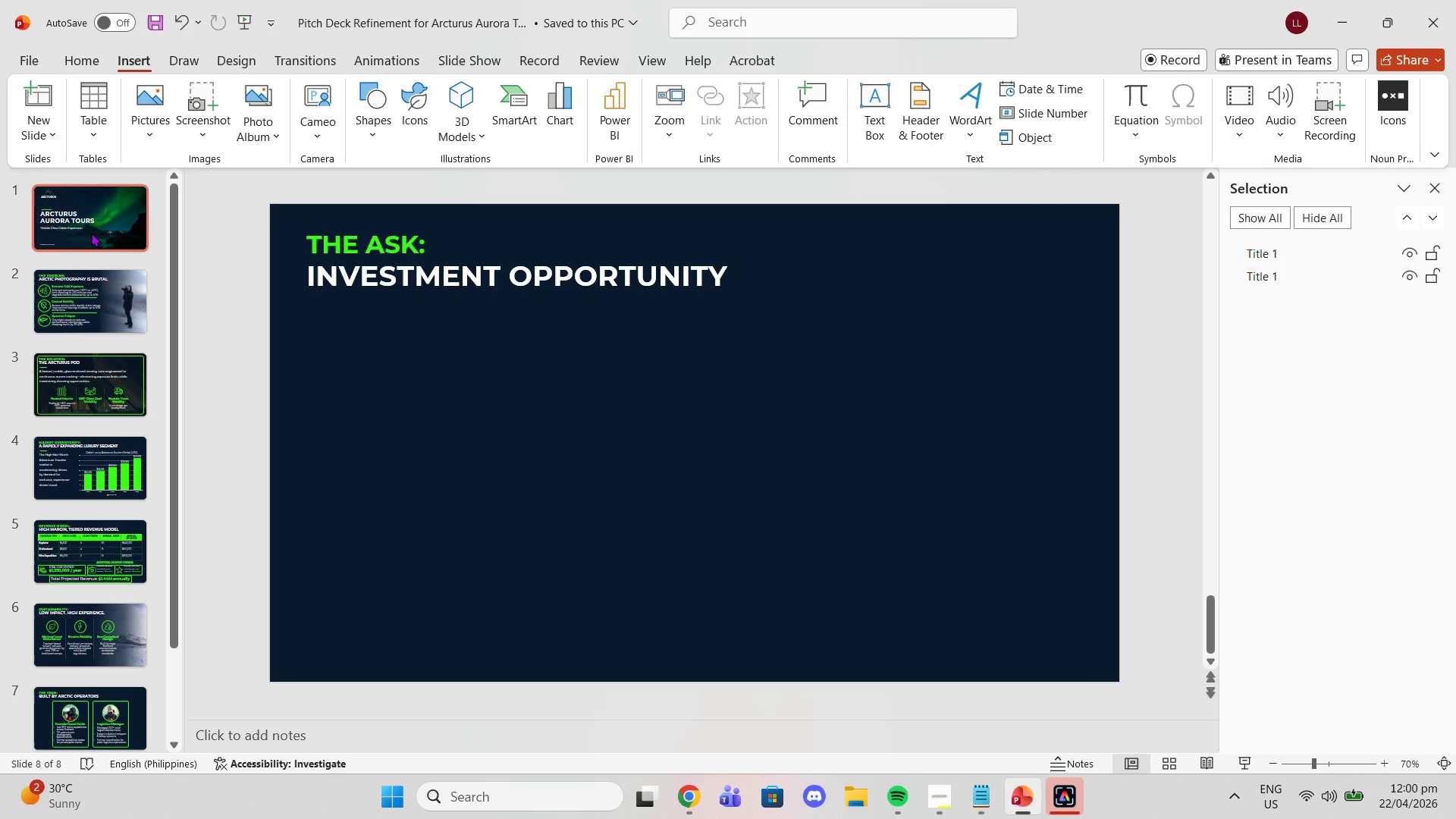 
left_click([91, 233])
 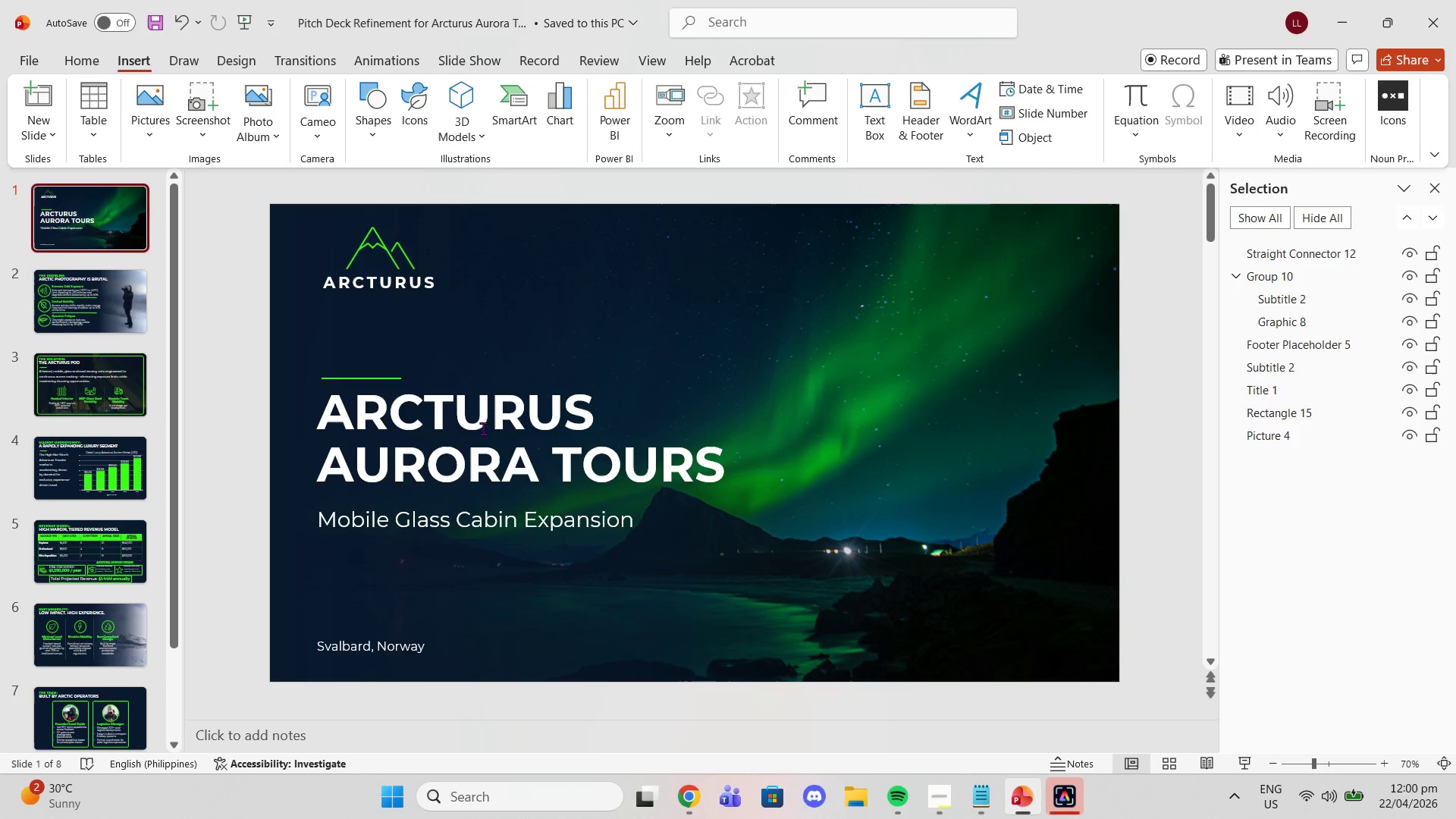 
scroll: coordinate [90, 270], scroll_direction: up, amount: 6.0
 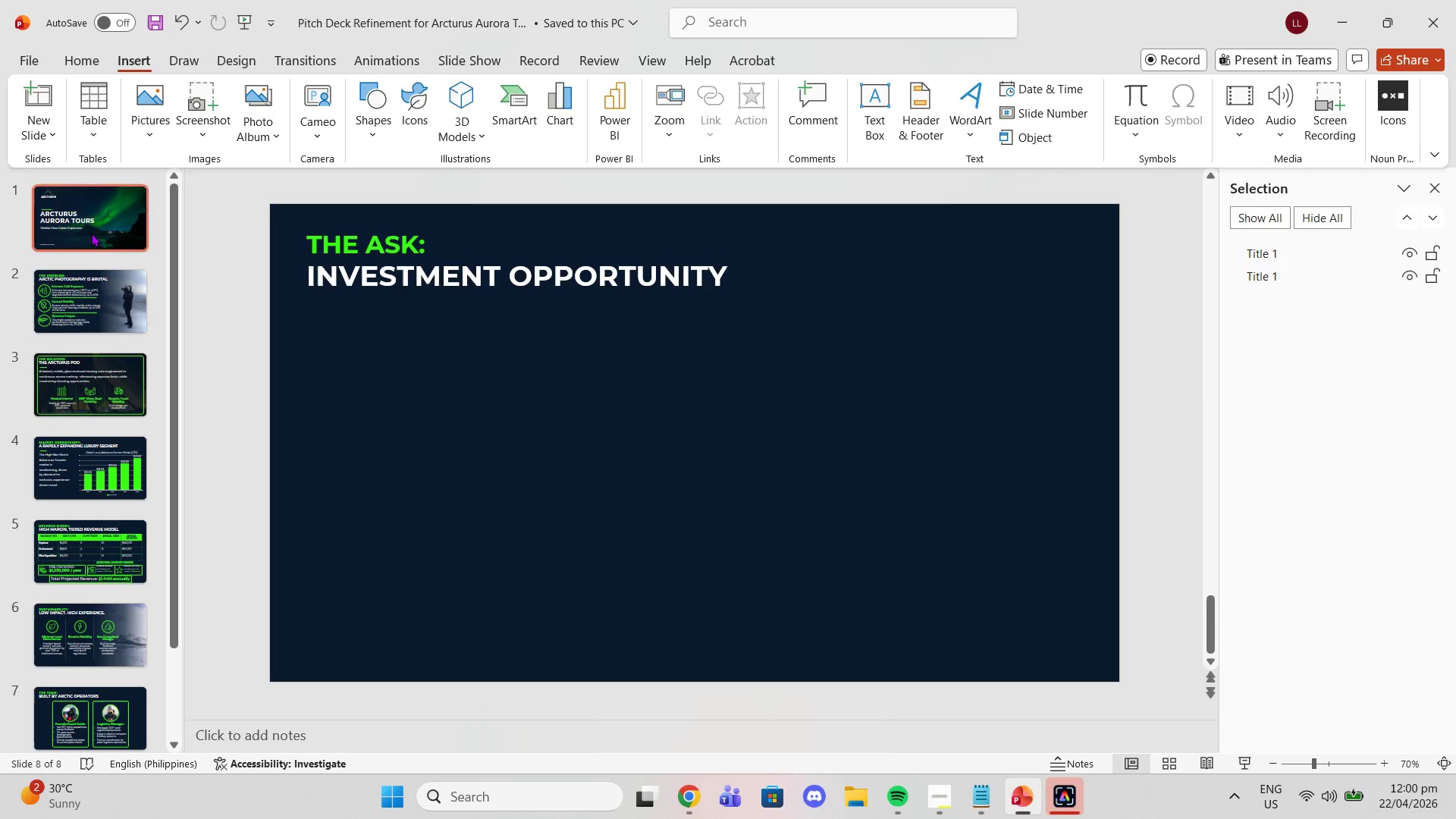 
left_click([483, 428])
 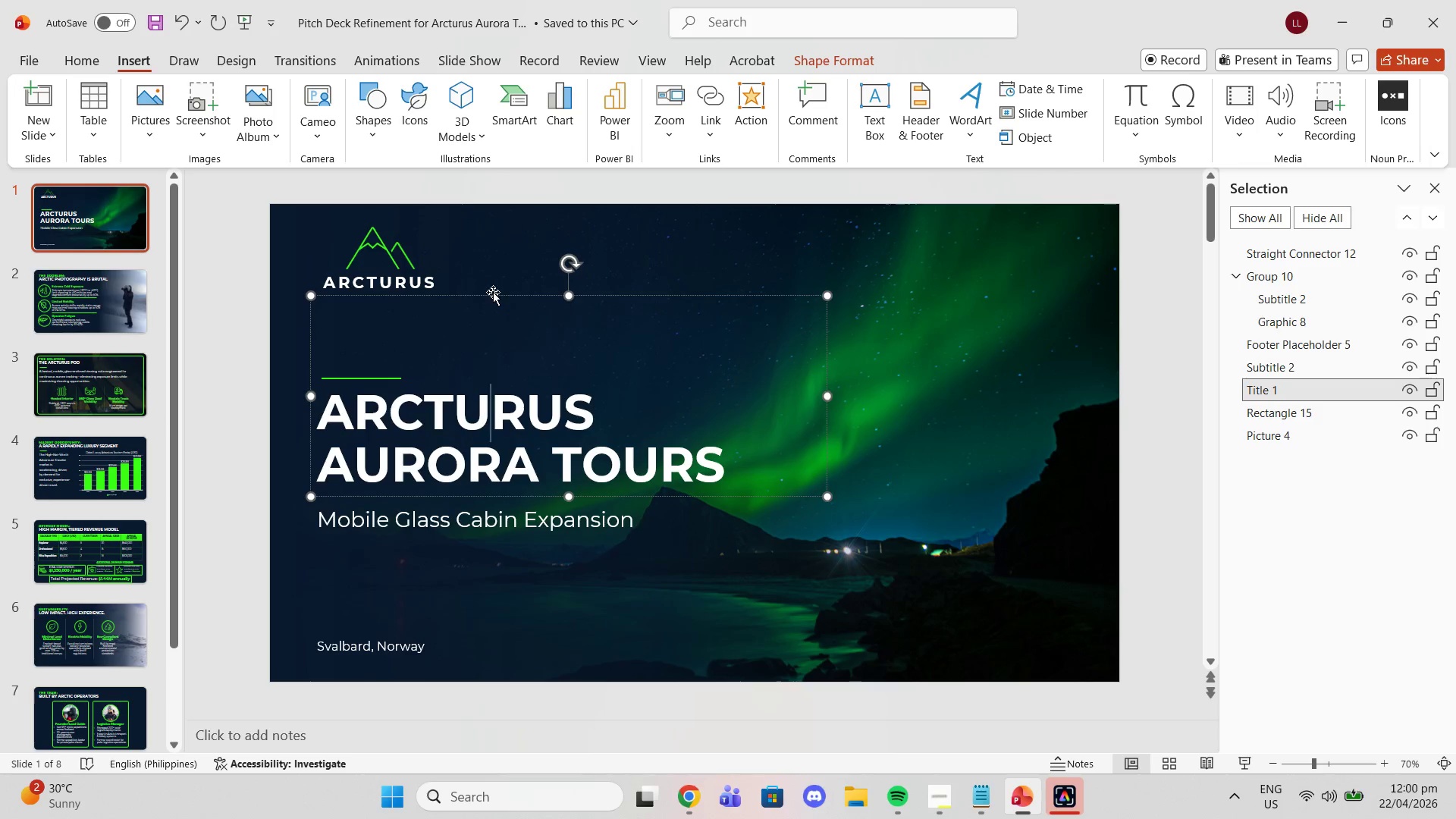 
left_click([493, 292])
 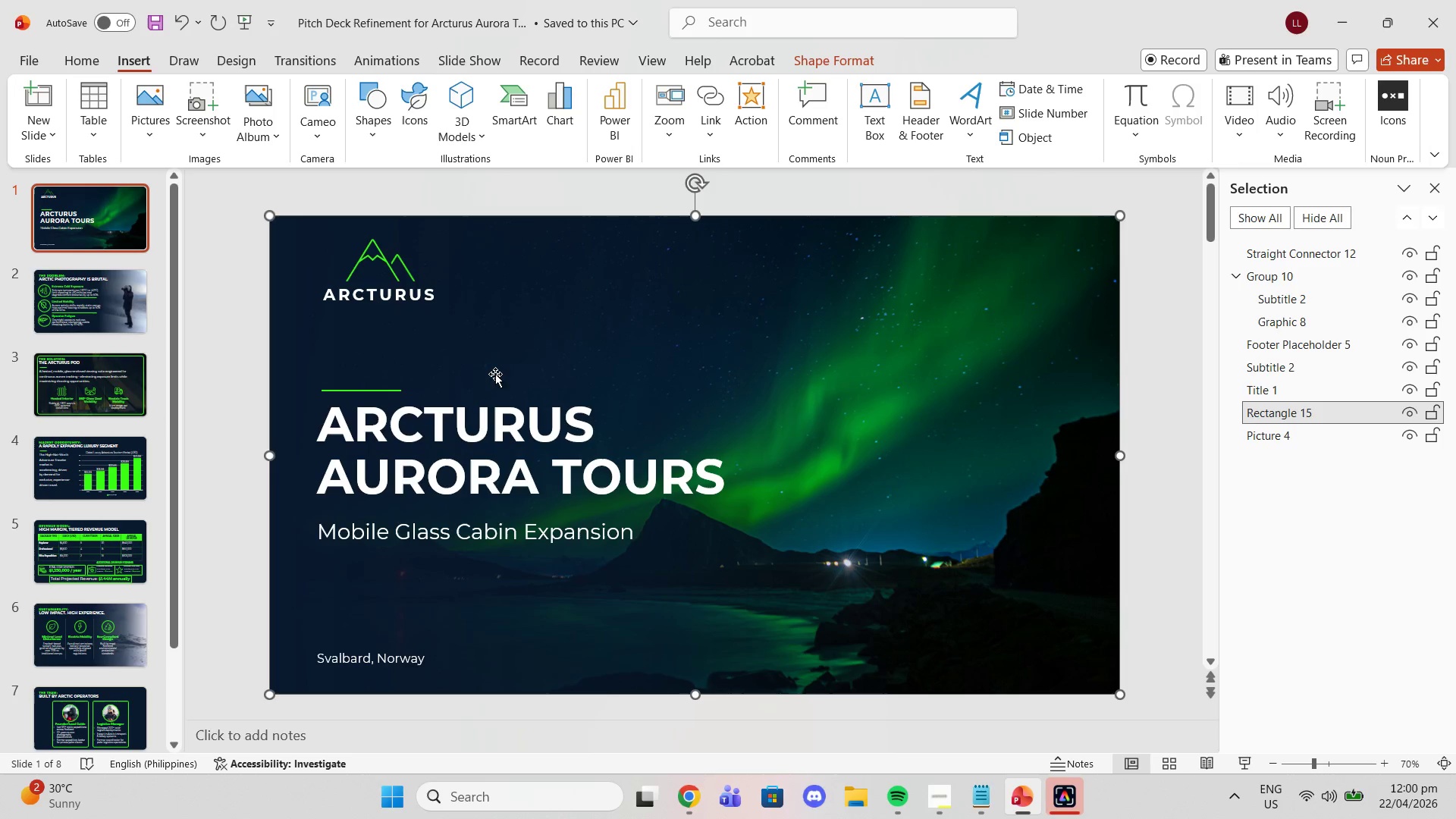 
left_click([495, 374])
 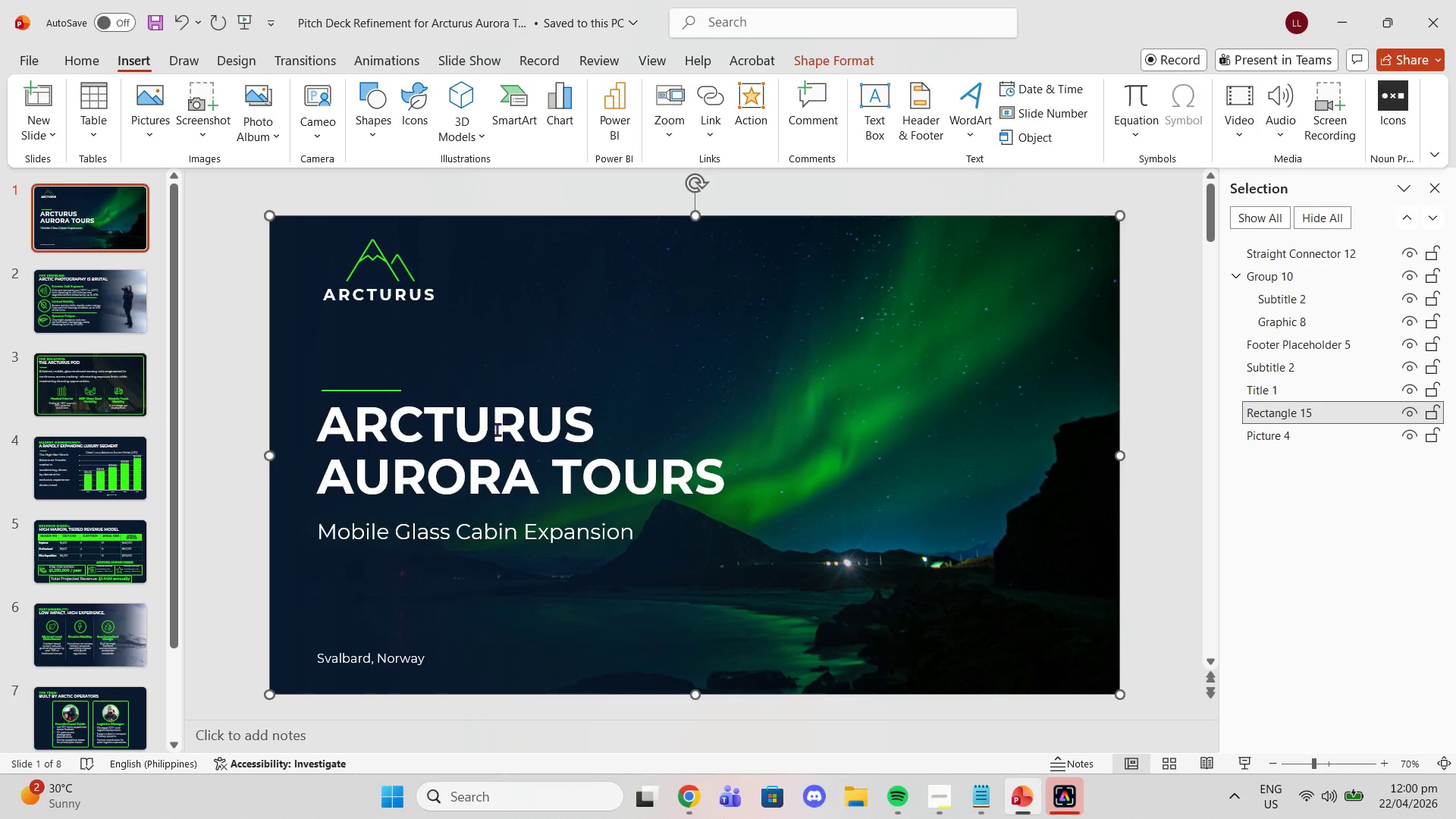 
double_click([497, 429])
 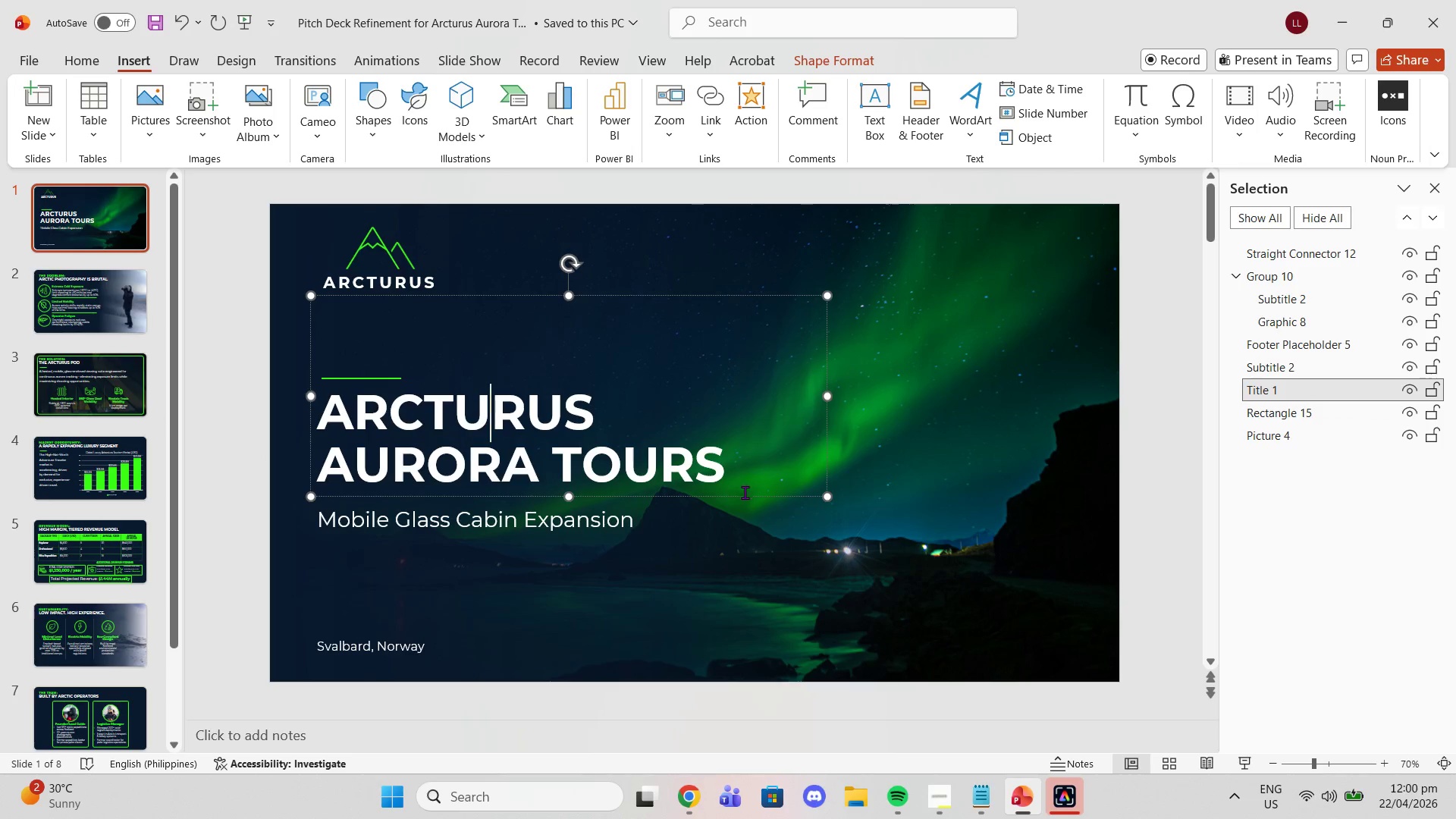 
left_click([744, 495])
 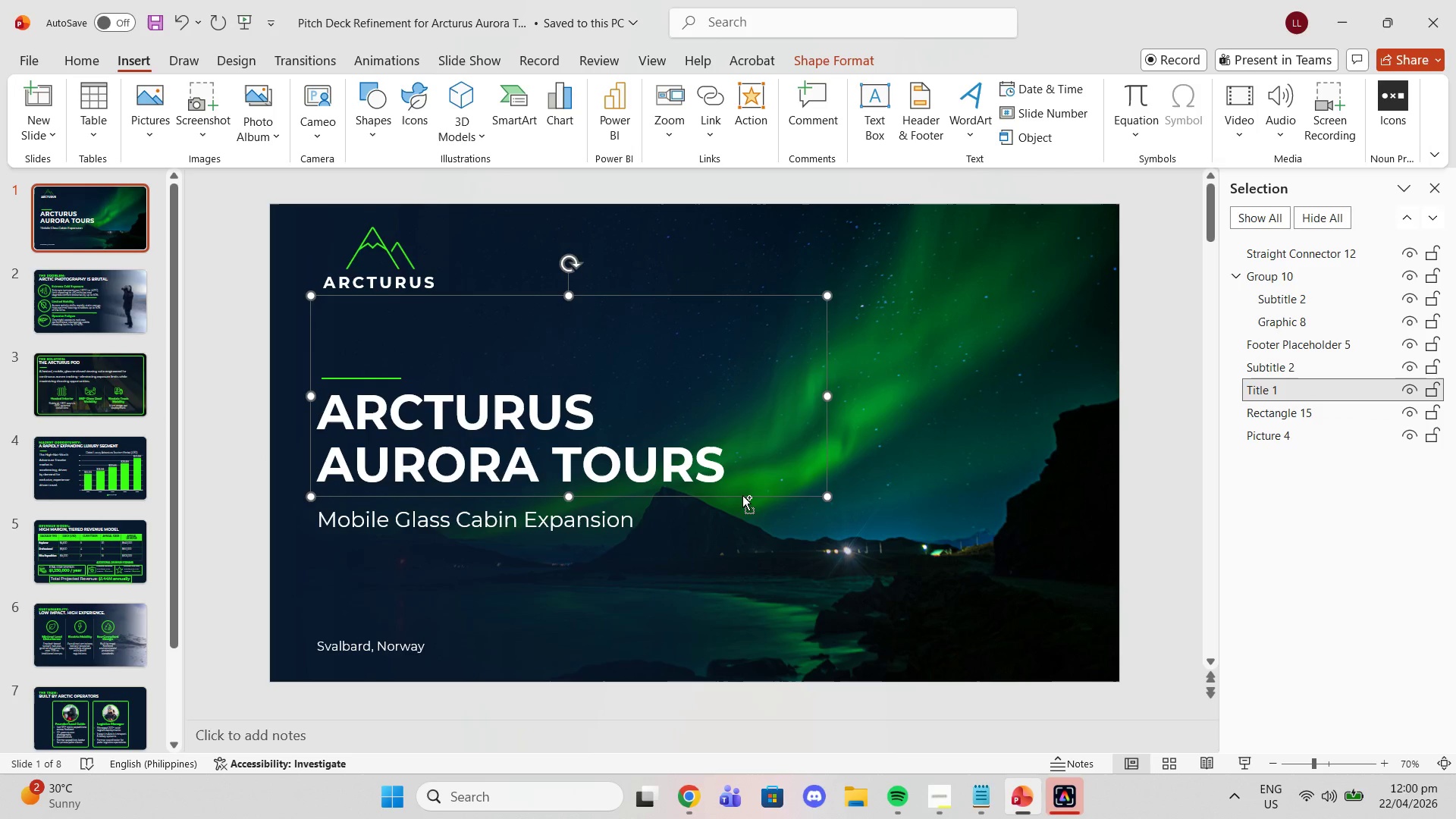 
key(Control+C)
 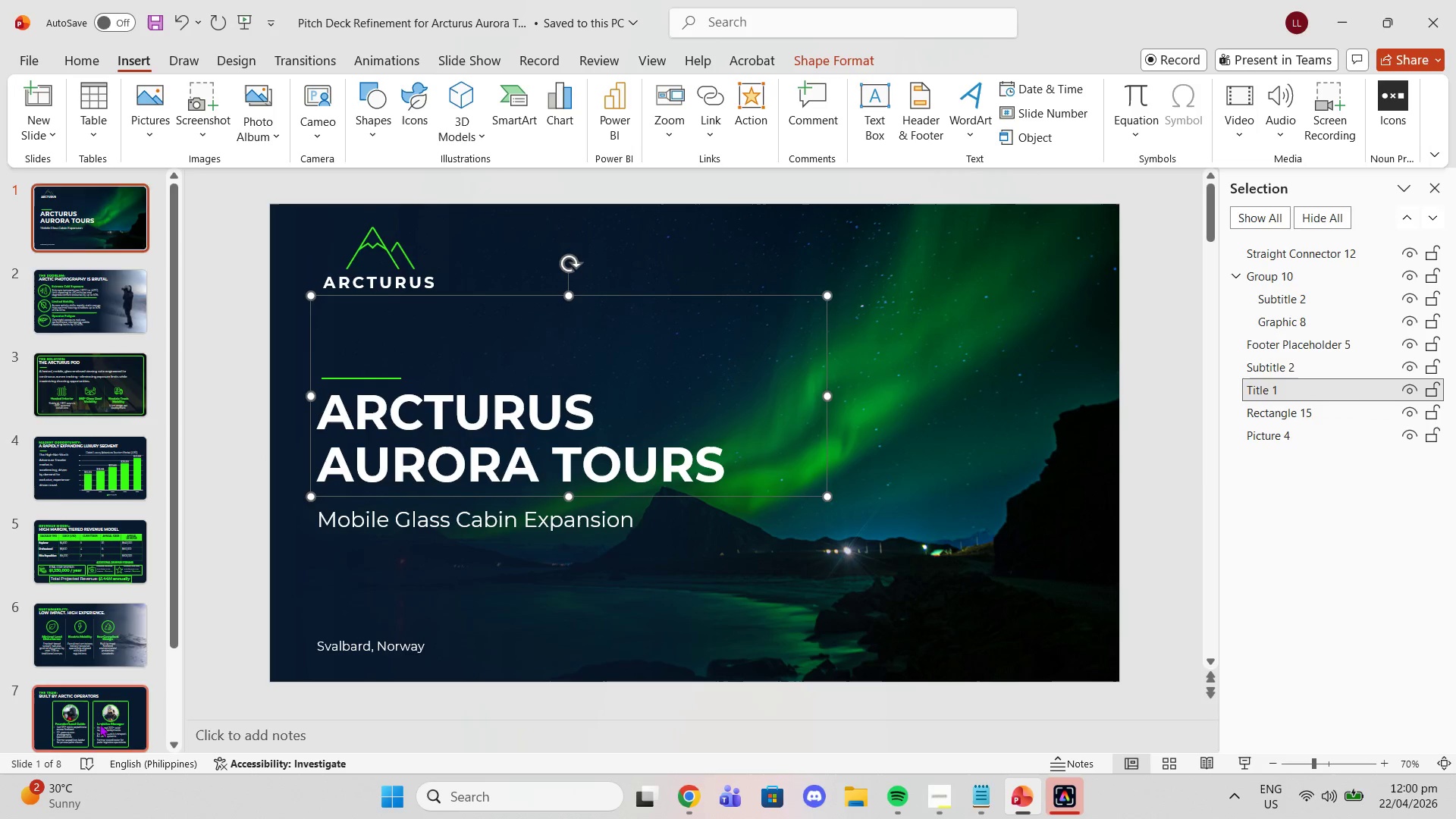 
left_click([99, 723])
 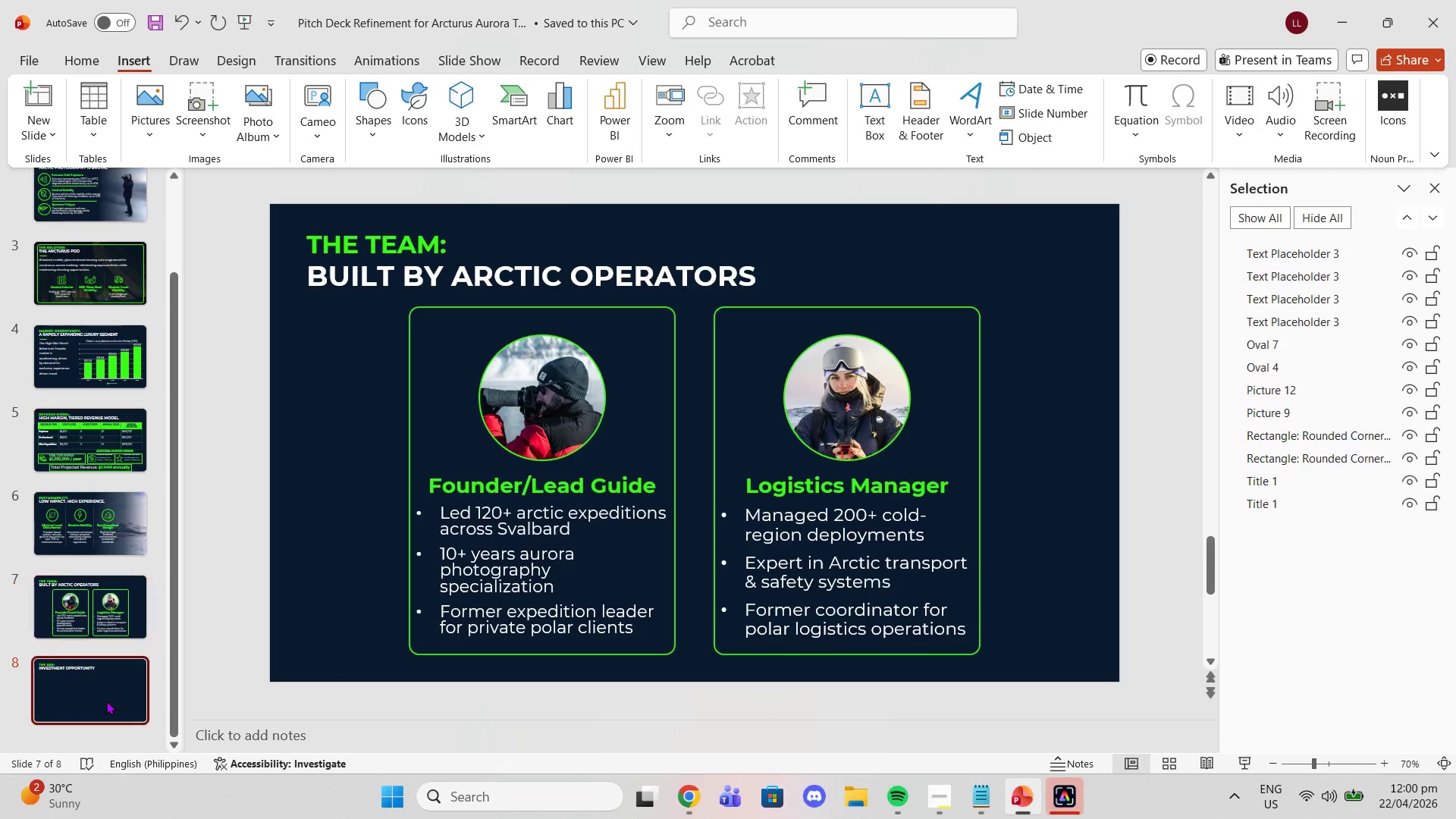 
left_click([106, 701])
 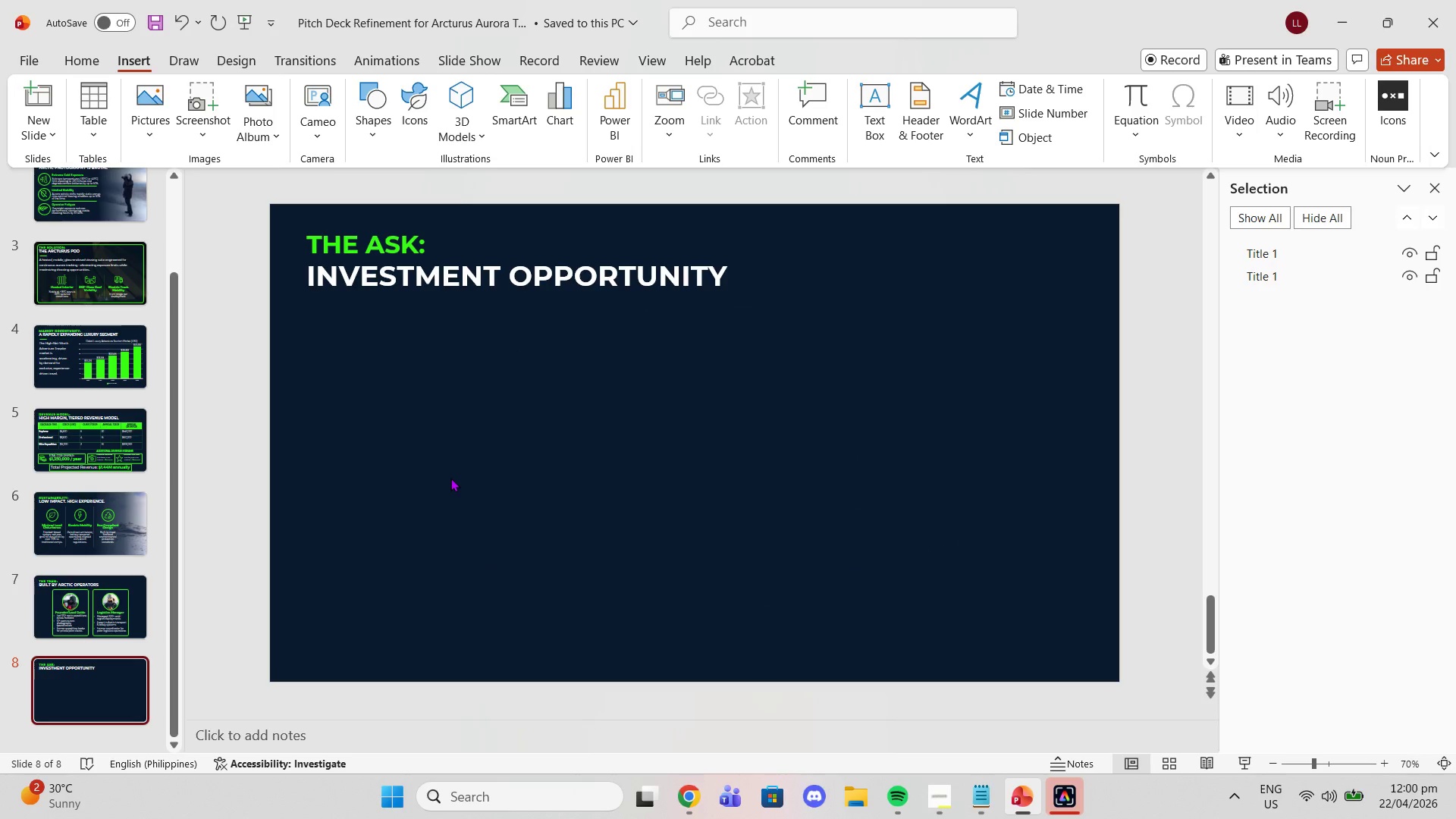 
key(Control+V)
 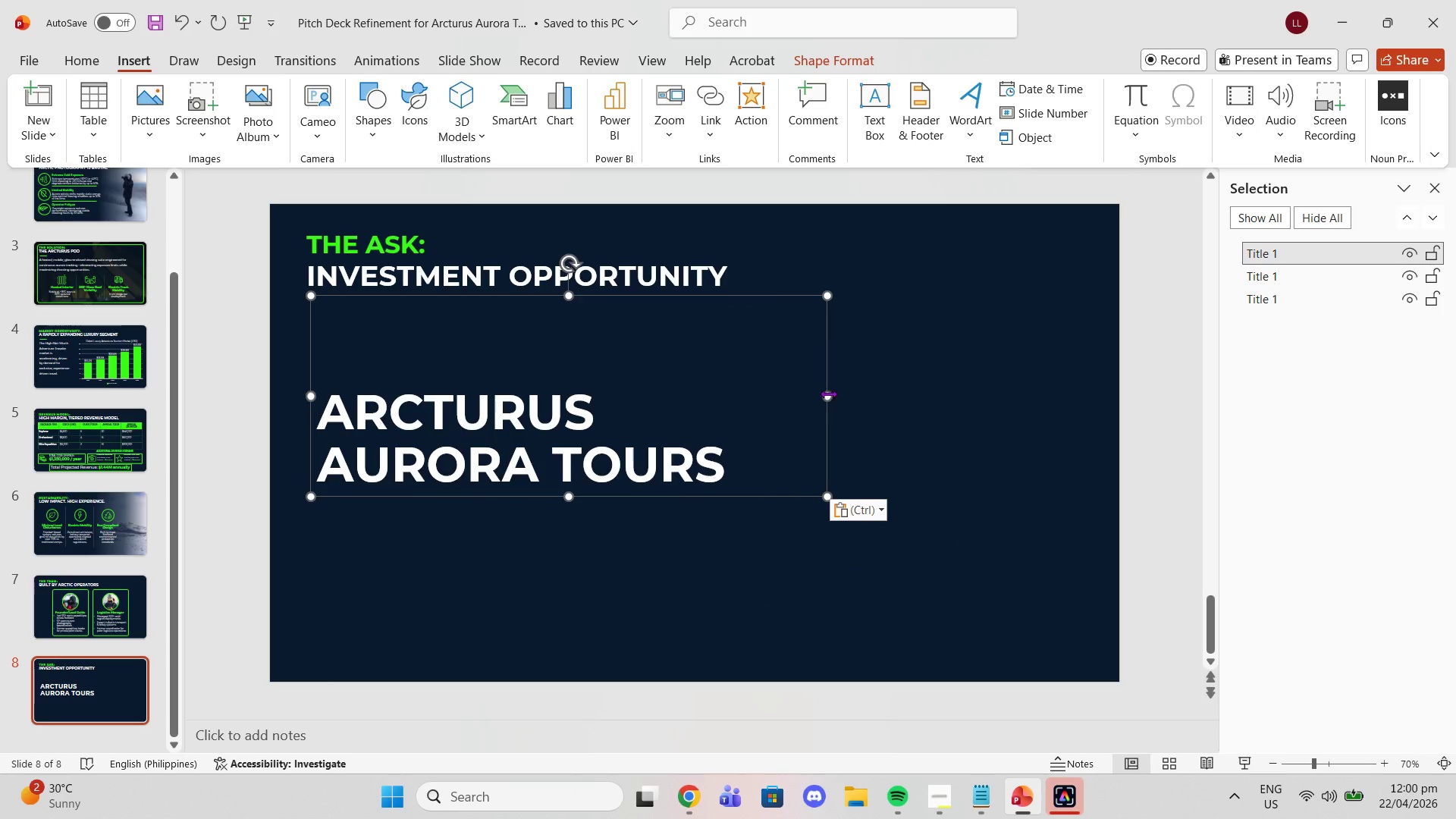 
left_click_drag(start_coordinate=[828, 399], to_coordinate=[739, 393])
 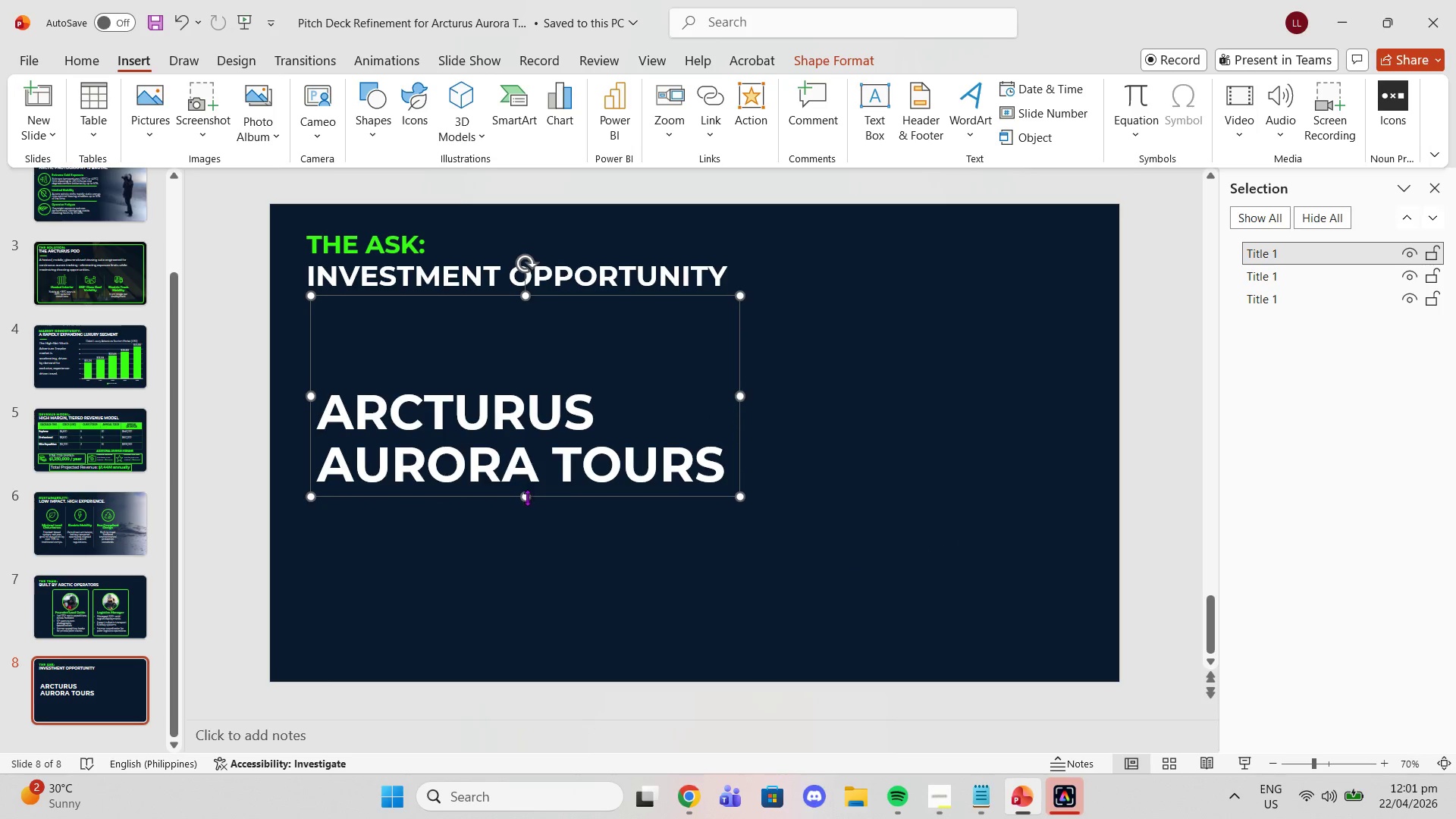 
left_click_drag(start_coordinate=[529, 500], to_coordinate=[553, 412])
 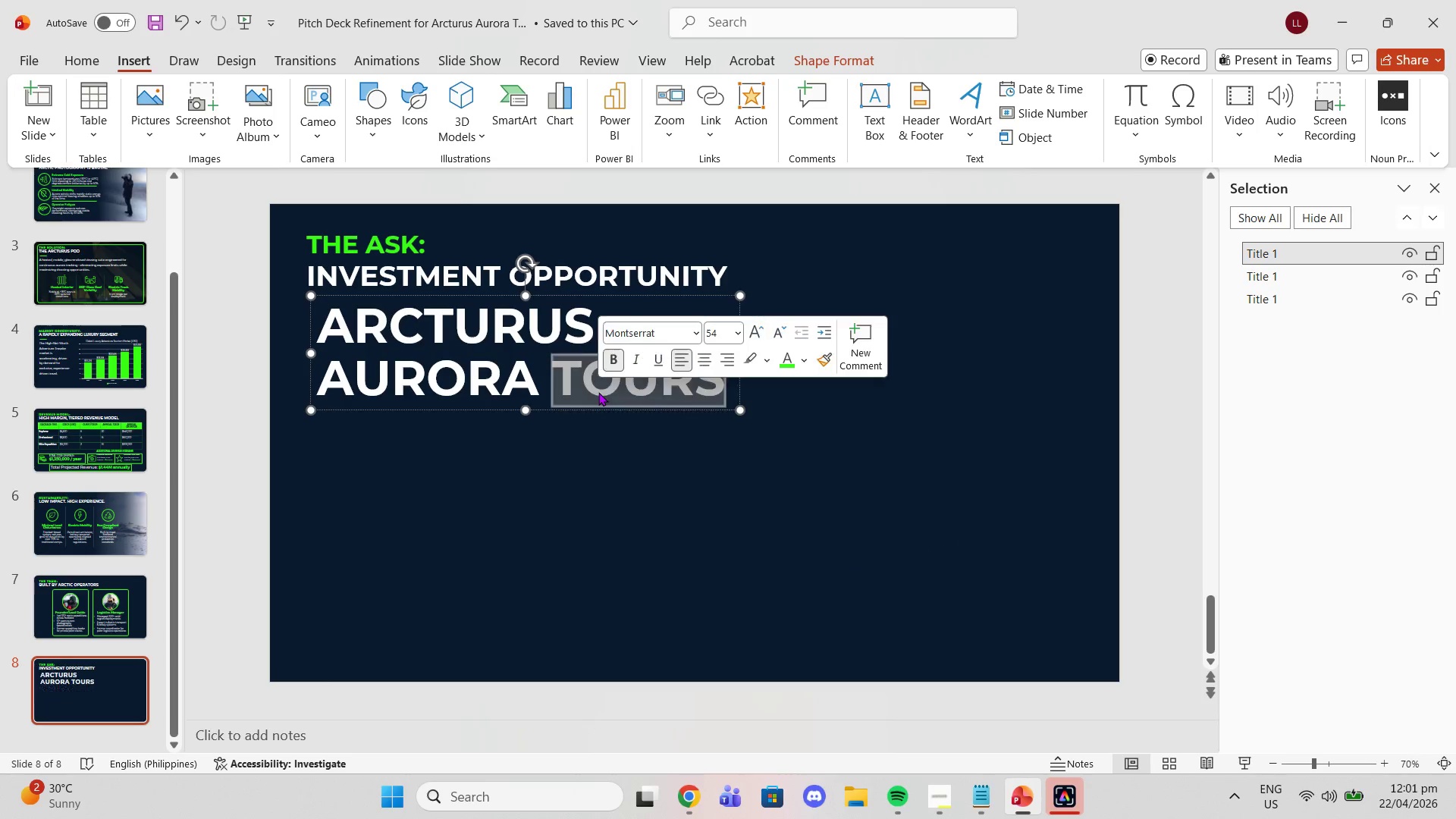 
double_click([598, 392])
 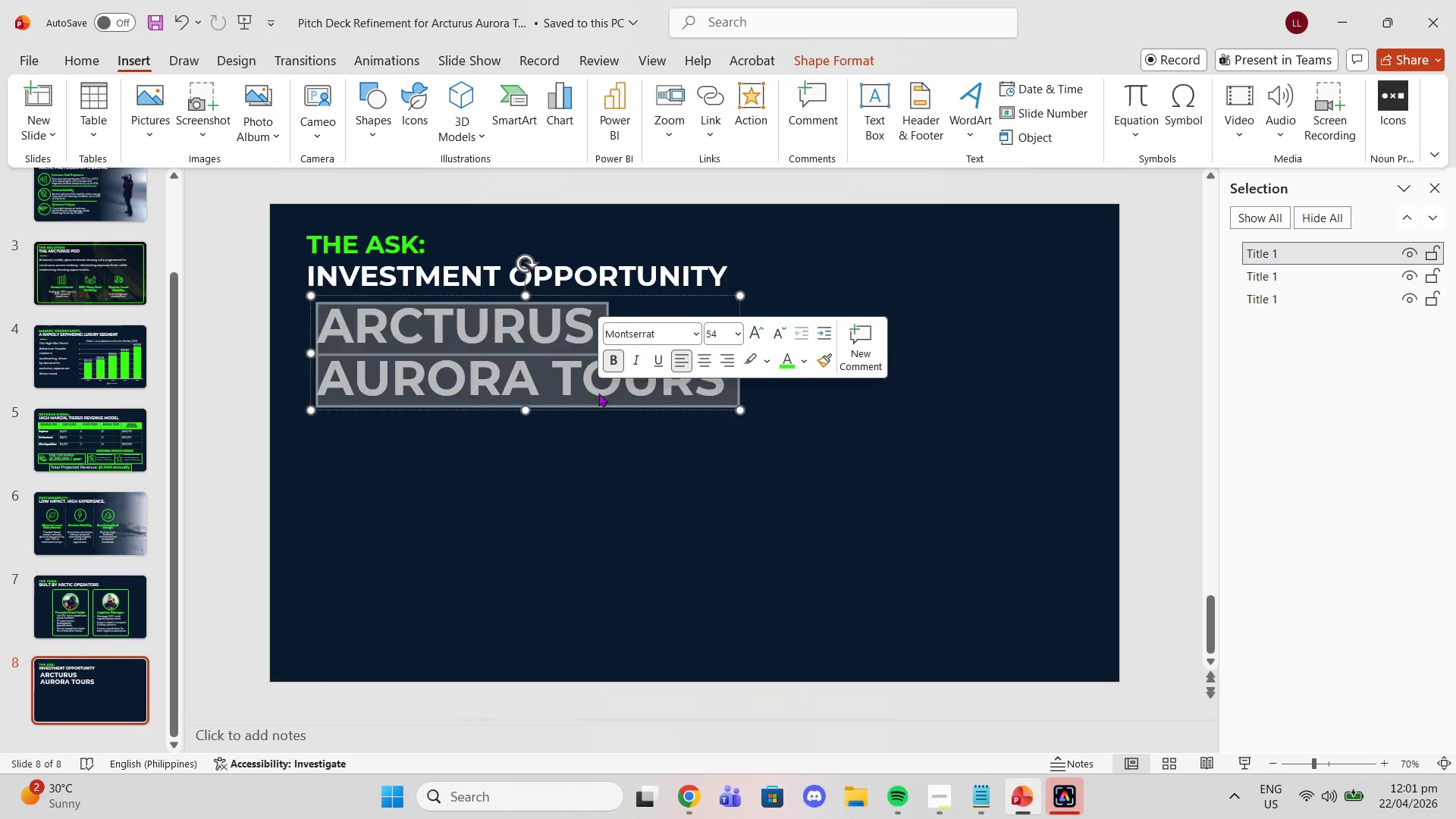 
triple_click([598, 393])
 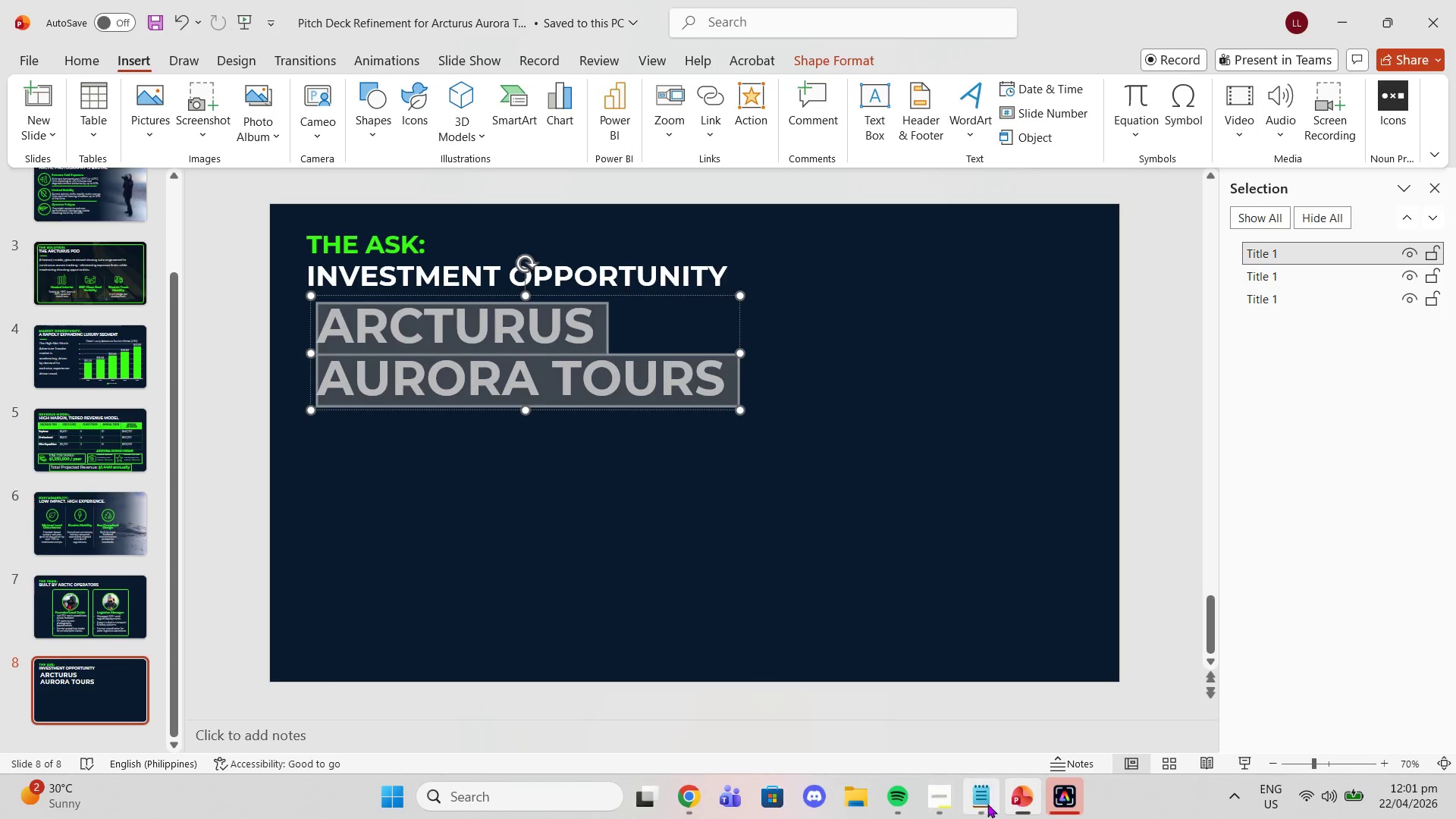 
left_click([987, 804])
 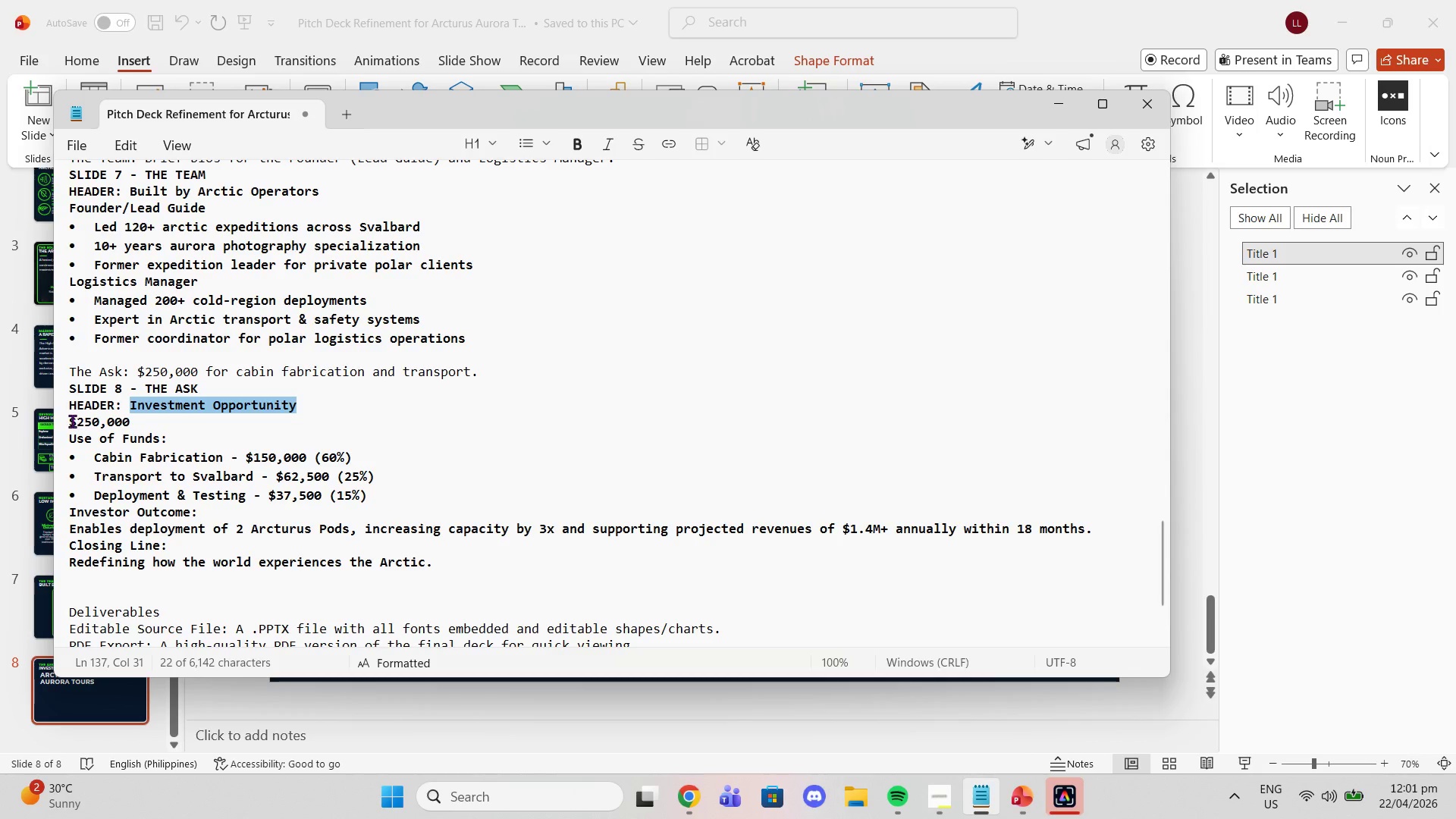 
left_click_drag(start_coordinate=[72, 421], to_coordinate=[127, 414])
 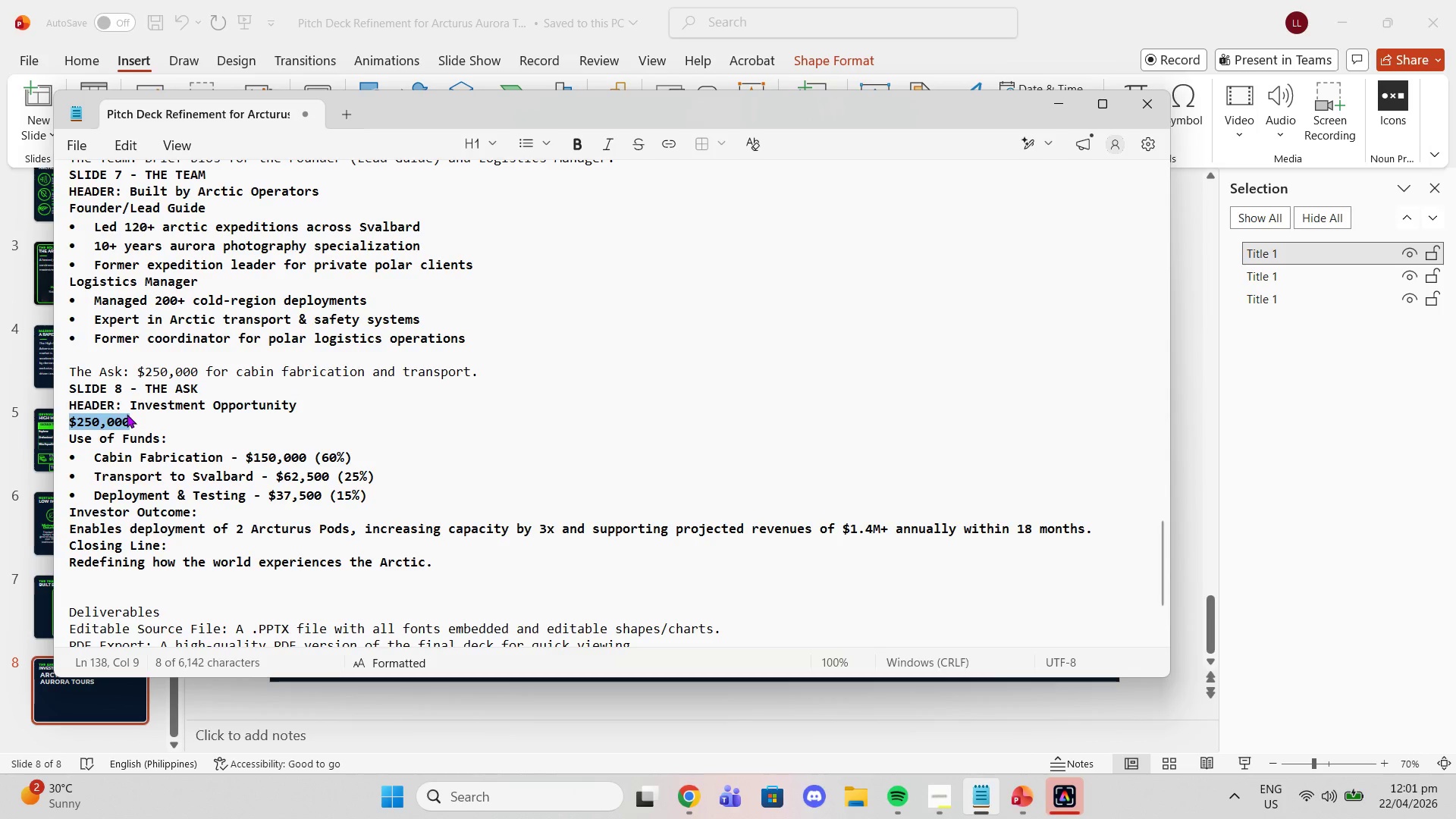 
key(Control+C)
 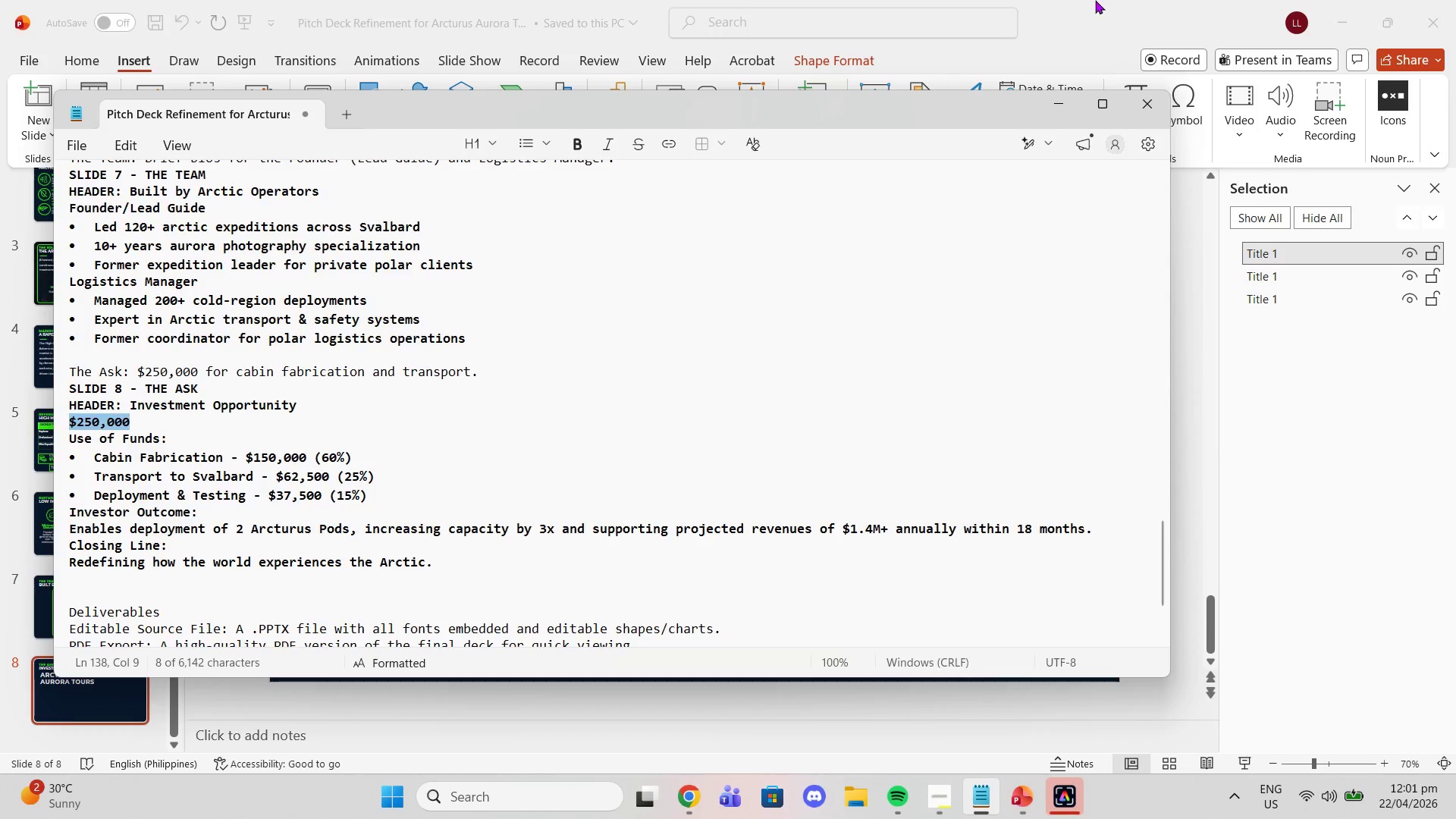 
left_click([1095, 0])
 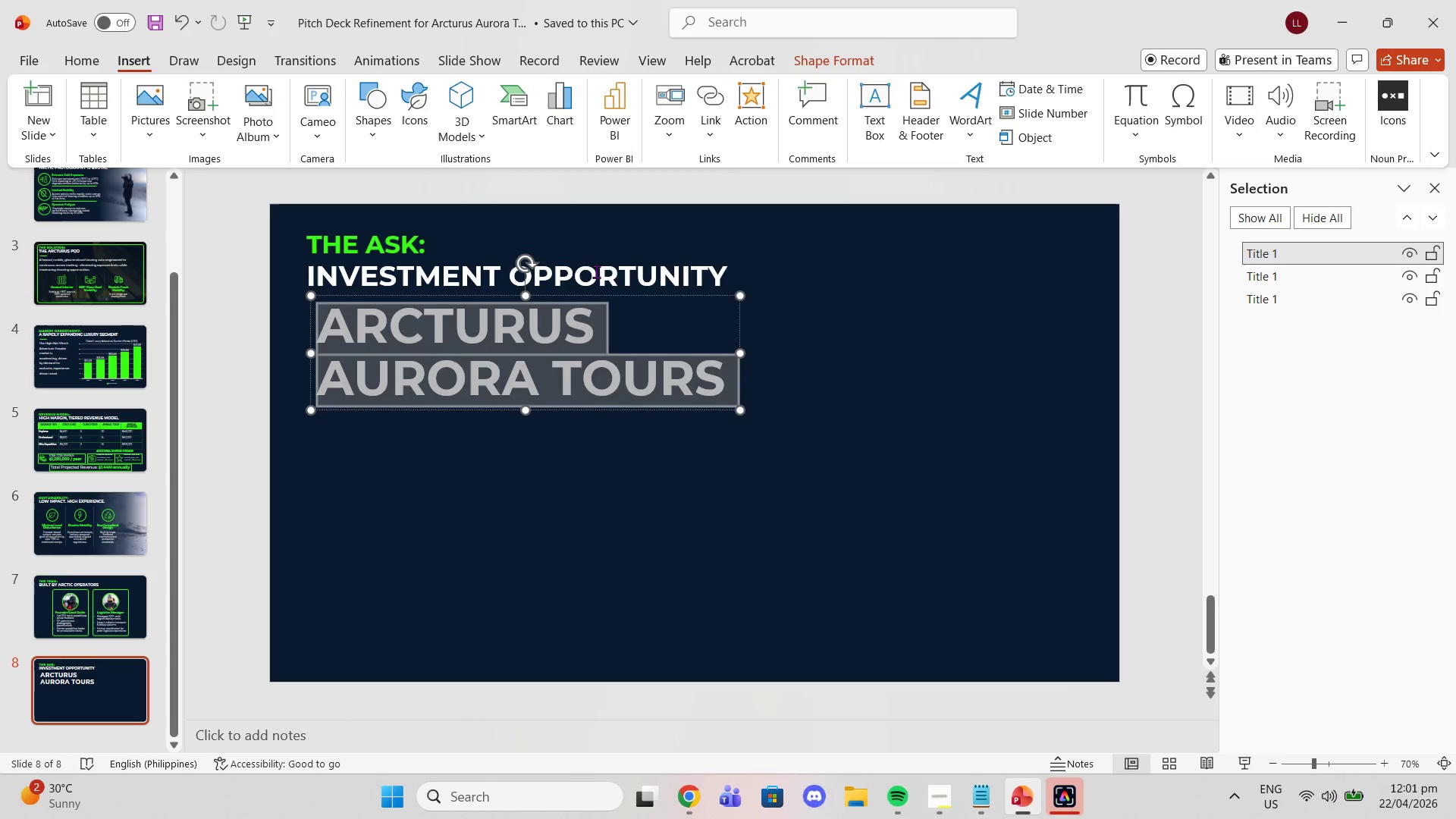 
key(Control+V)
 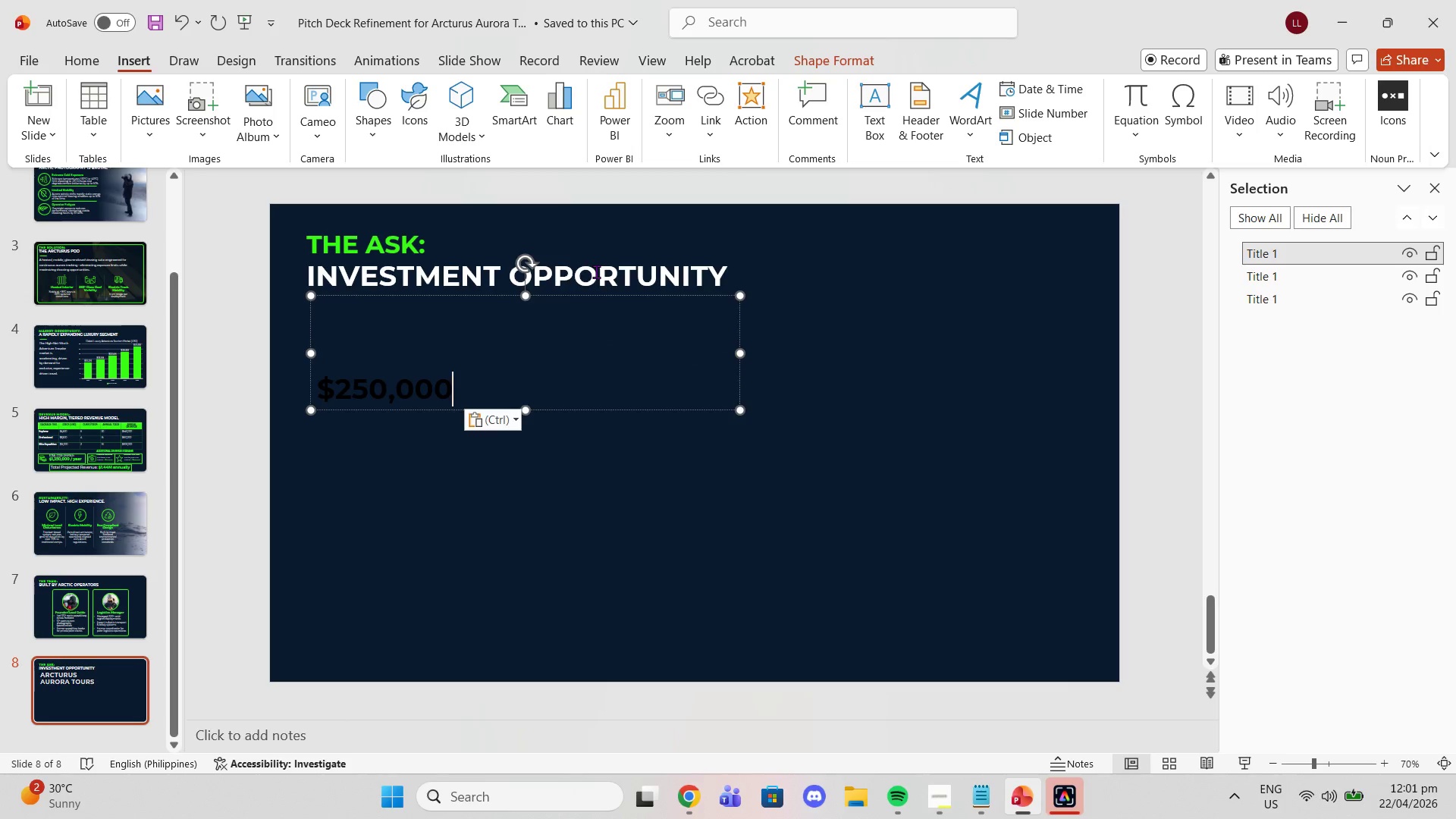 
key(Control+ControlLeft)
 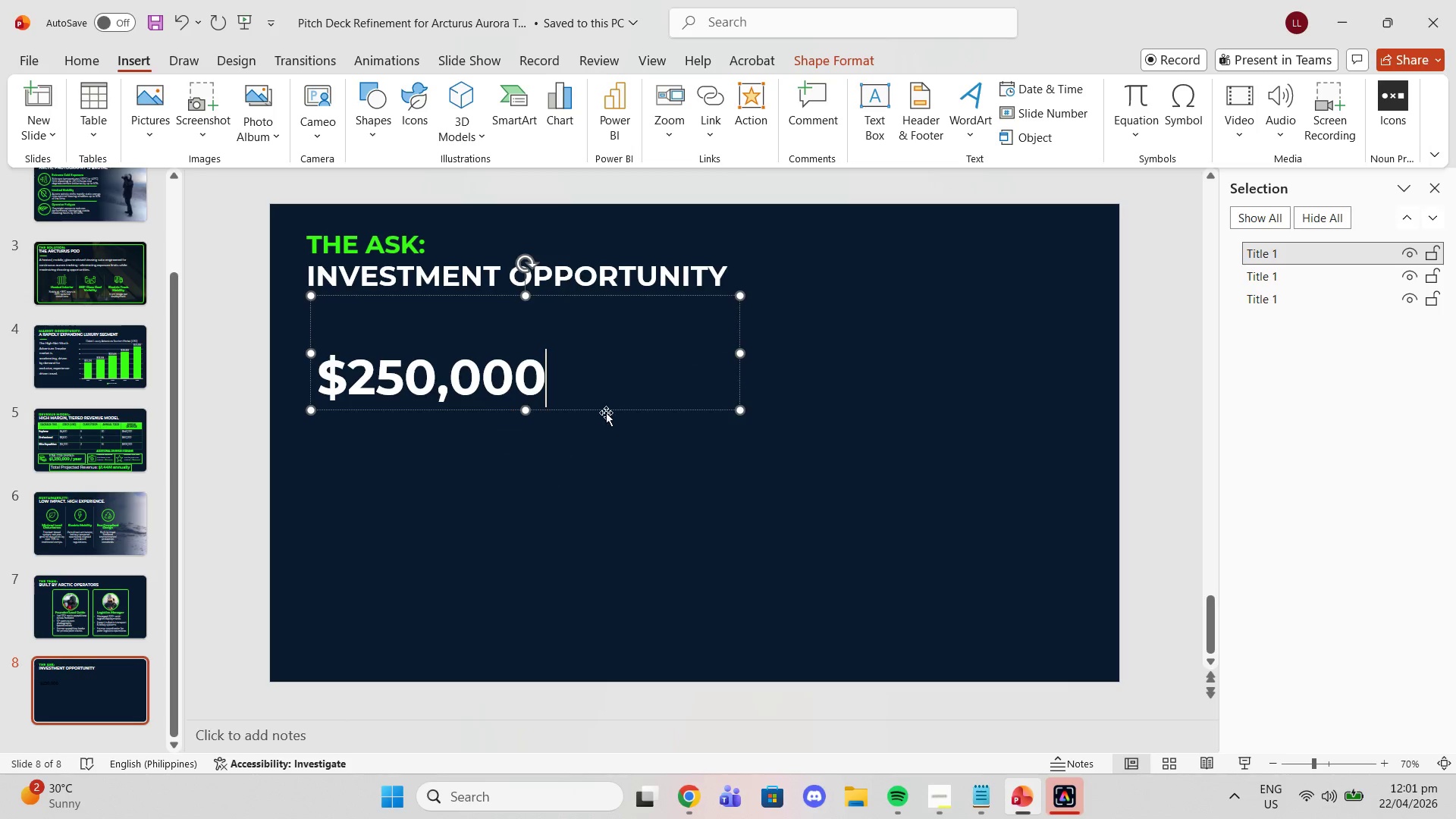 
left_click_drag(start_coordinate=[579, 385], to_coordinate=[561, 381])
 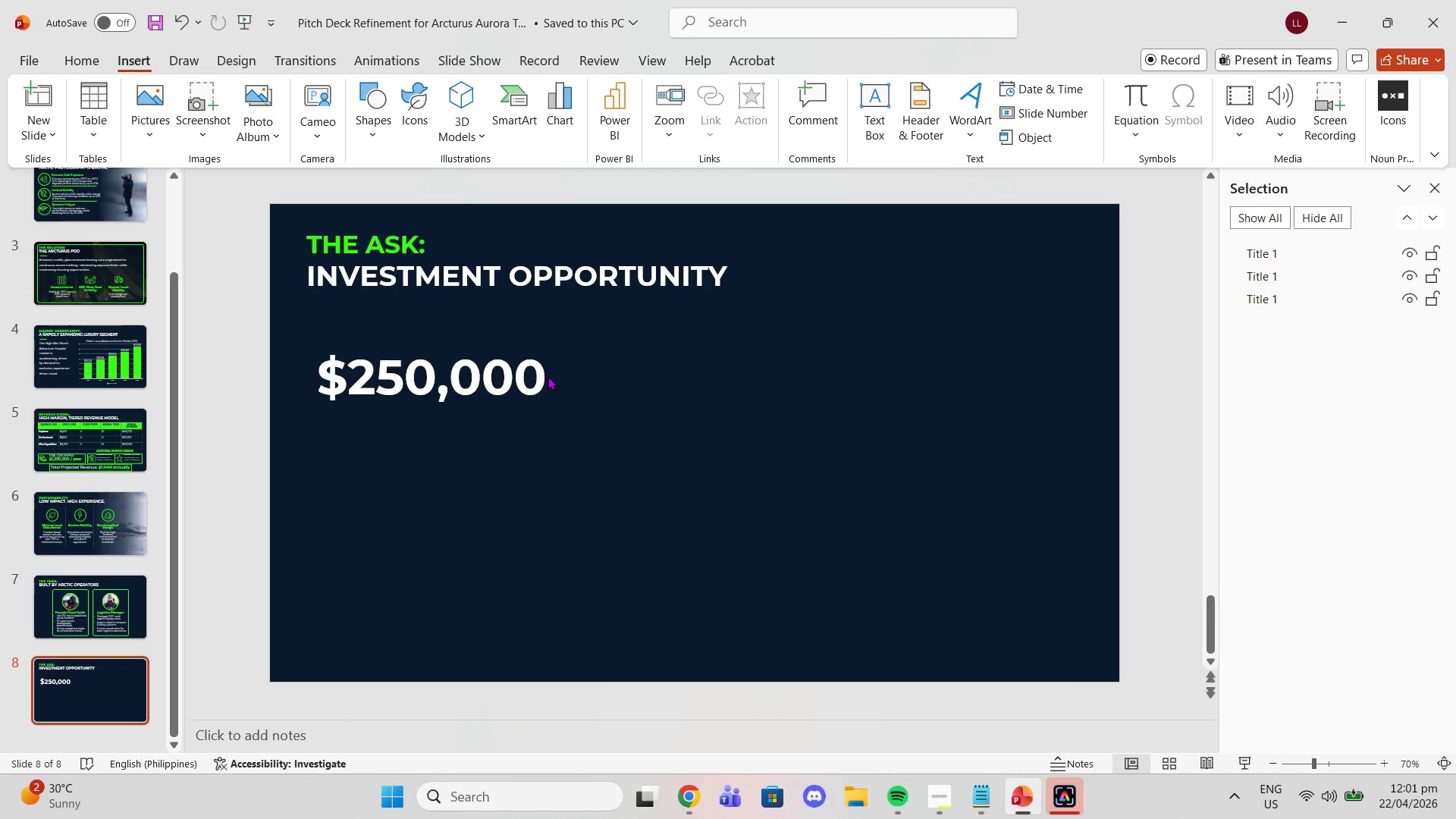 
left_click_drag(start_coordinate=[548, 376], to_coordinate=[515, 376])
 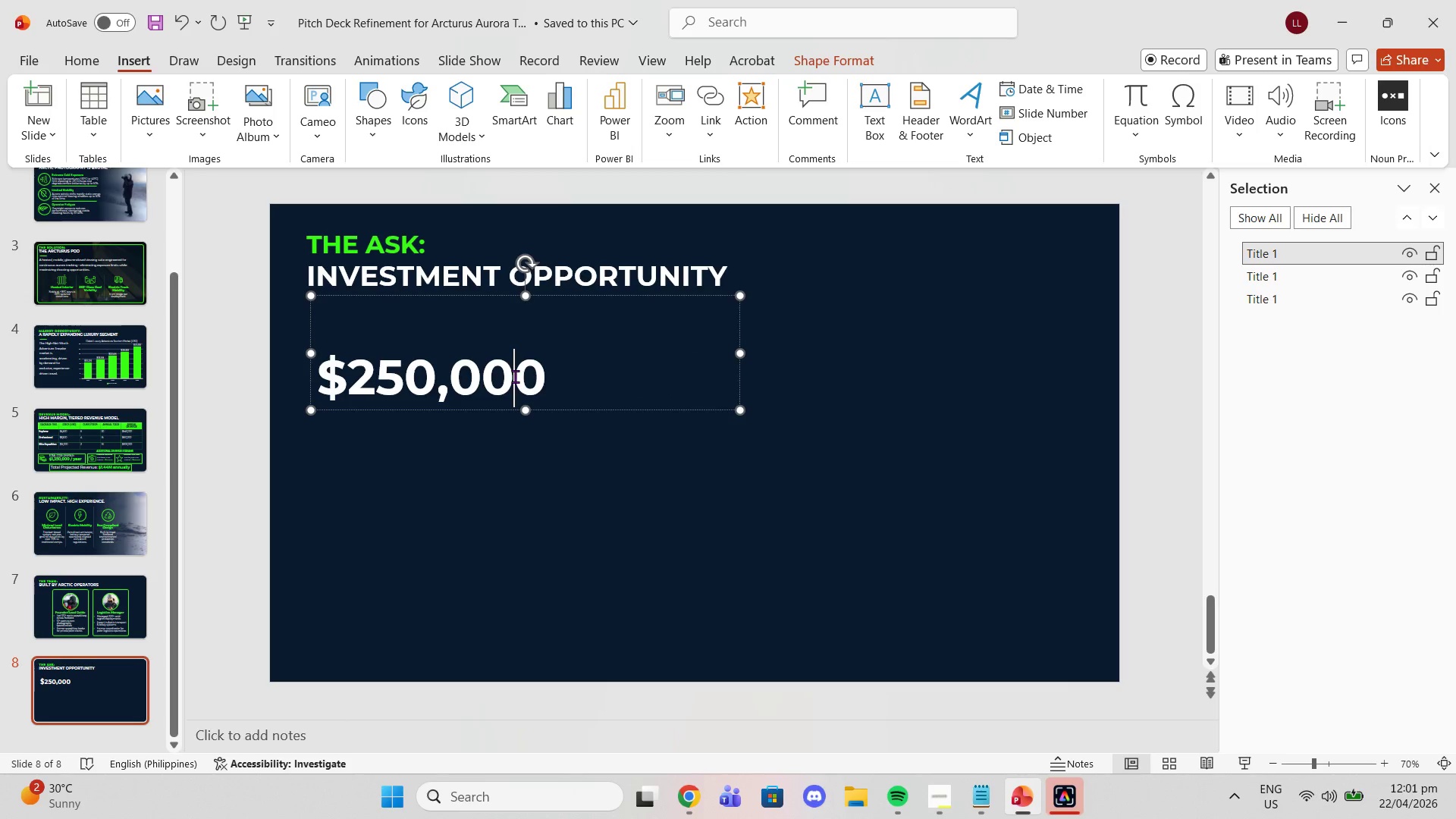 
left_click([515, 376])
 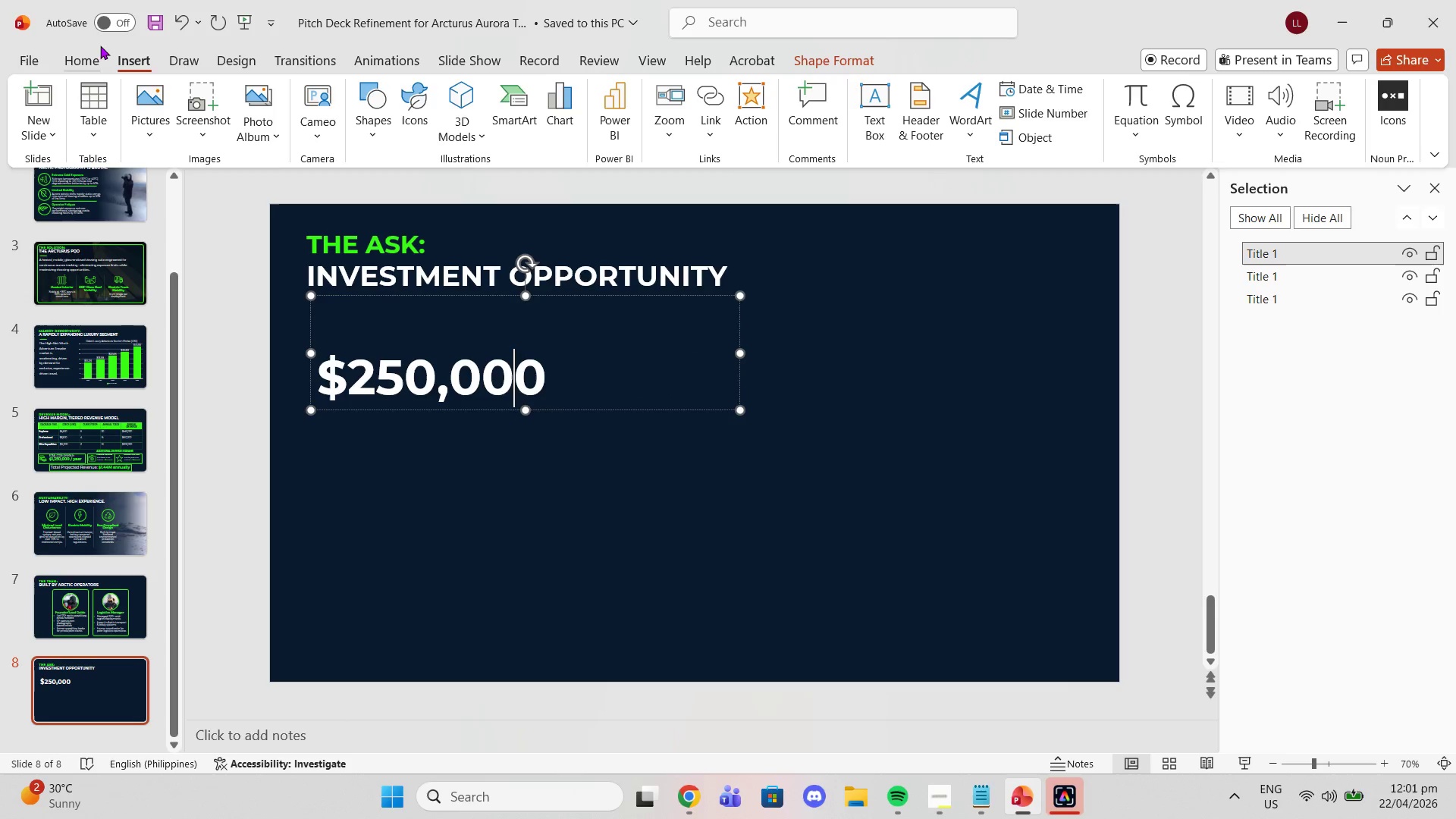 
left_click([93, 48])
 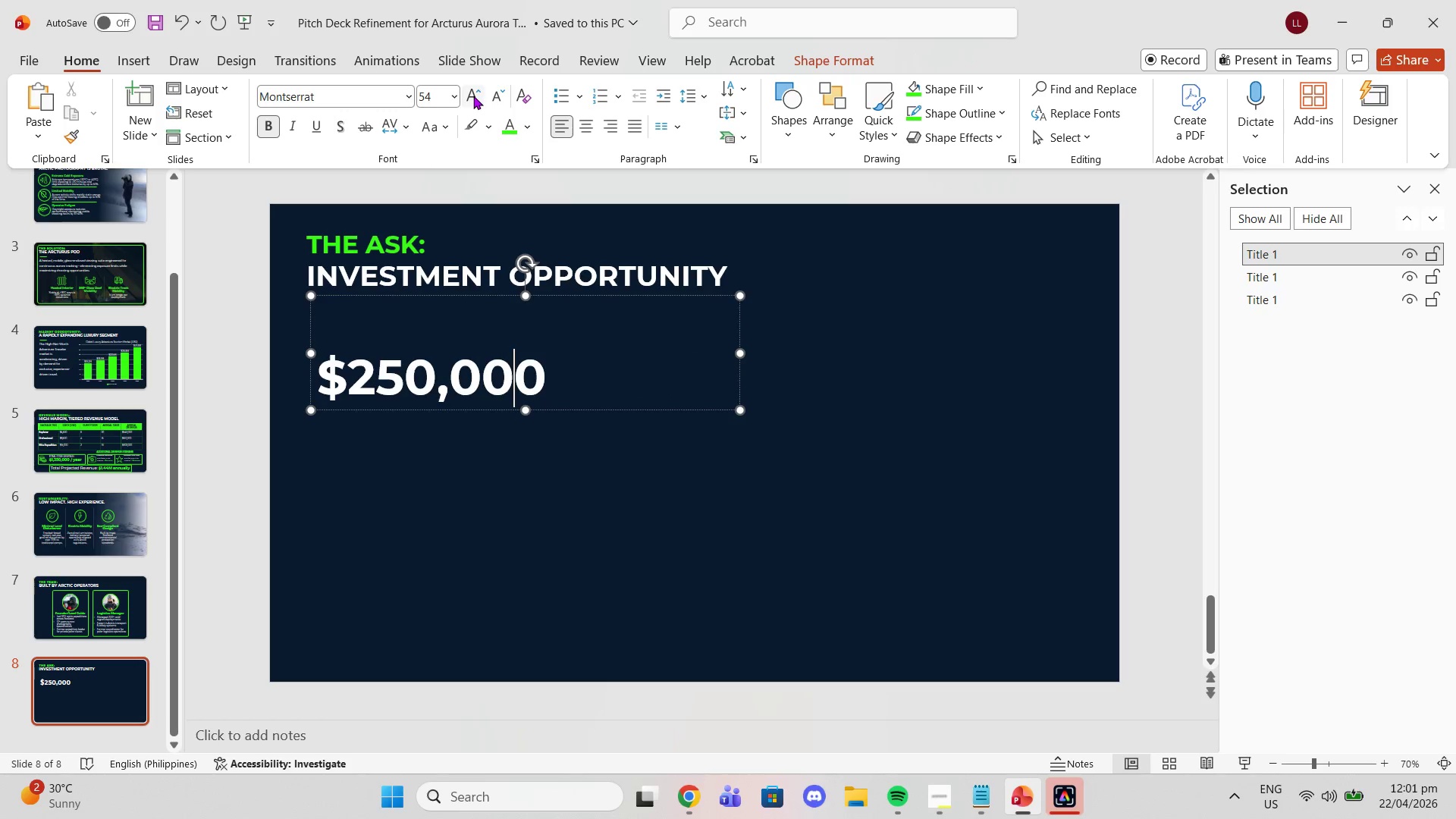 
double_click([473, 96])
 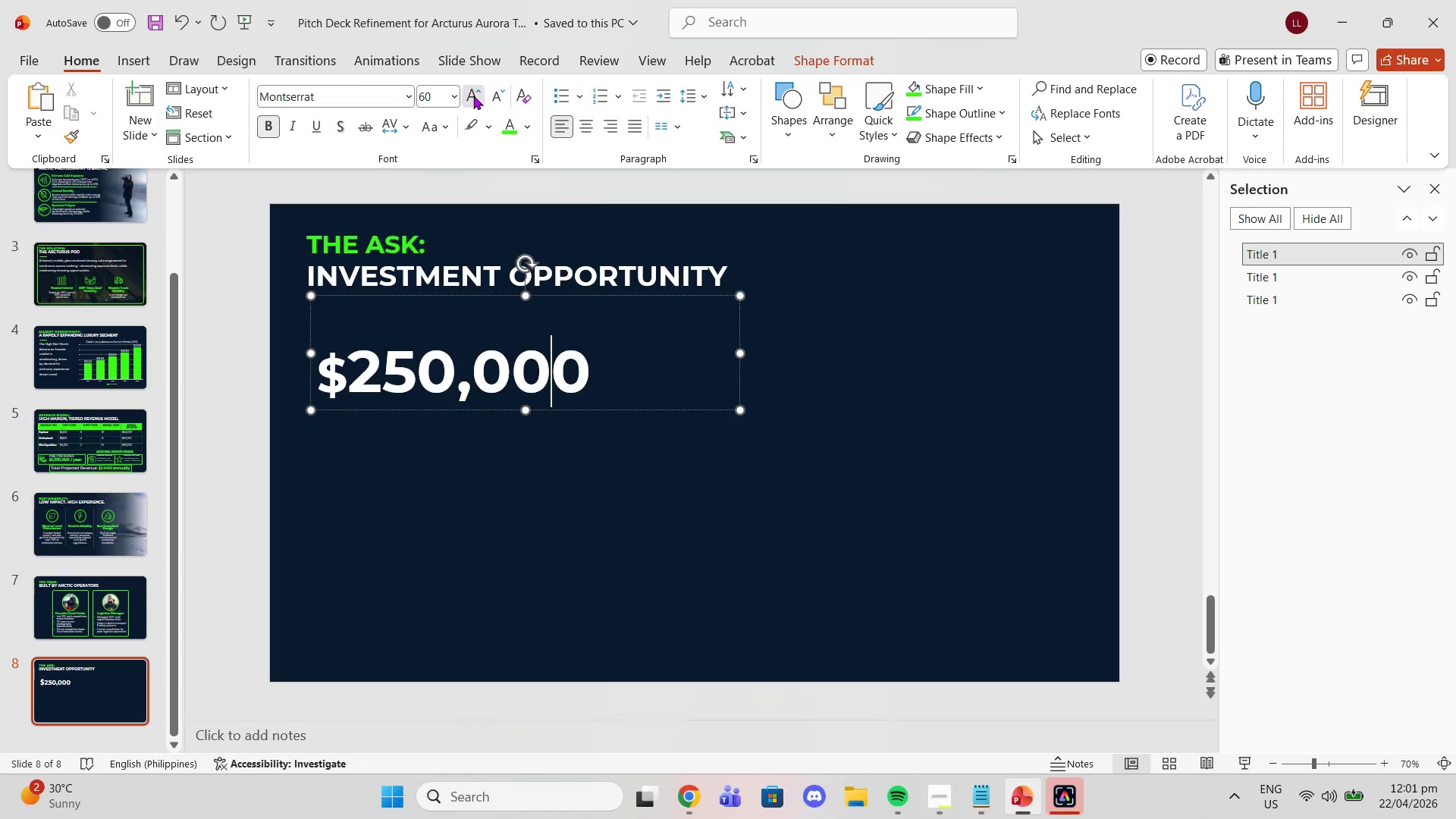 
triple_click([473, 96])
 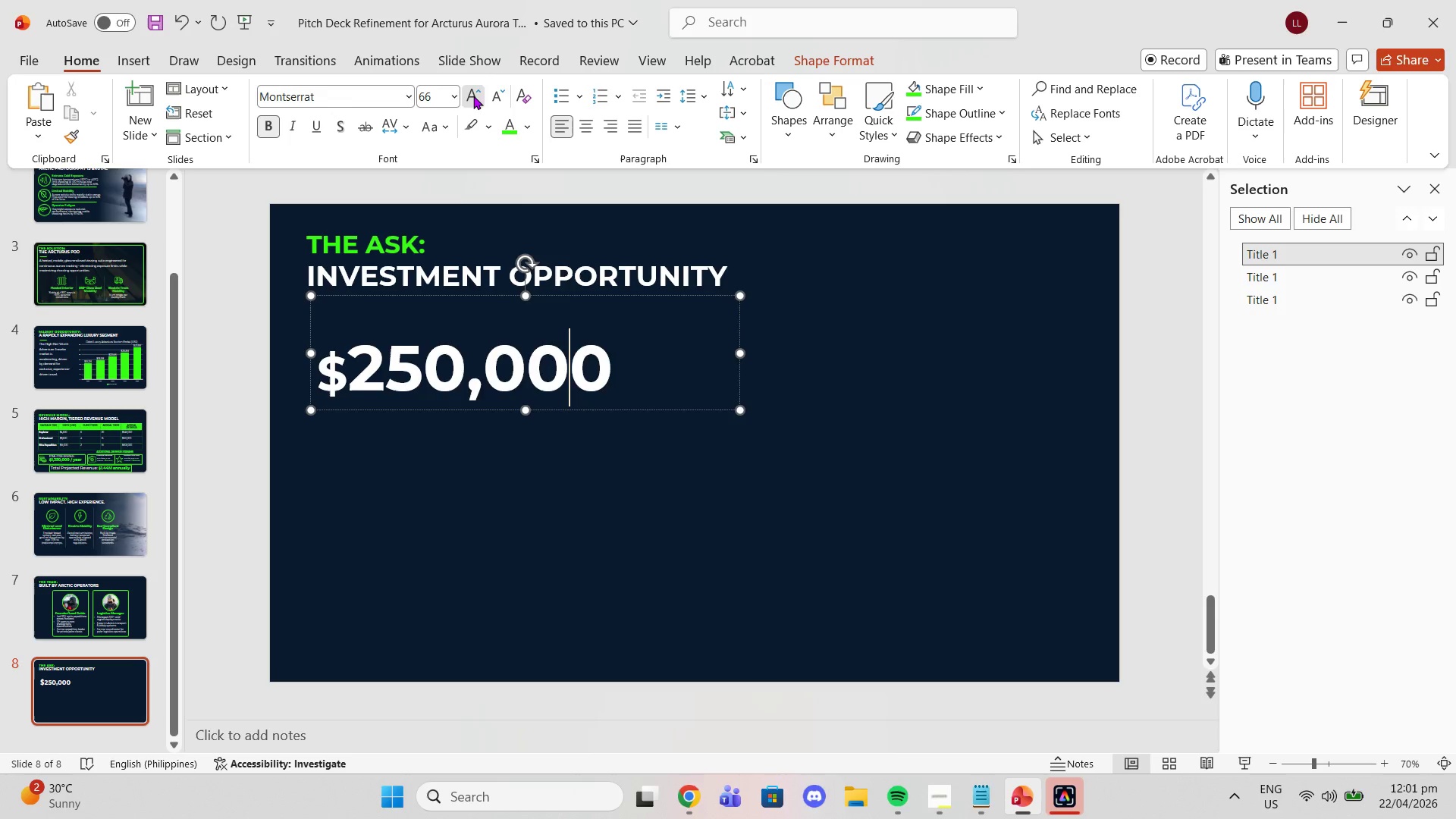 
triple_click([473, 96])
 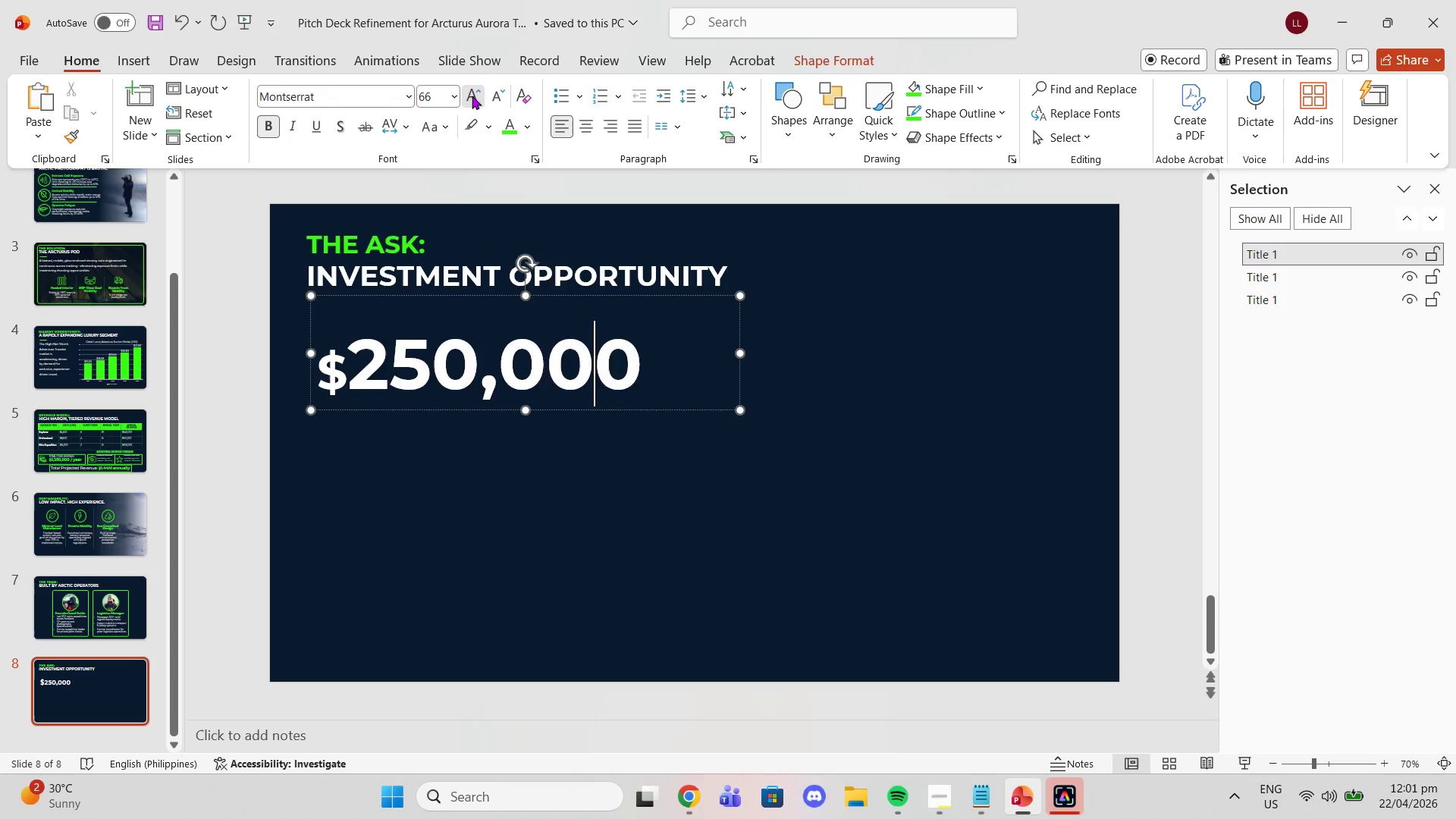 
triple_click([472, 96])
 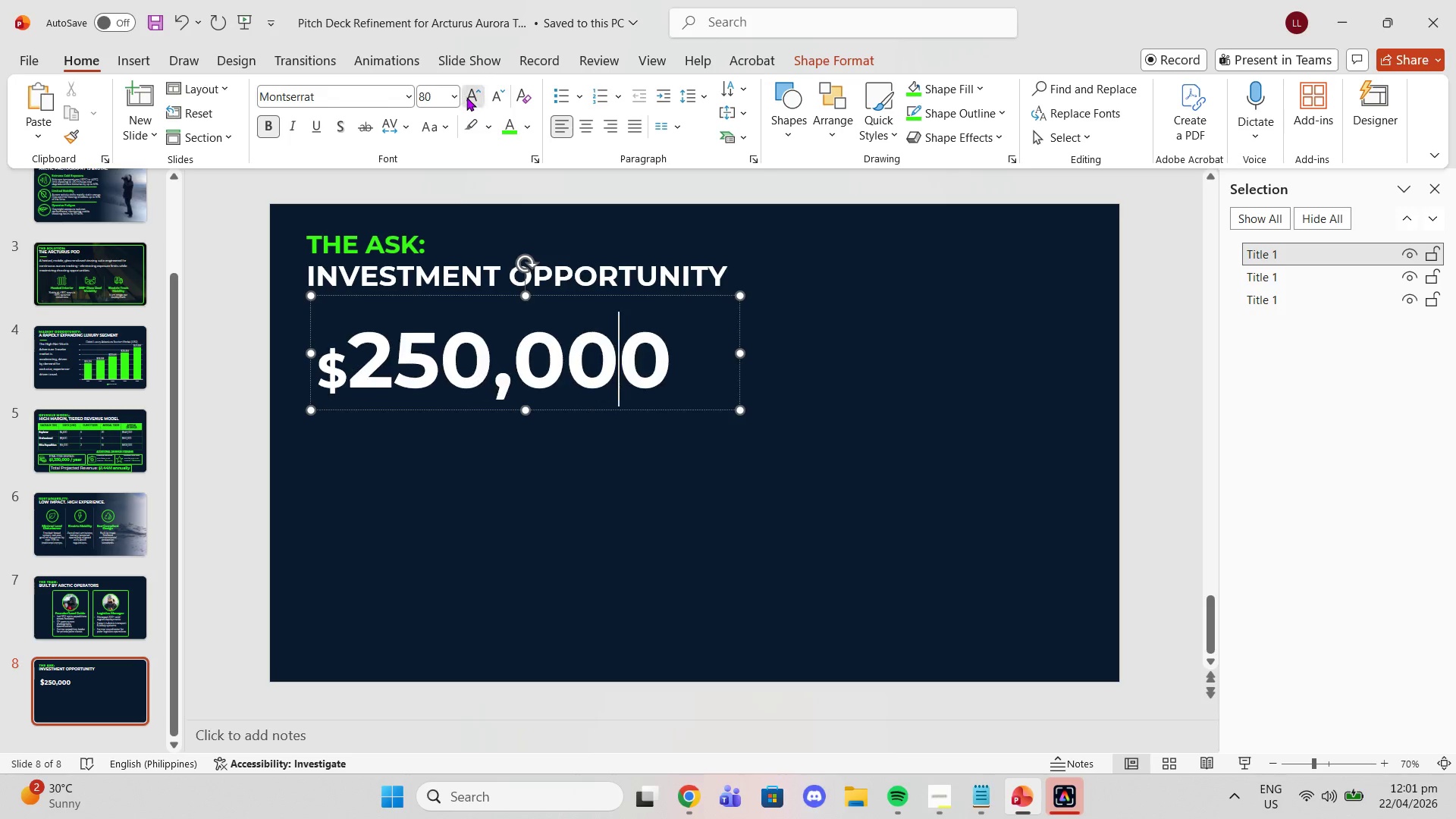 
triple_click([466, 97])
 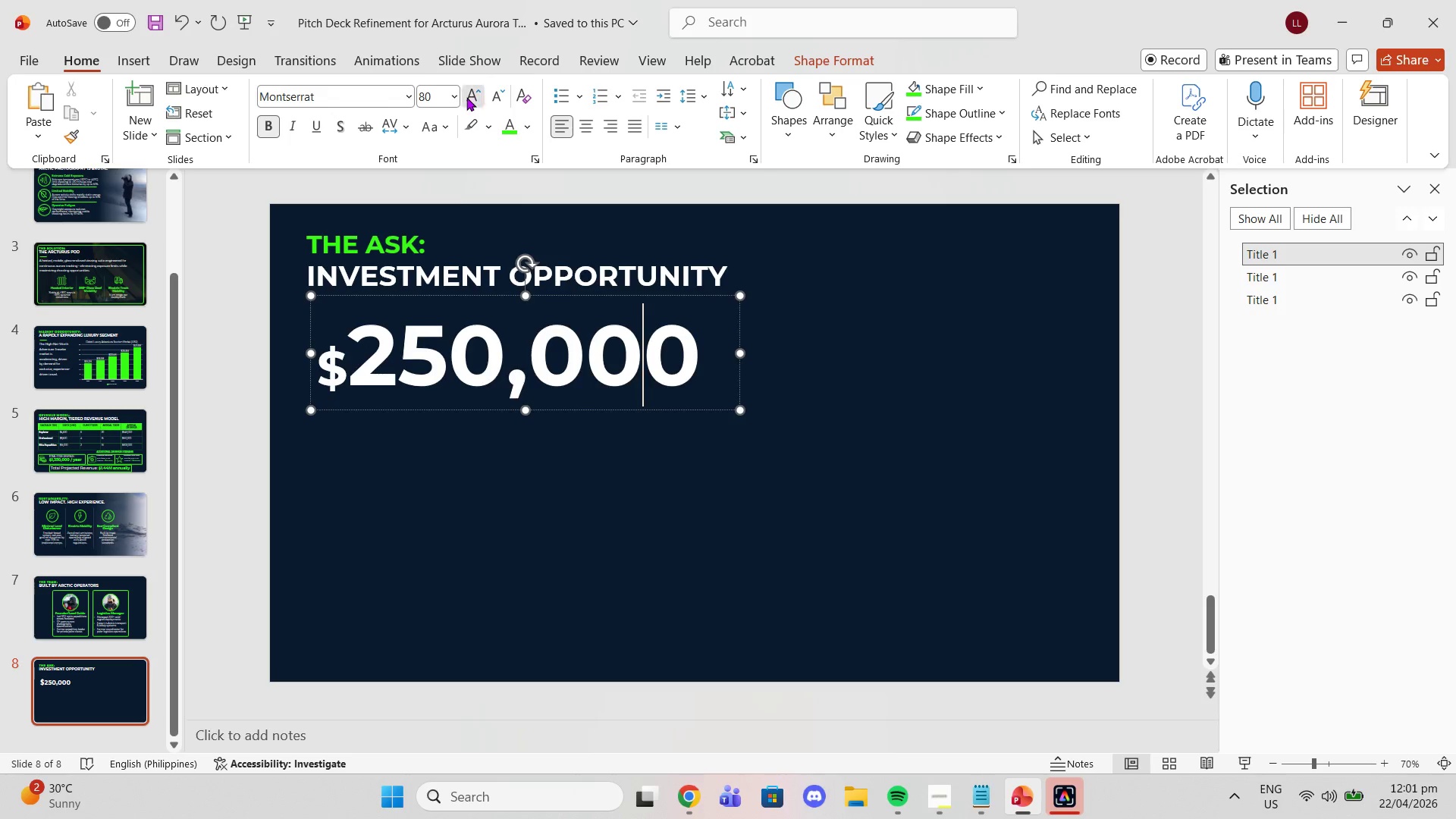 
triple_click([466, 97])
 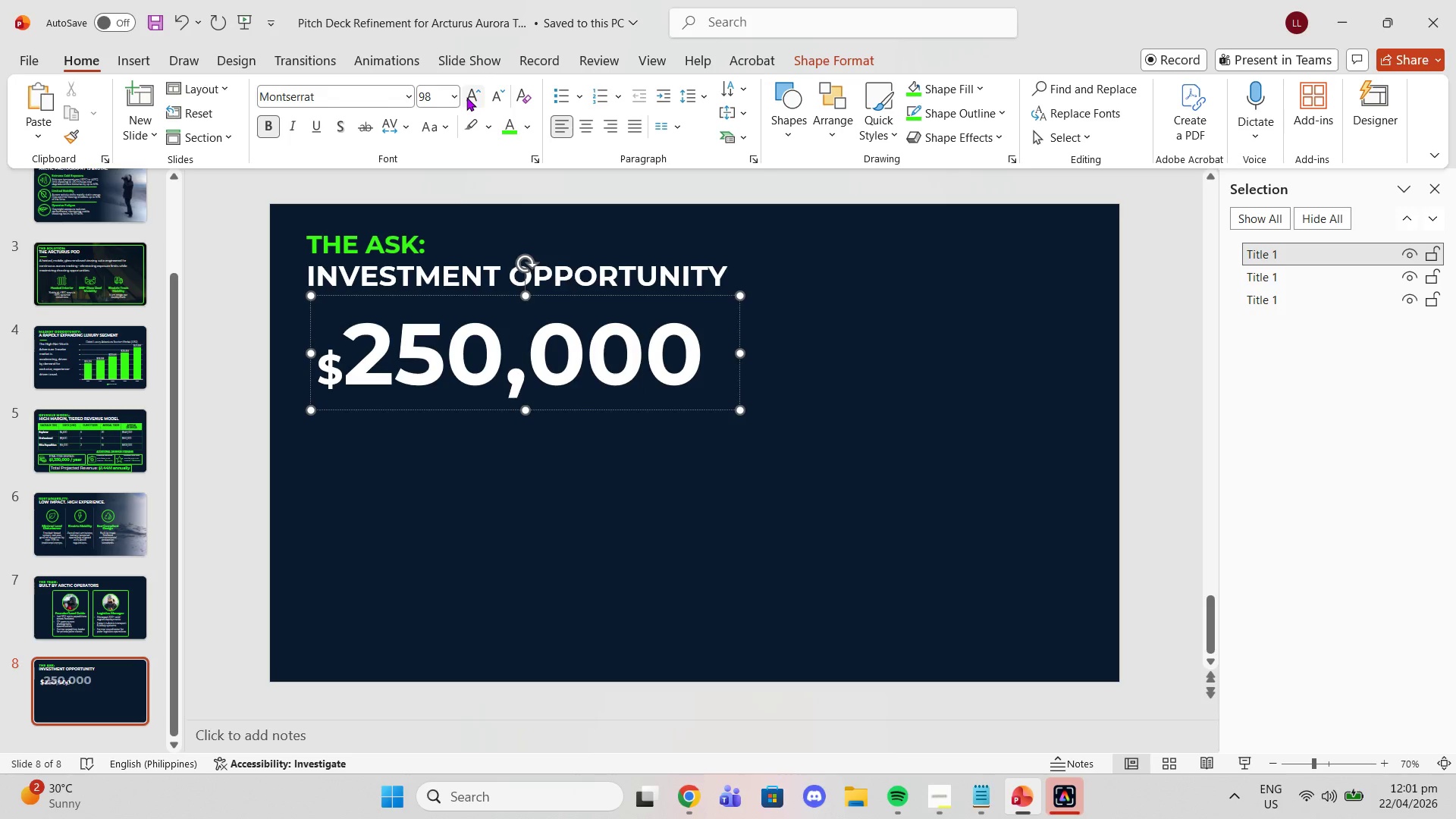 
left_click([466, 97])
 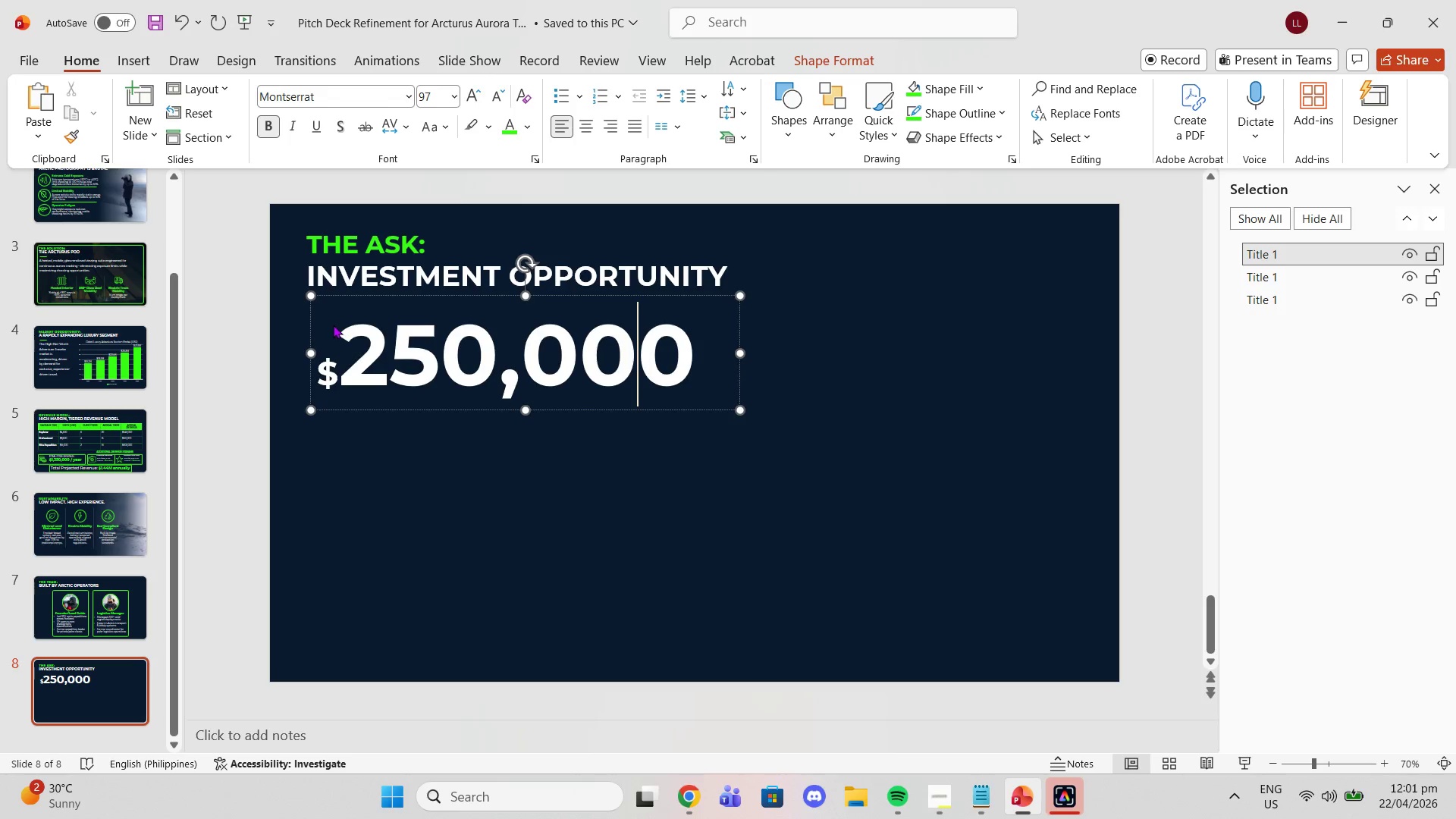 
left_click([331, 331])
 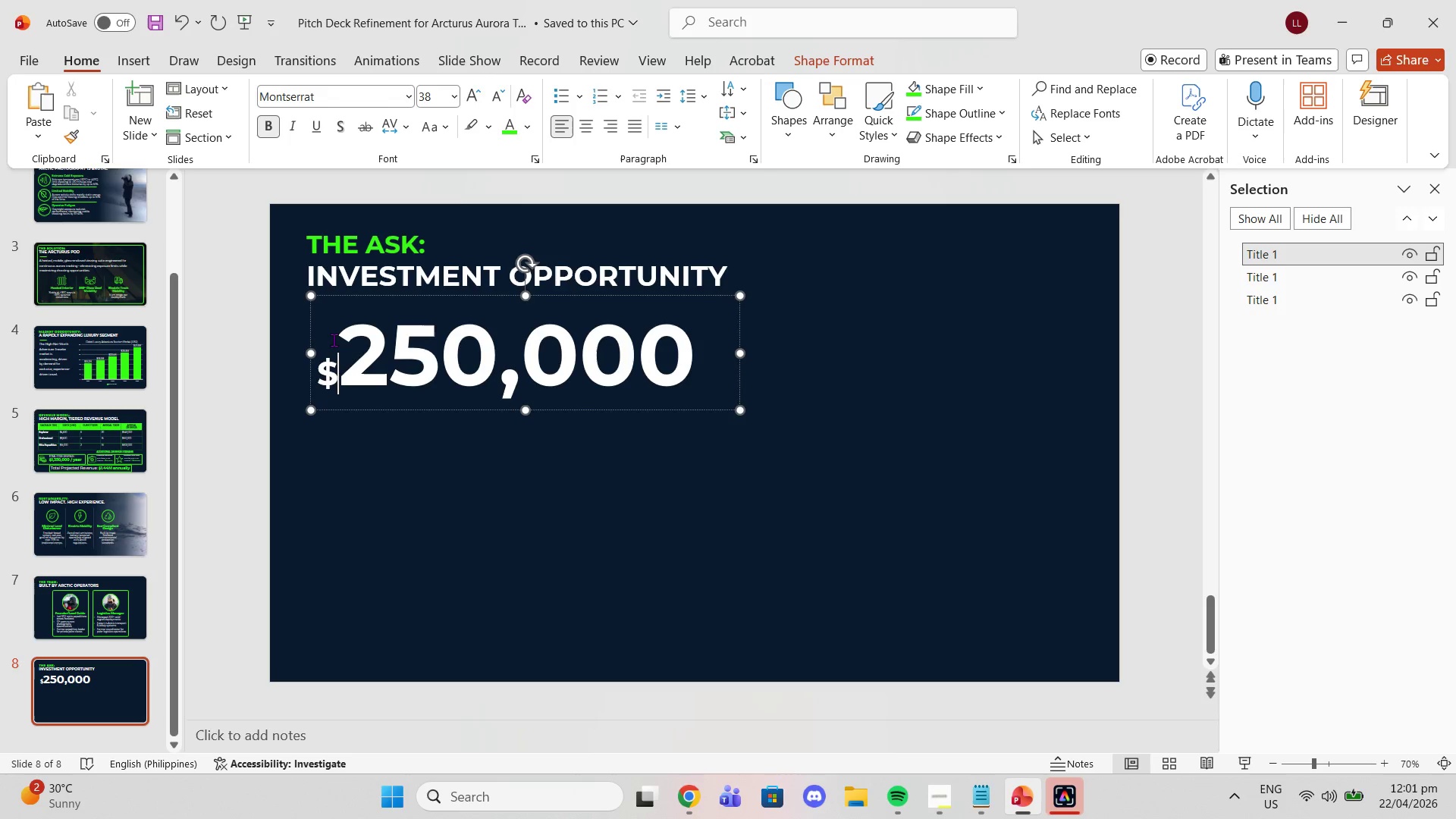 
key(Control+Z)
 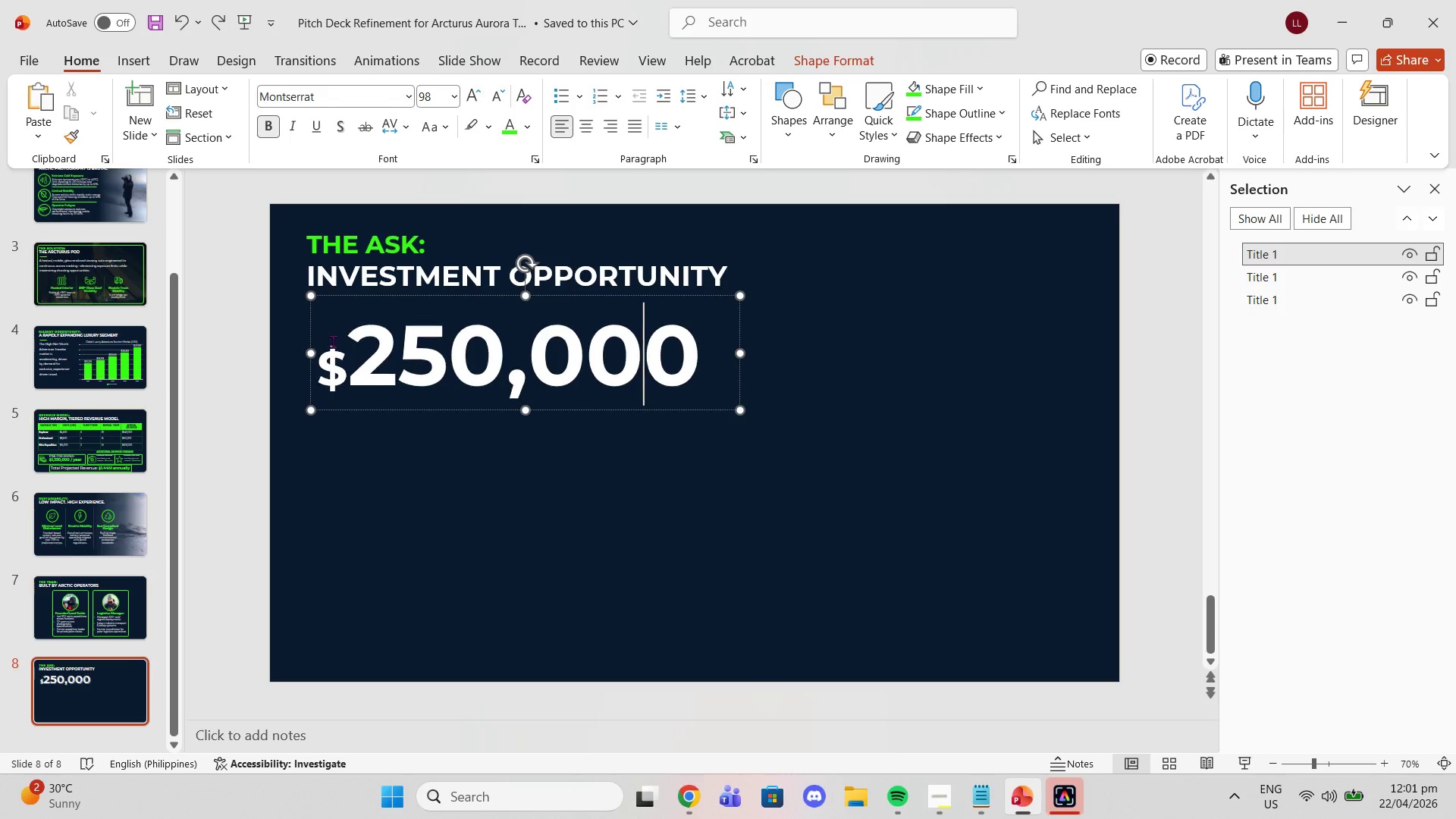 
key(Control+Z)
 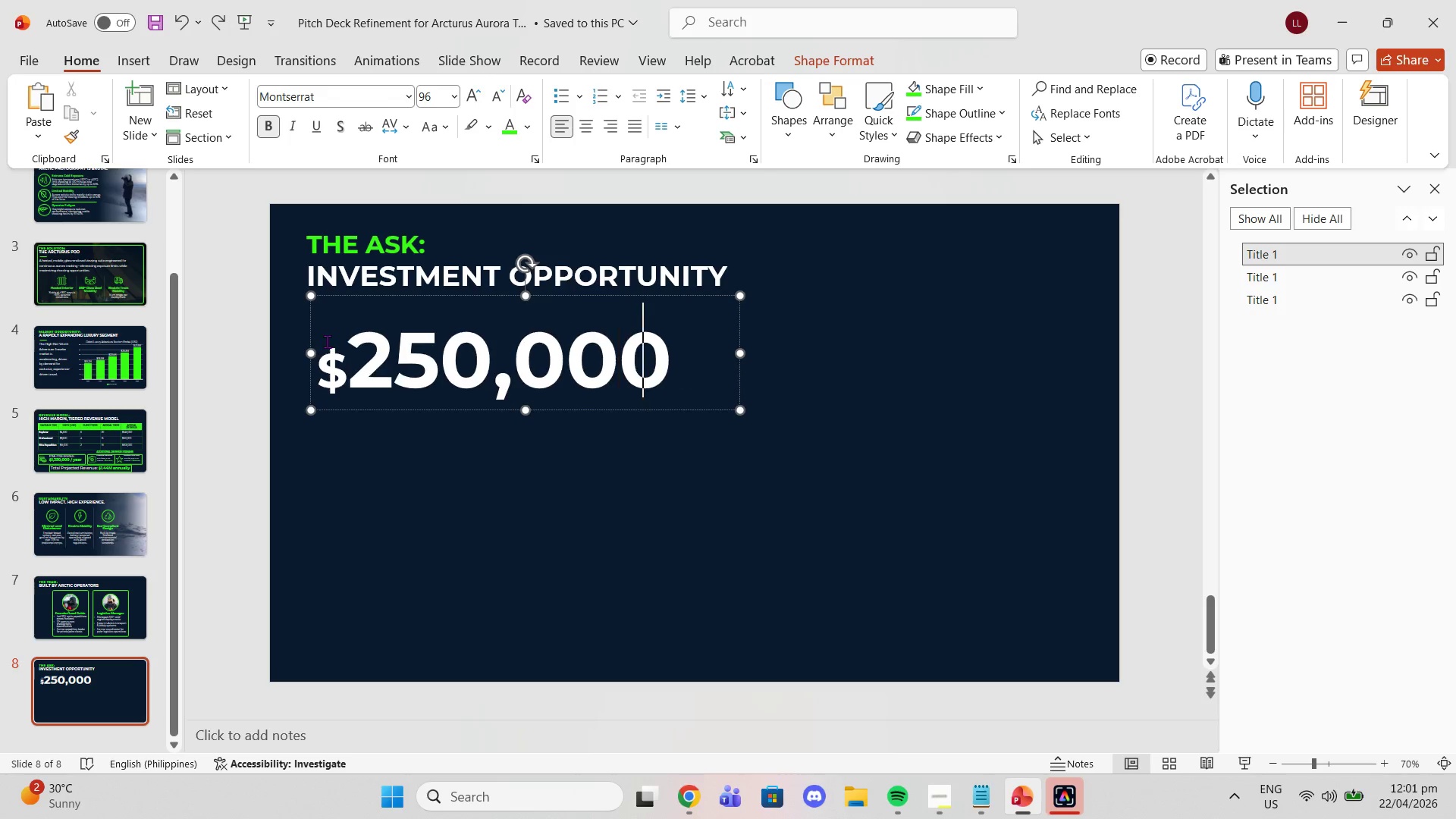 
key(Control+Z)
 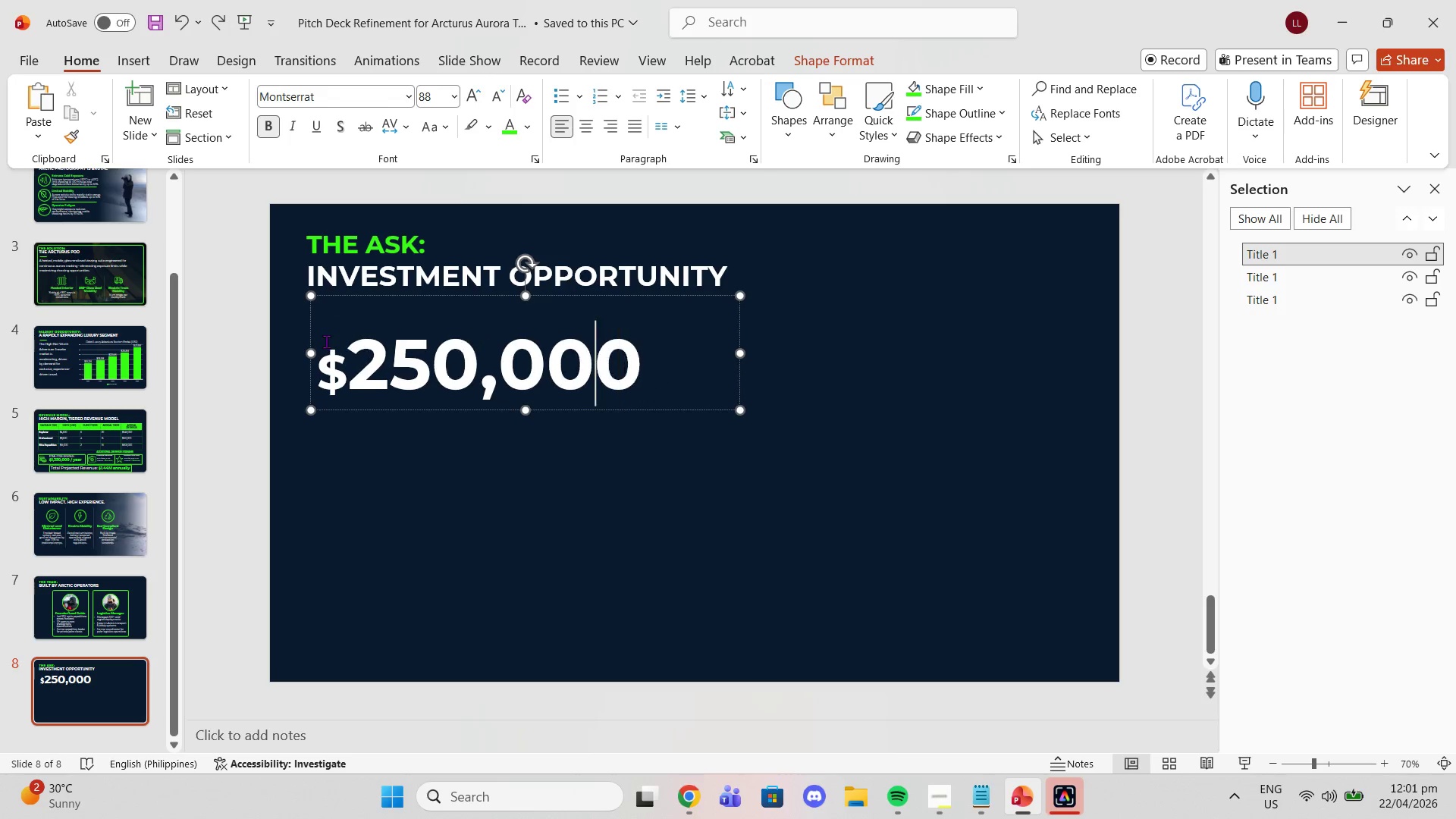 
key(Control+Z)
 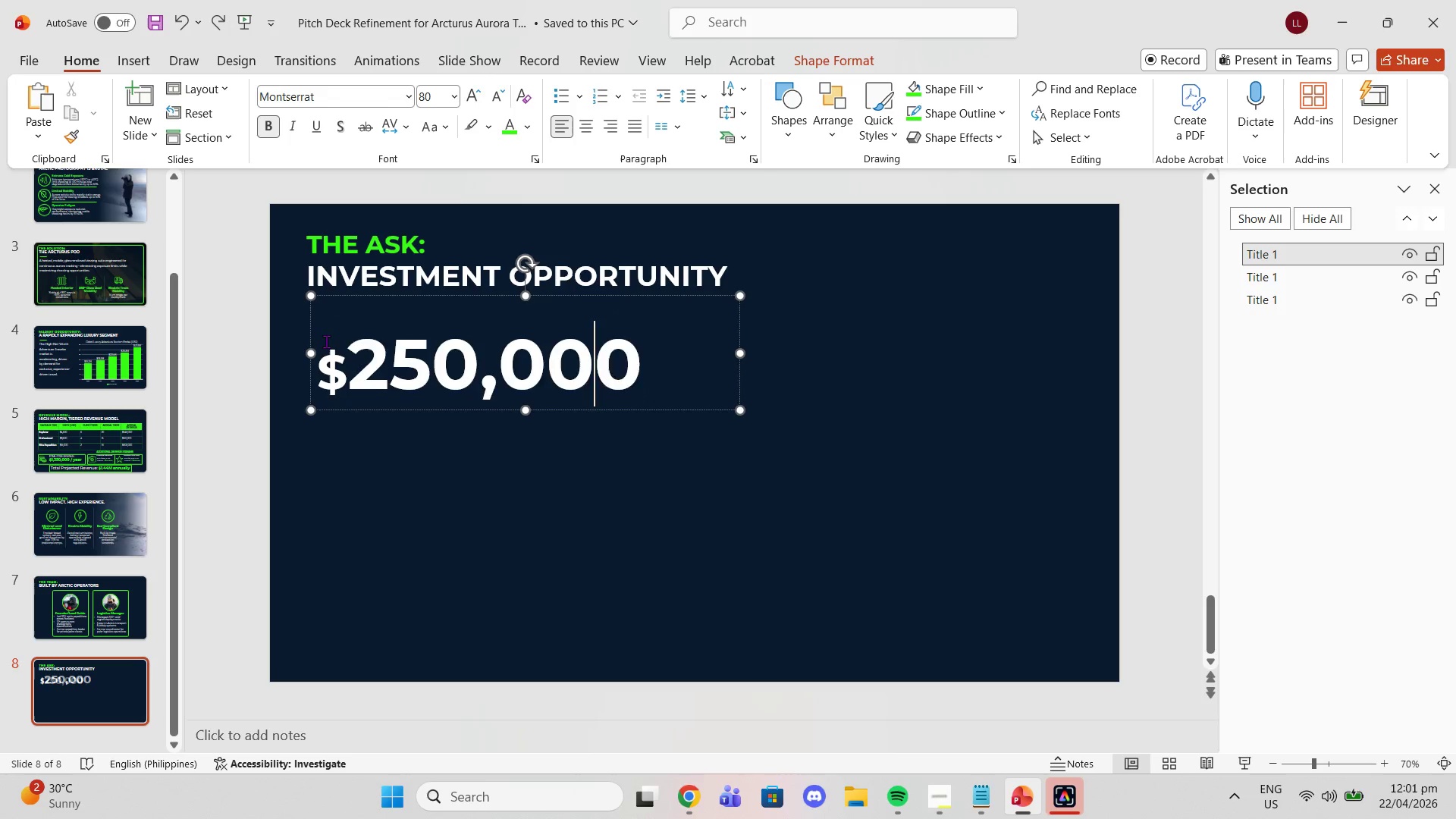 
key(Control+Z)
 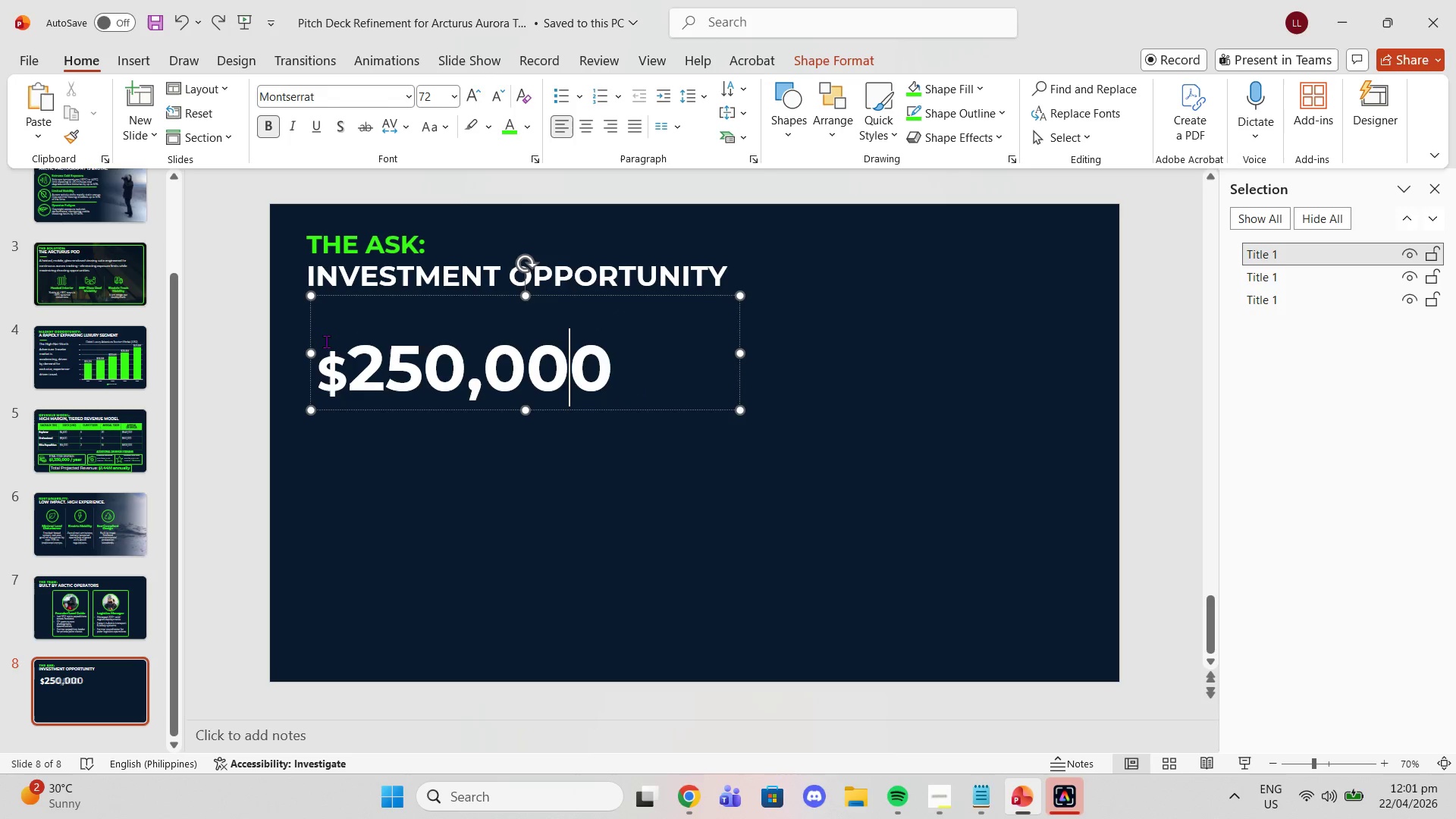 
key(Control+Z)
 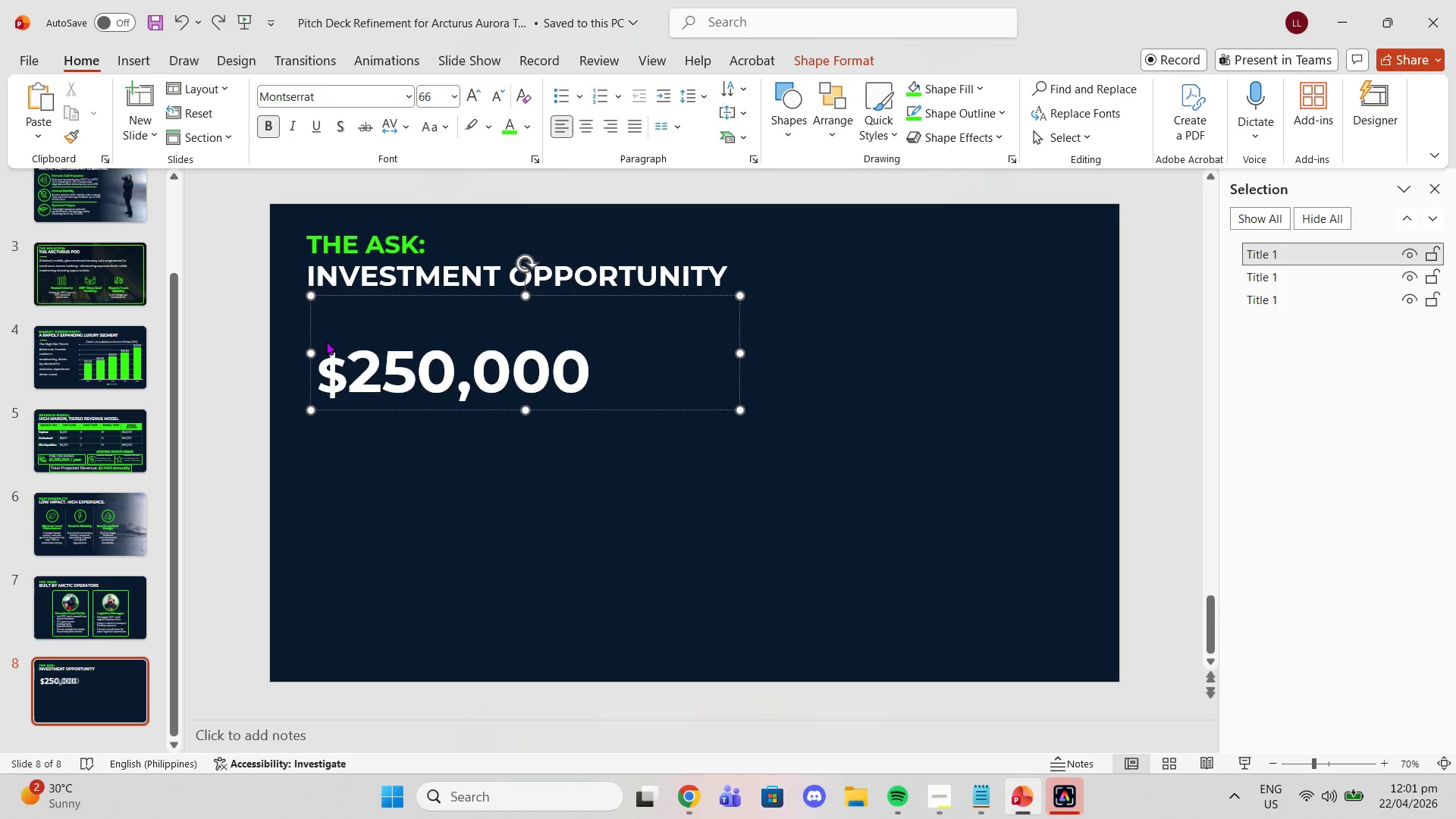 
key(Control+Z)
 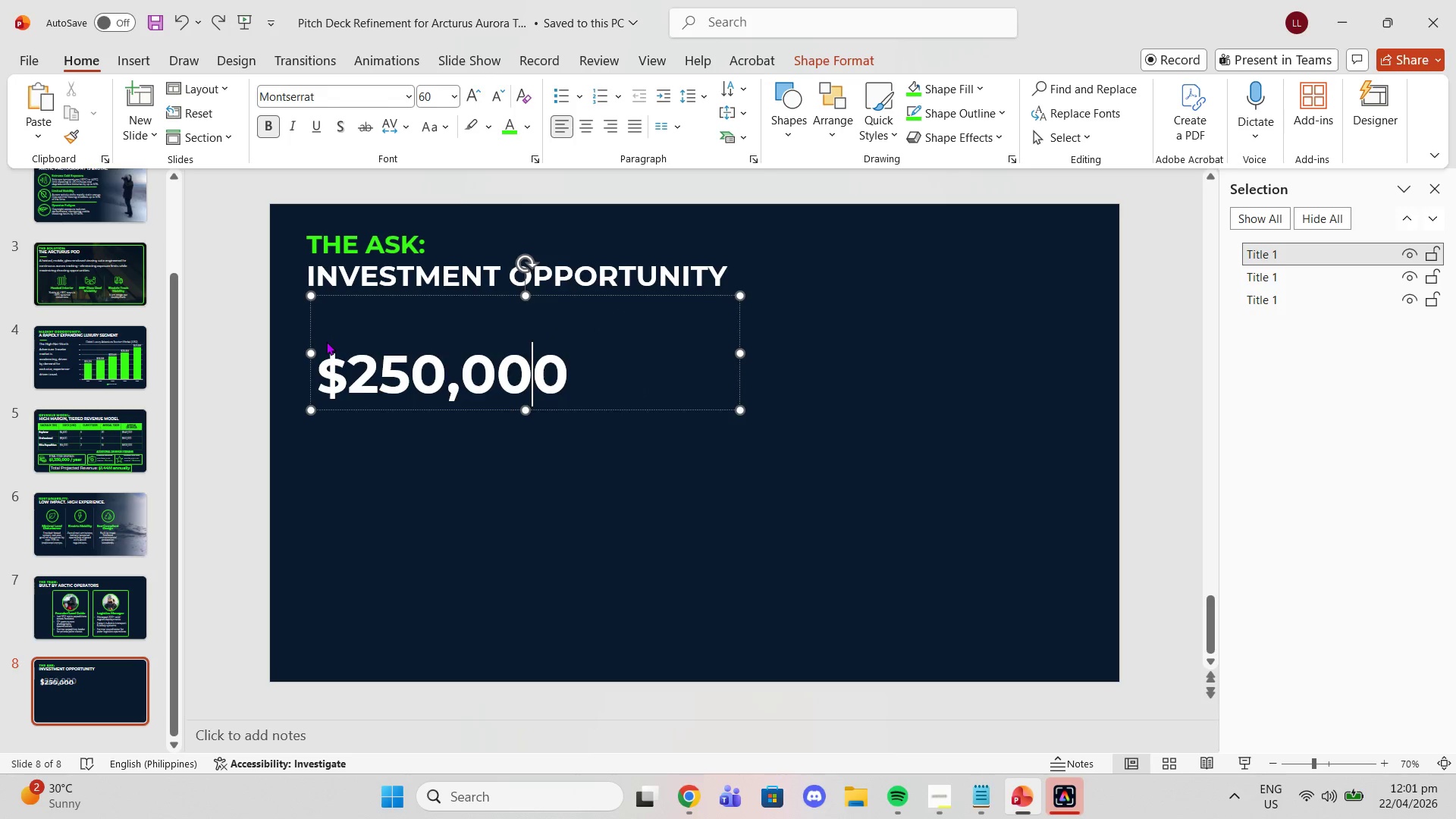 
key(Control+Z)
 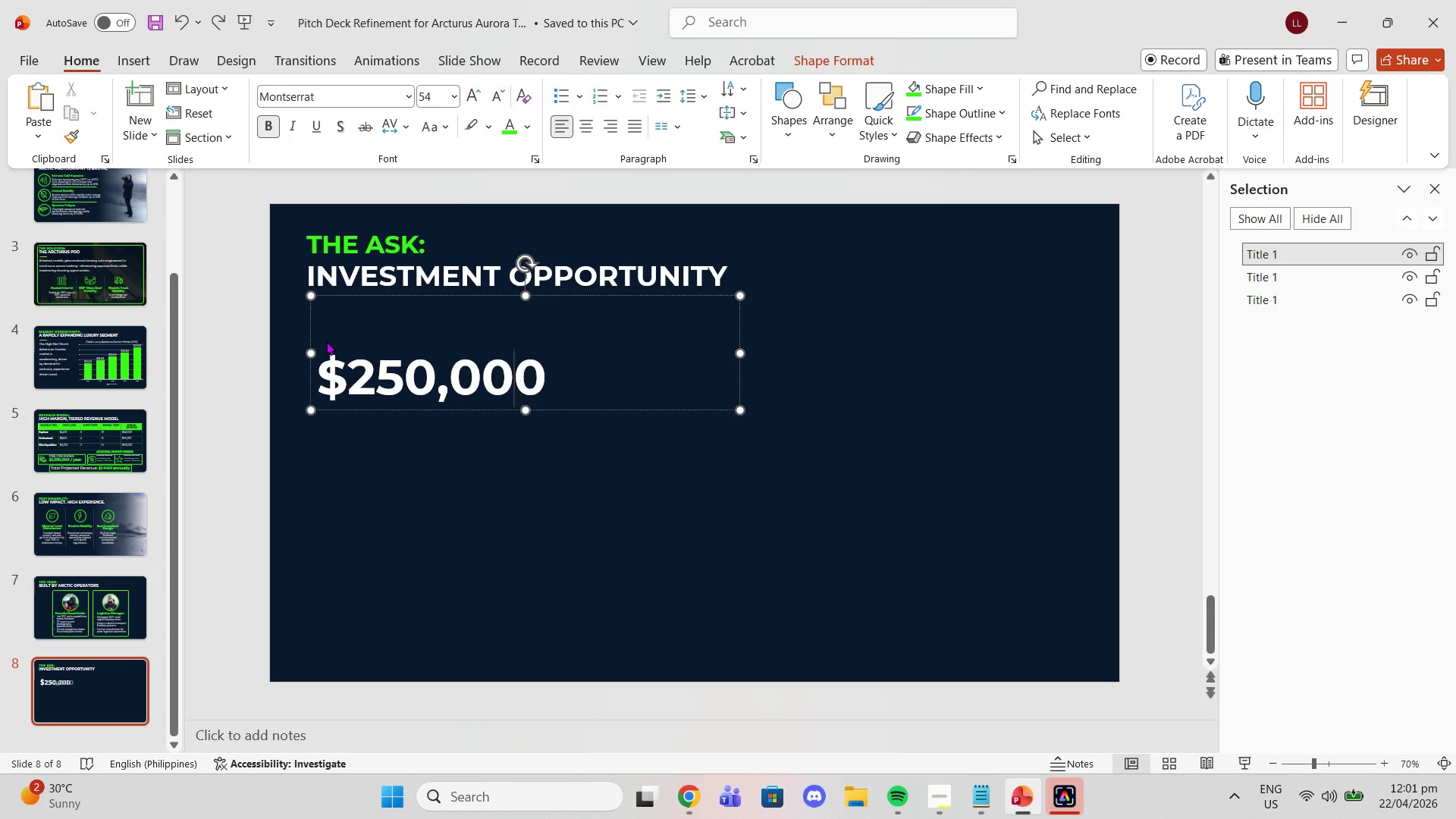 
key(Control+Z)
 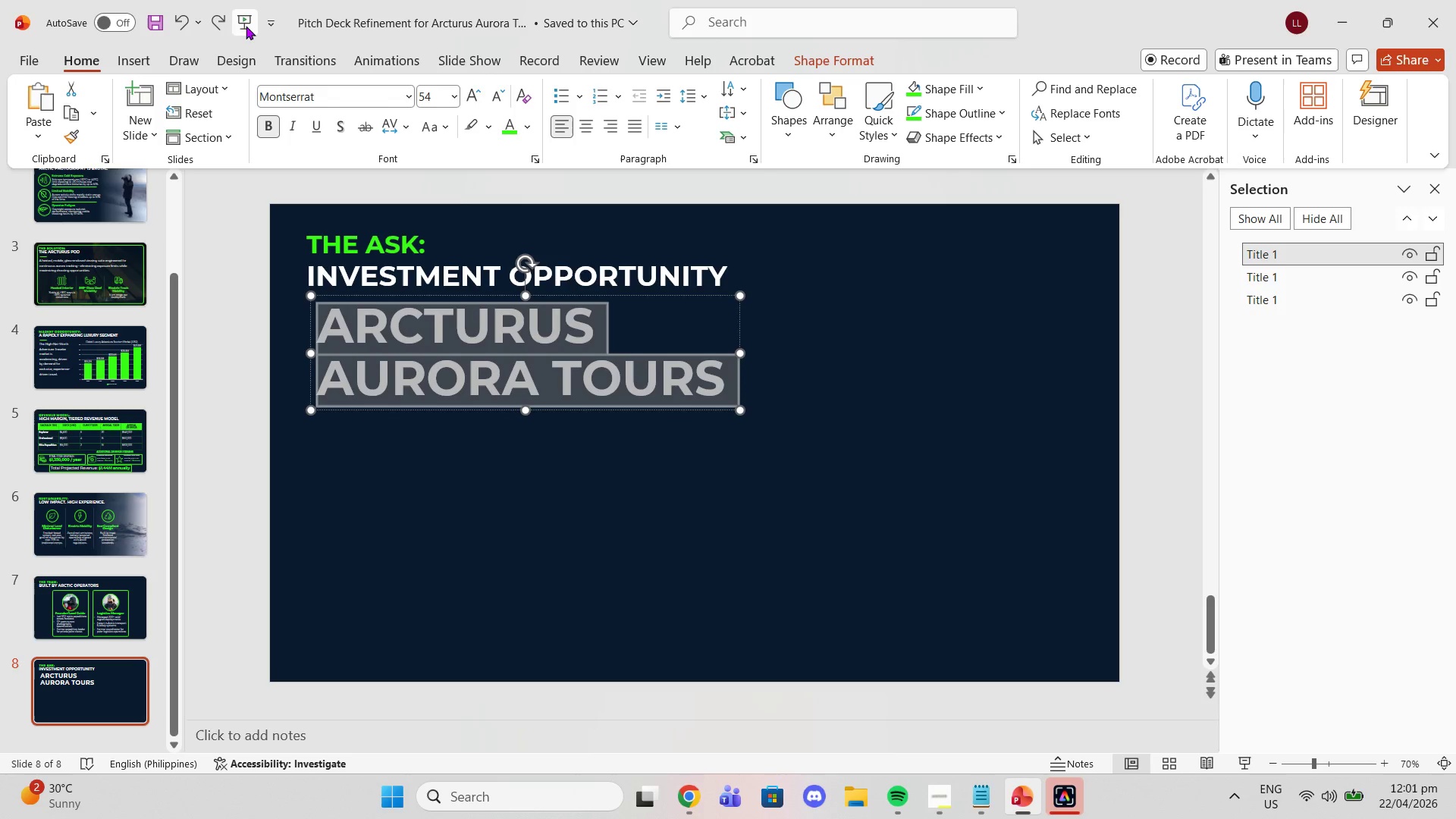 
left_click([225, 19])
 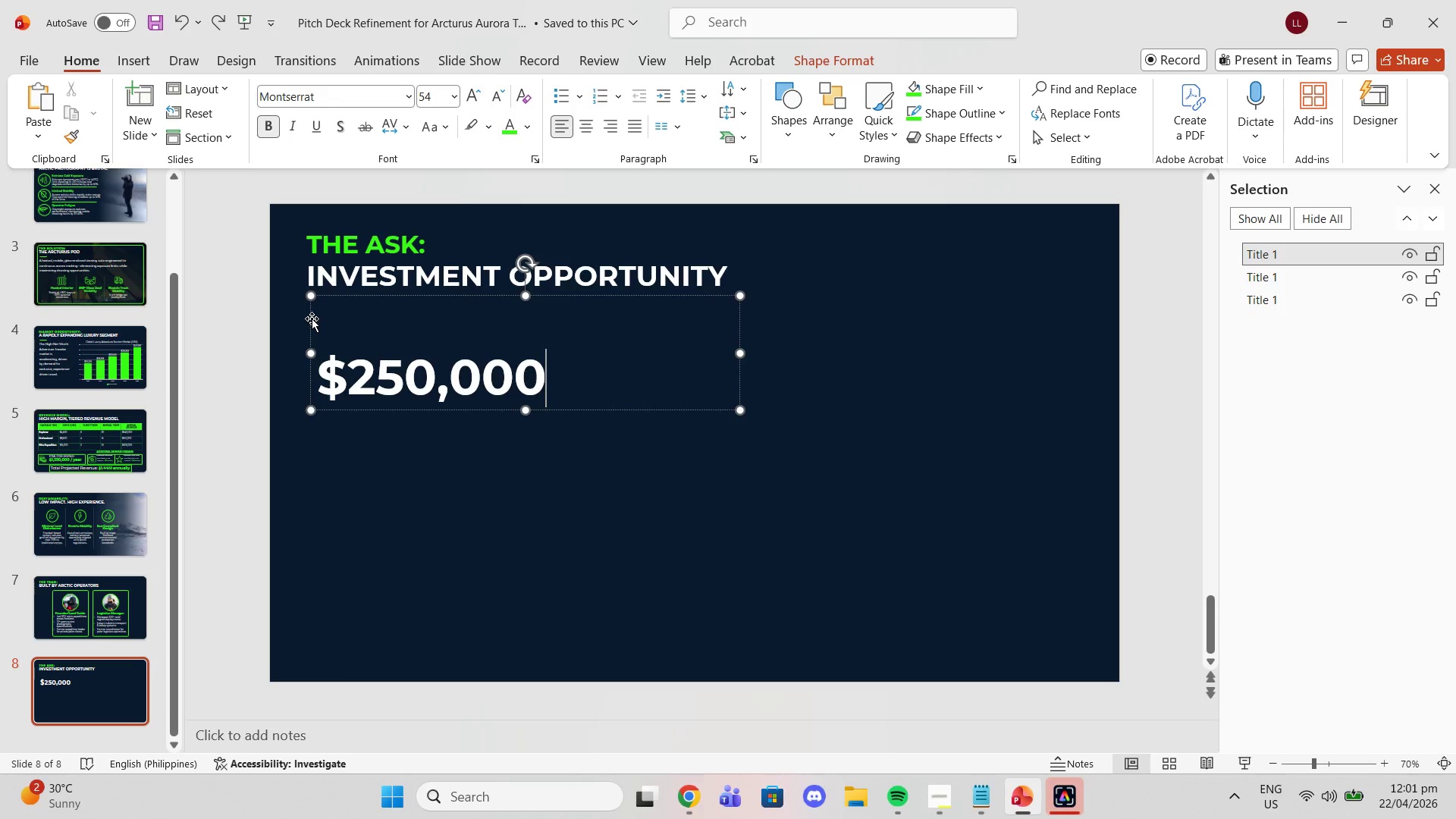 
left_click([312, 318])
 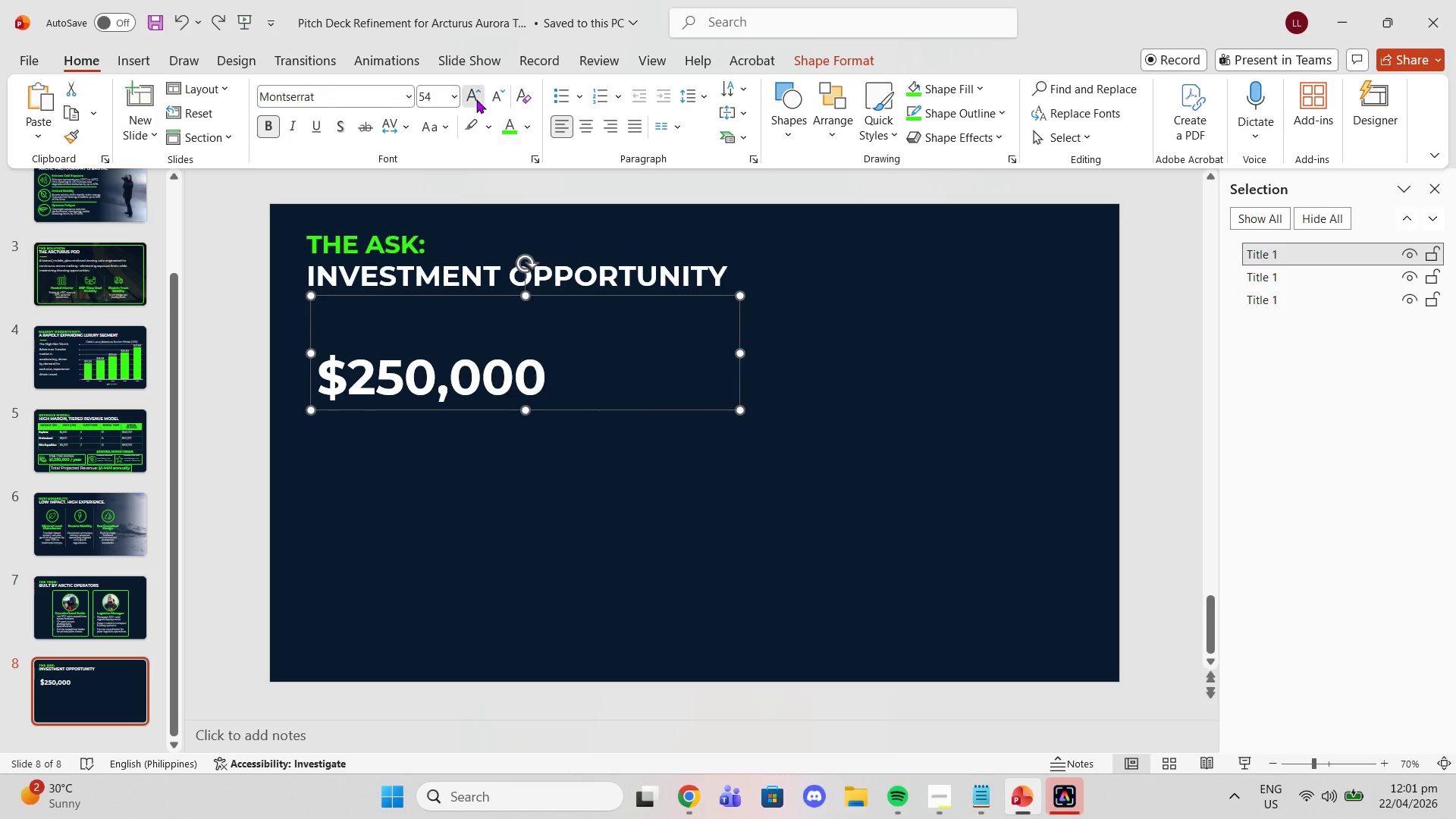 
double_click([475, 99])
 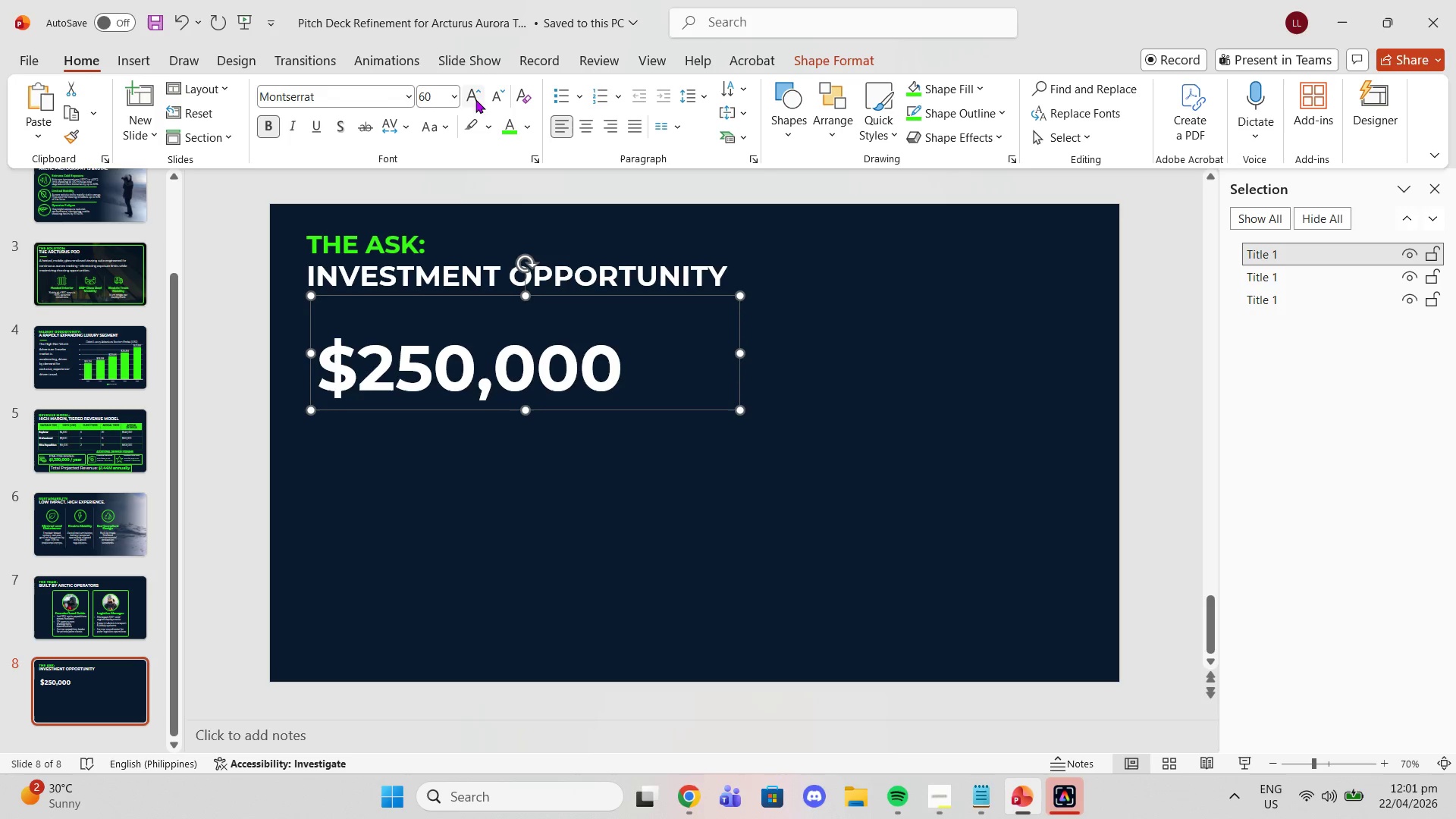 
triple_click([475, 99])
 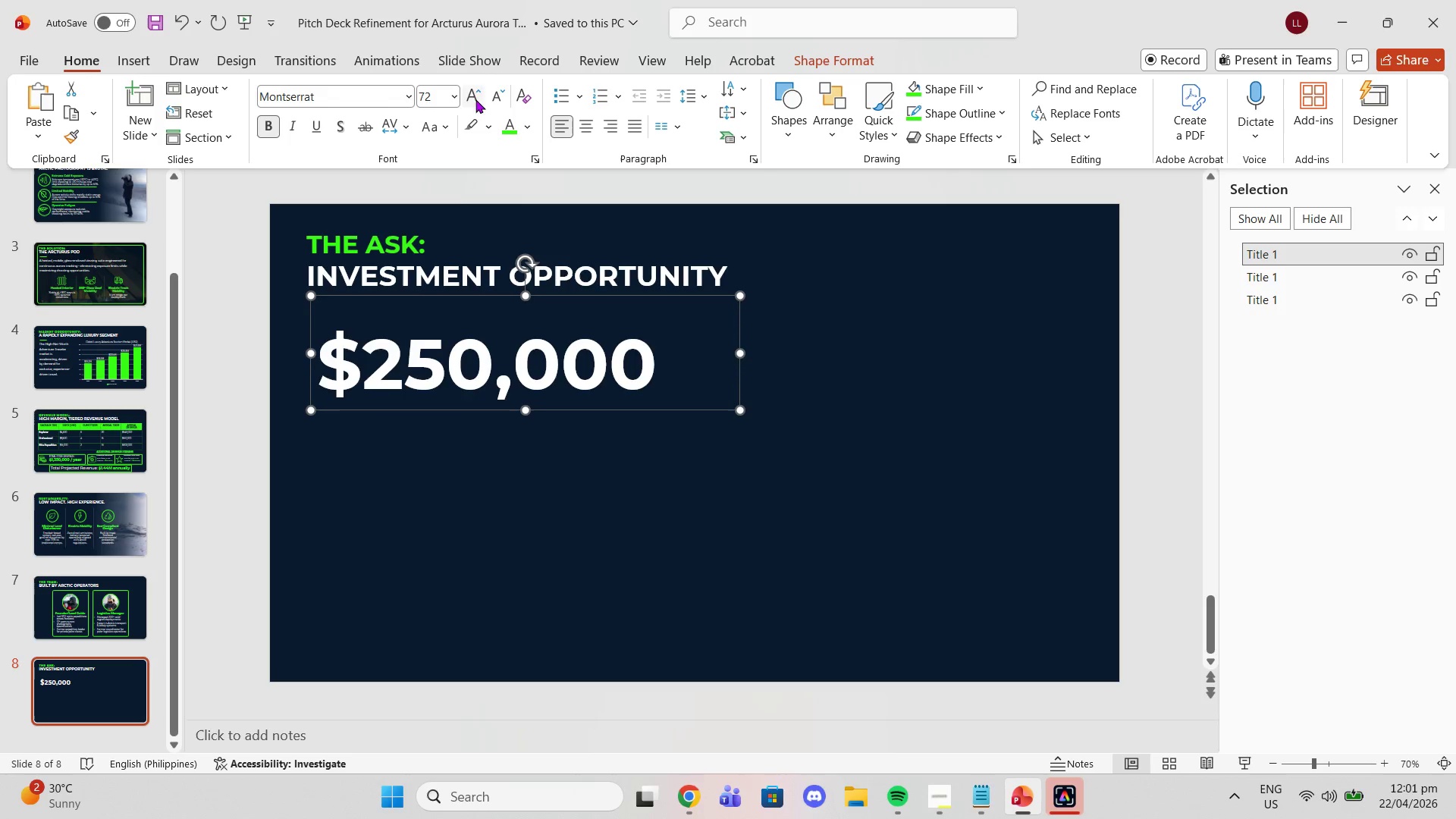 
triple_click([475, 99])
 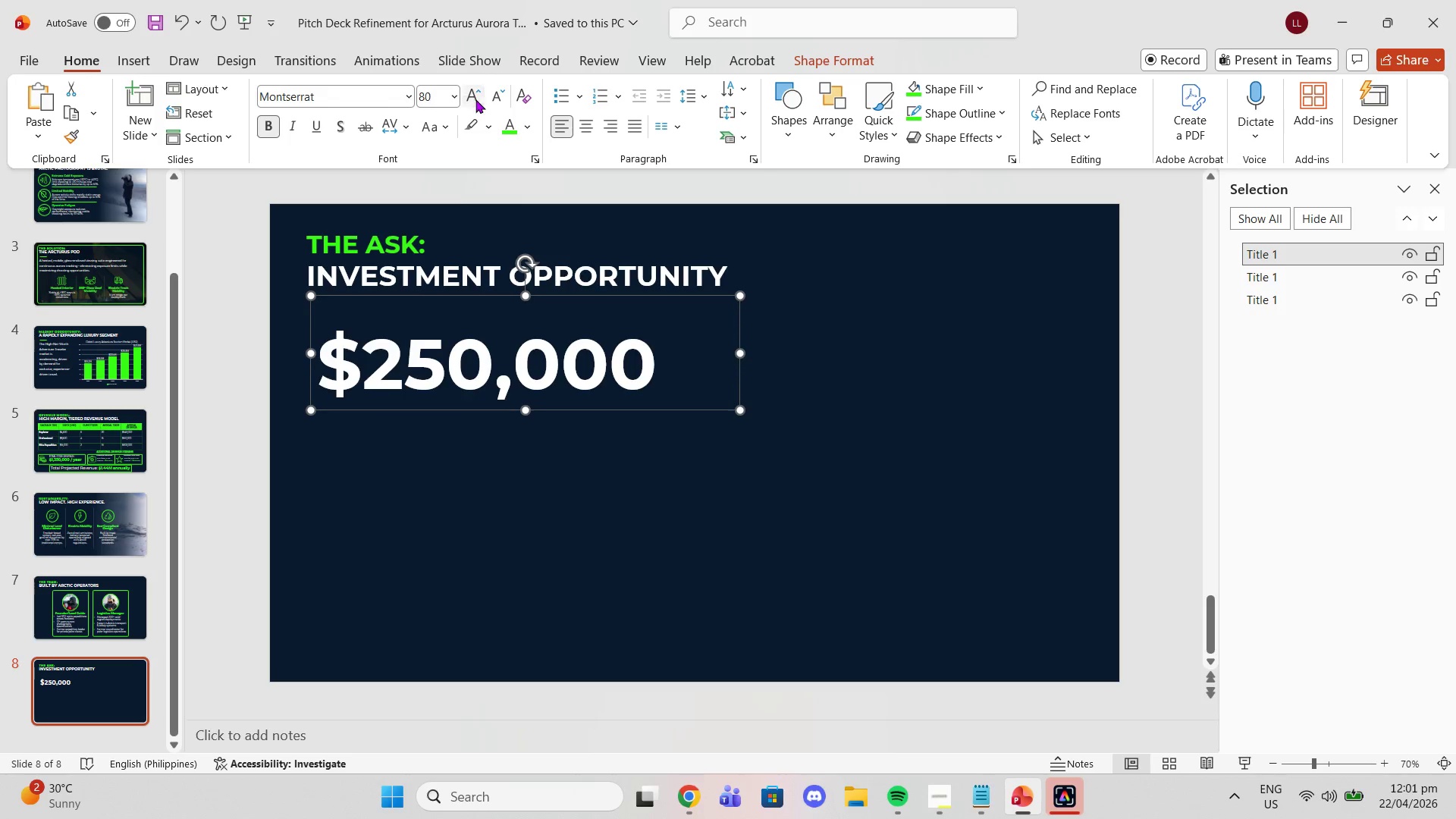 
triple_click([475, 99])
 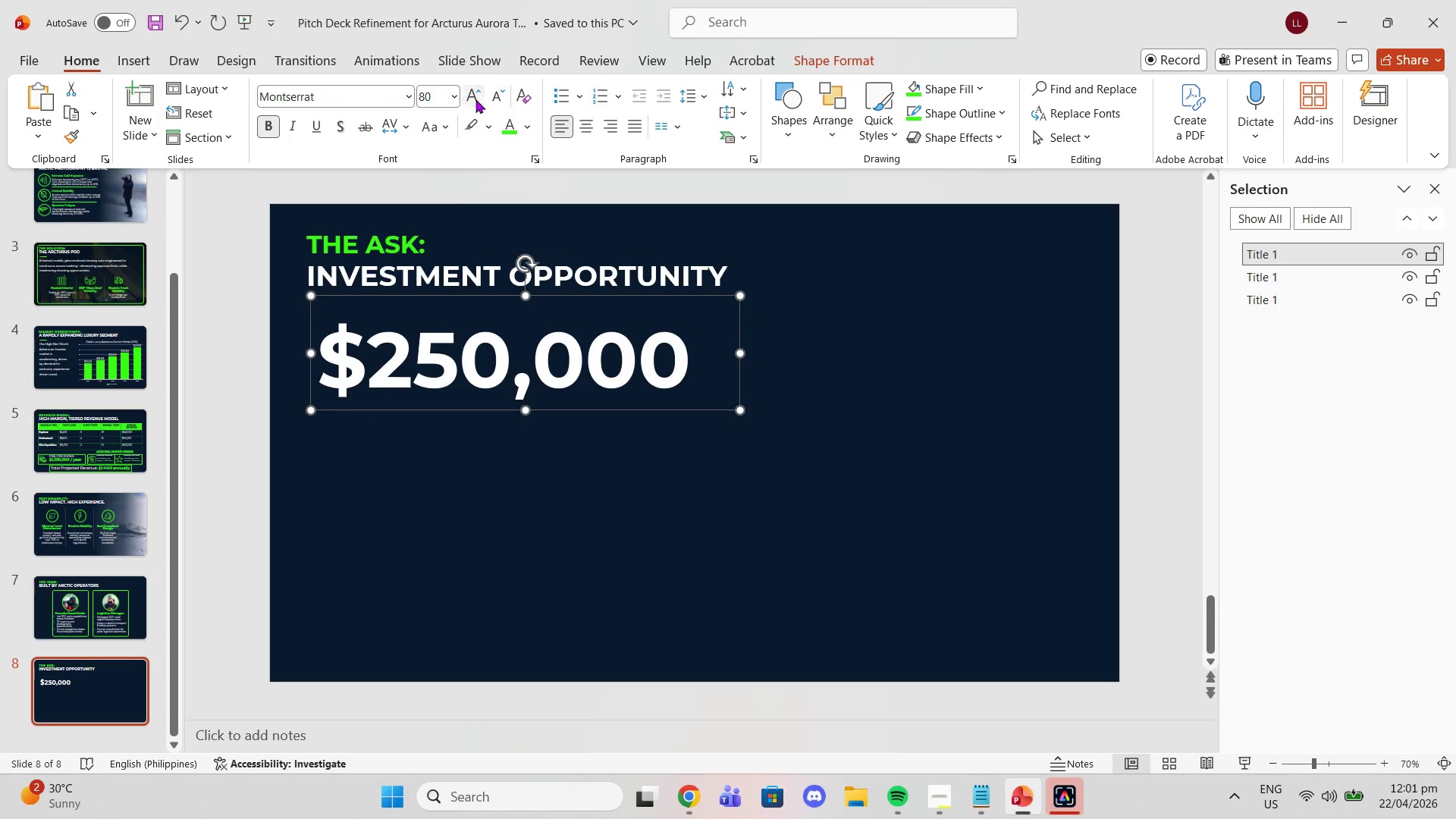 
triple_click([475, 99])
 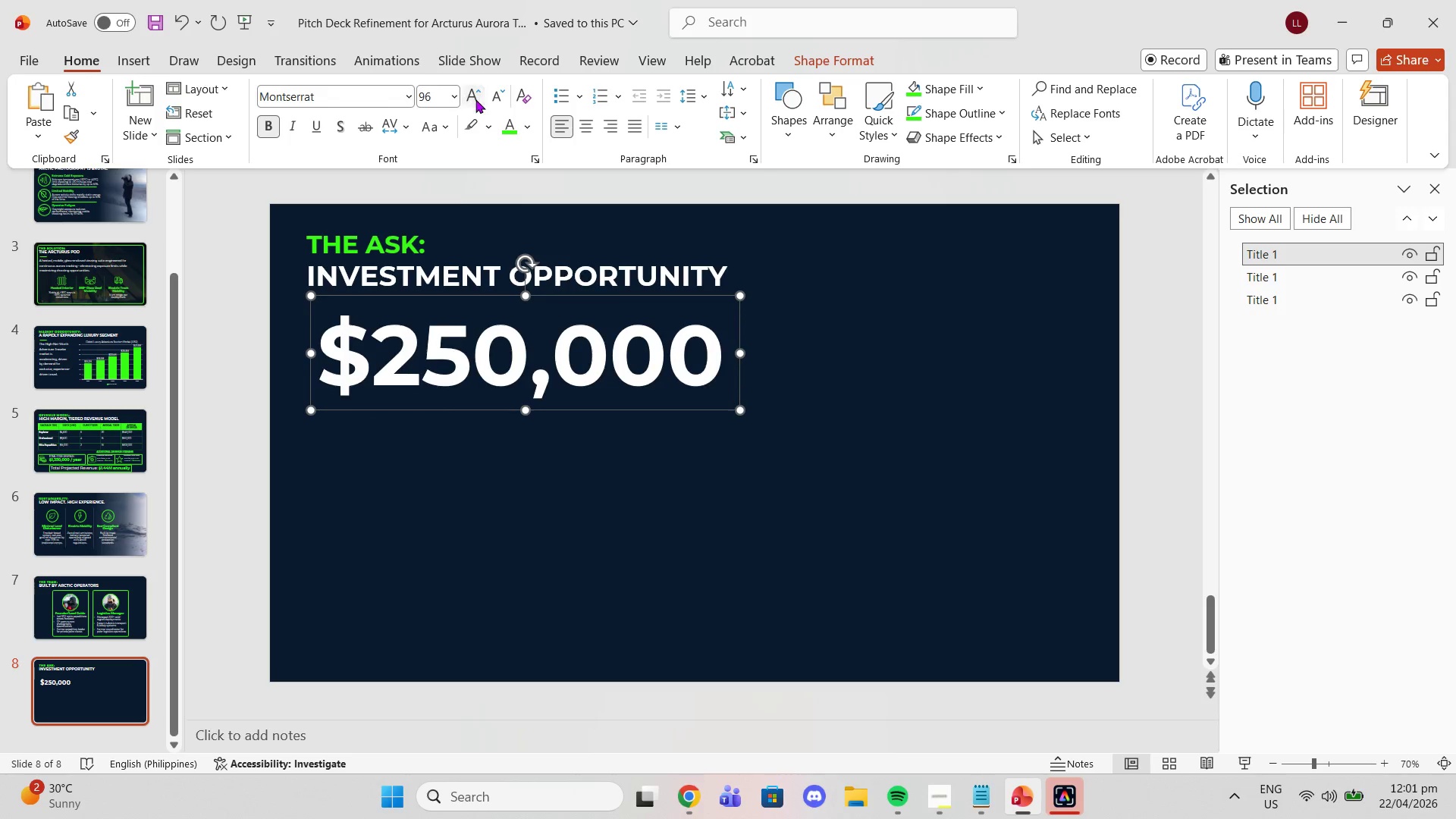 
triple_click([475, 99])
 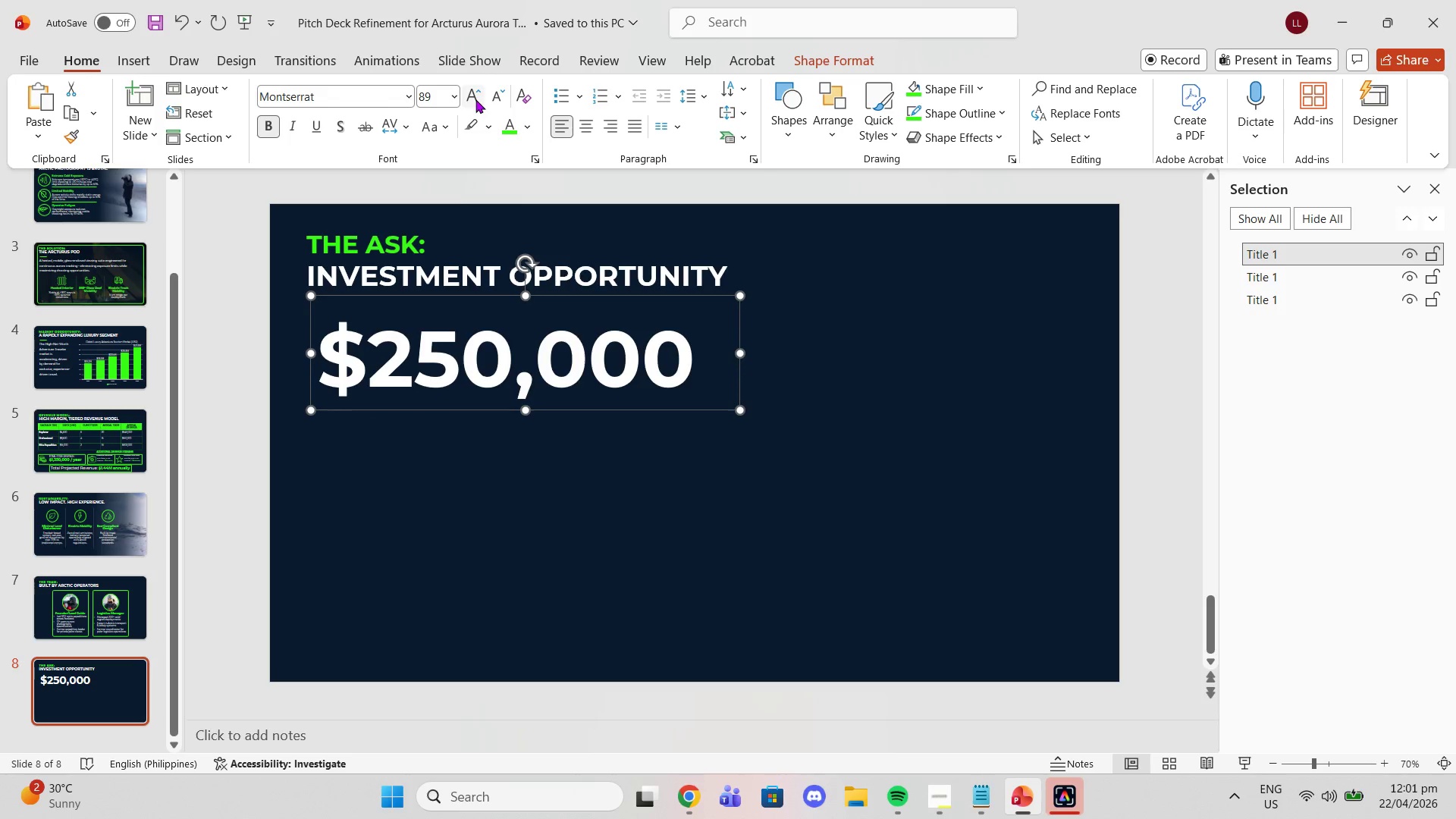 
left_click([475, 99])
 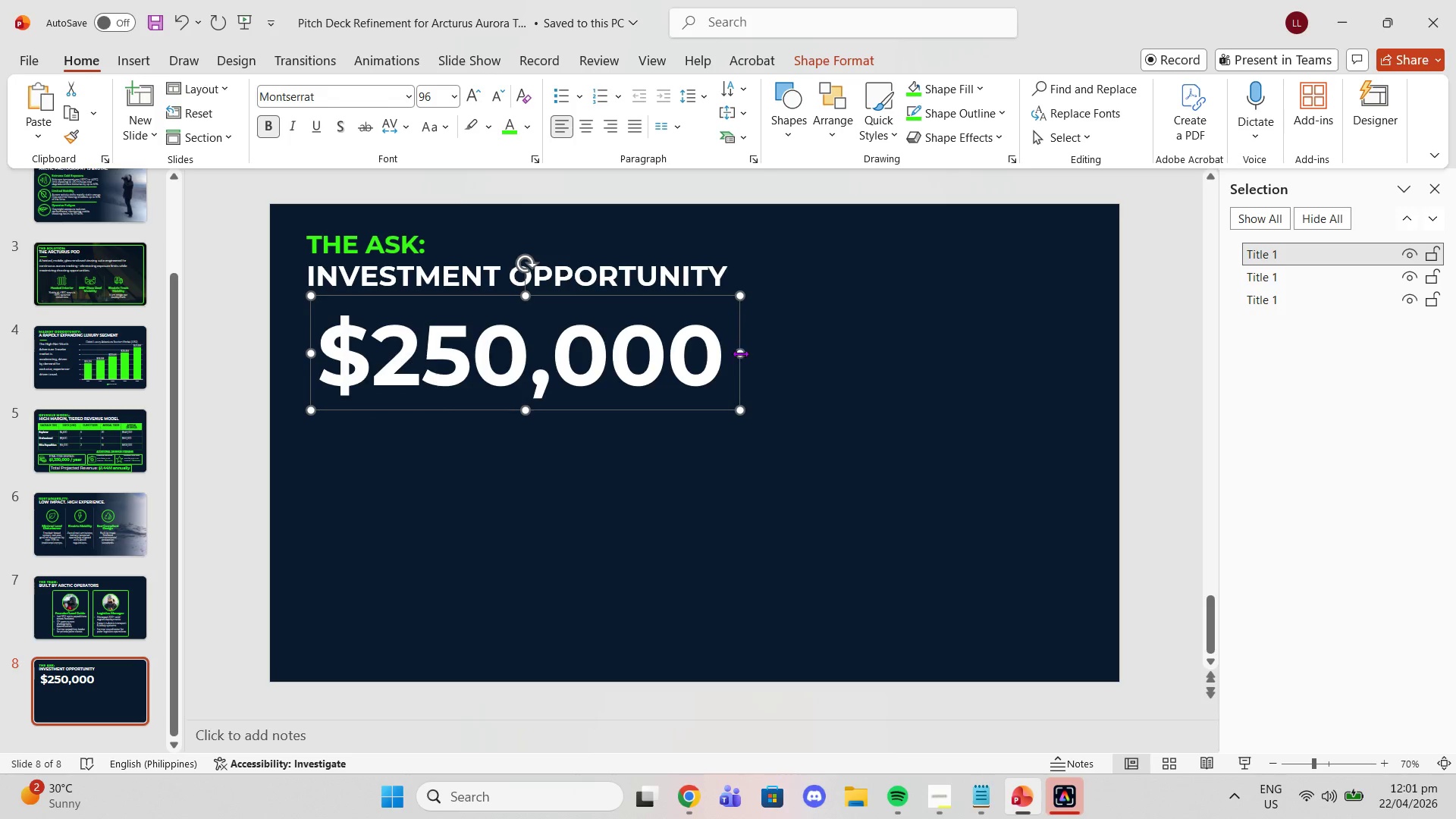 
left_click_drag(start_coordinate=[739, 350], to_coordinate=[763, 350])
 